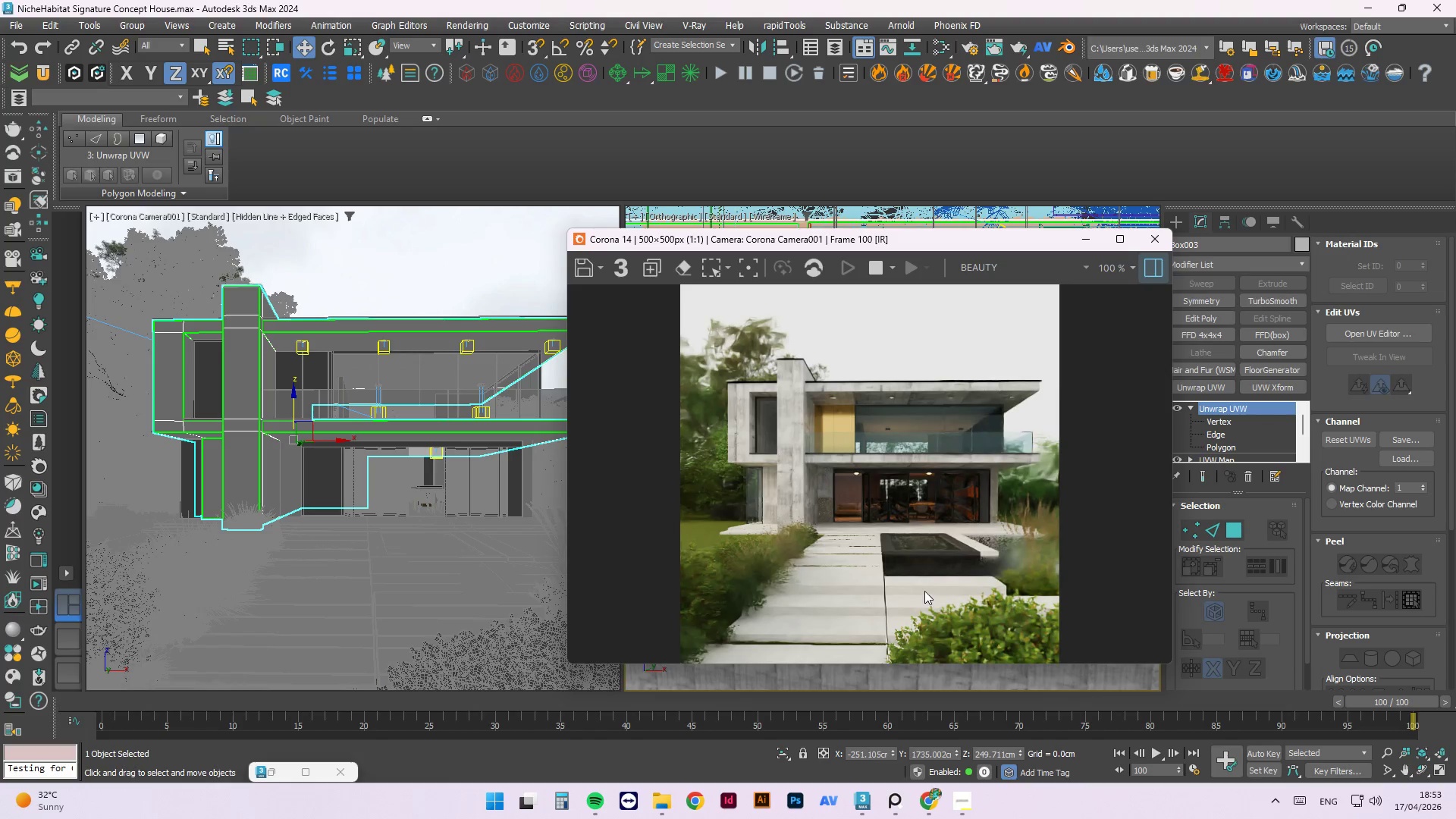 
scroll: coordinate [856, 487], scroll_direction: up, amount: 2.0
 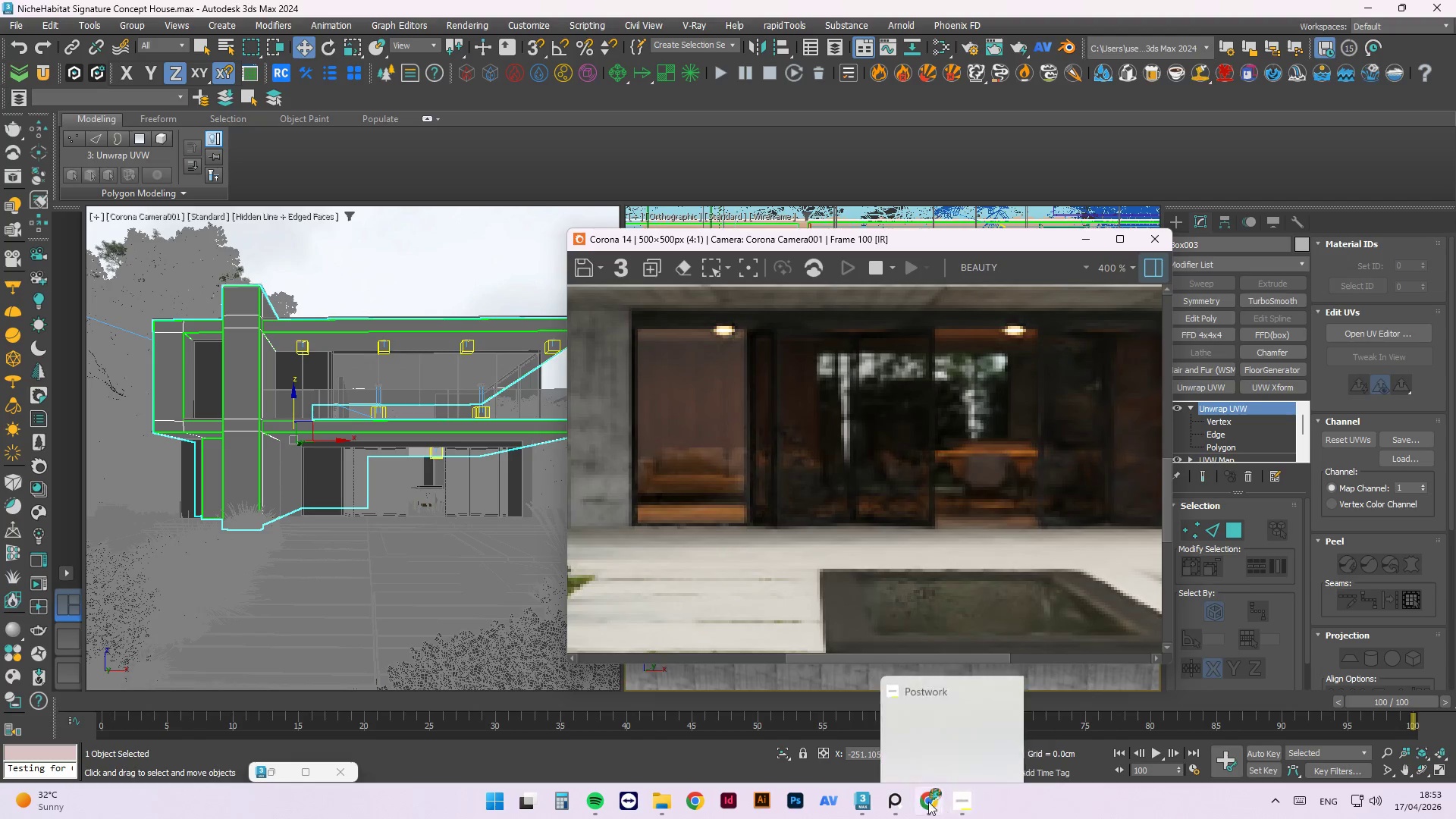 
left_click([902, 802])
 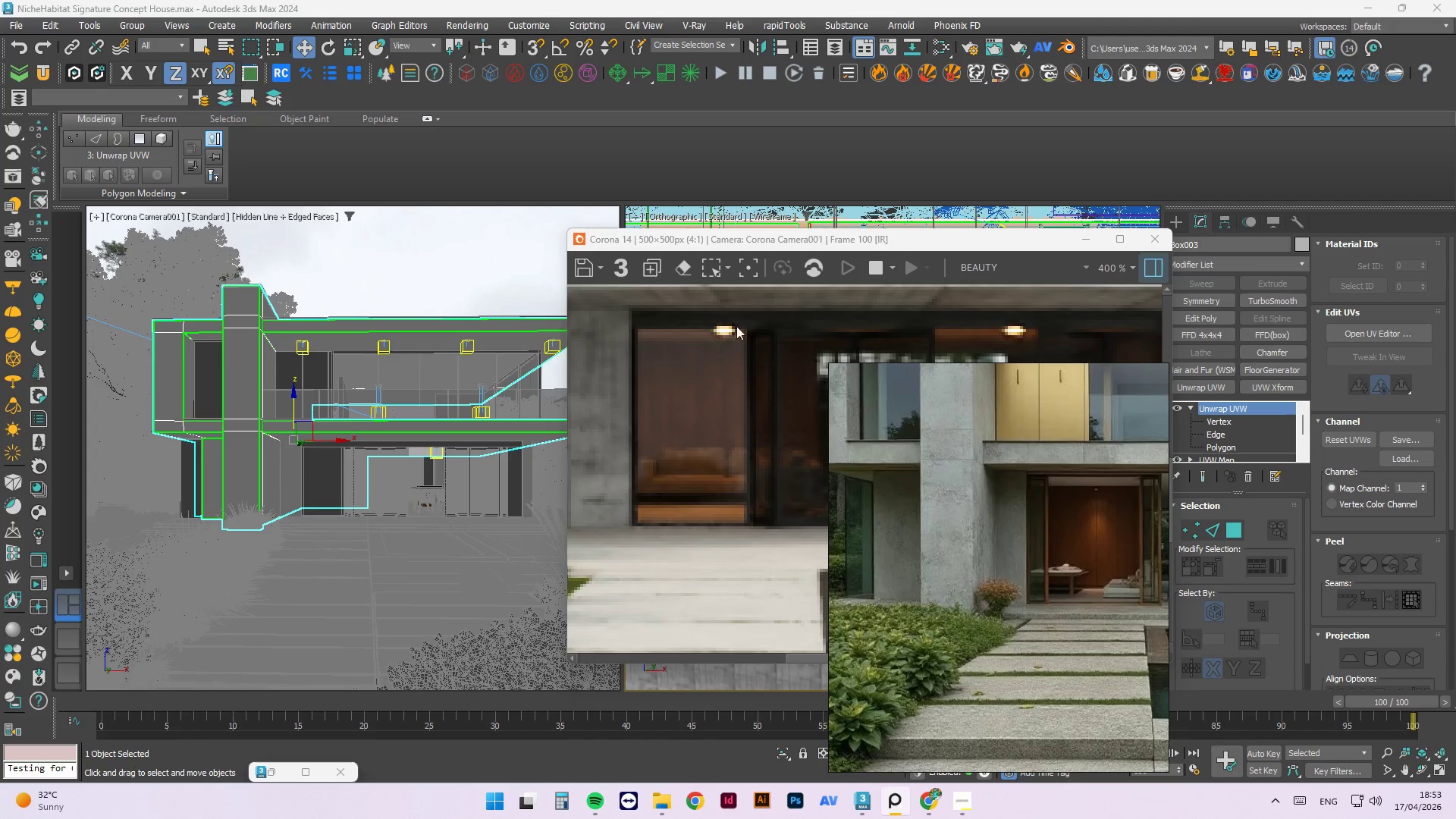 
left_click_drag(start_coordinate=[909, 375], to_coordinate=[218, 249])
 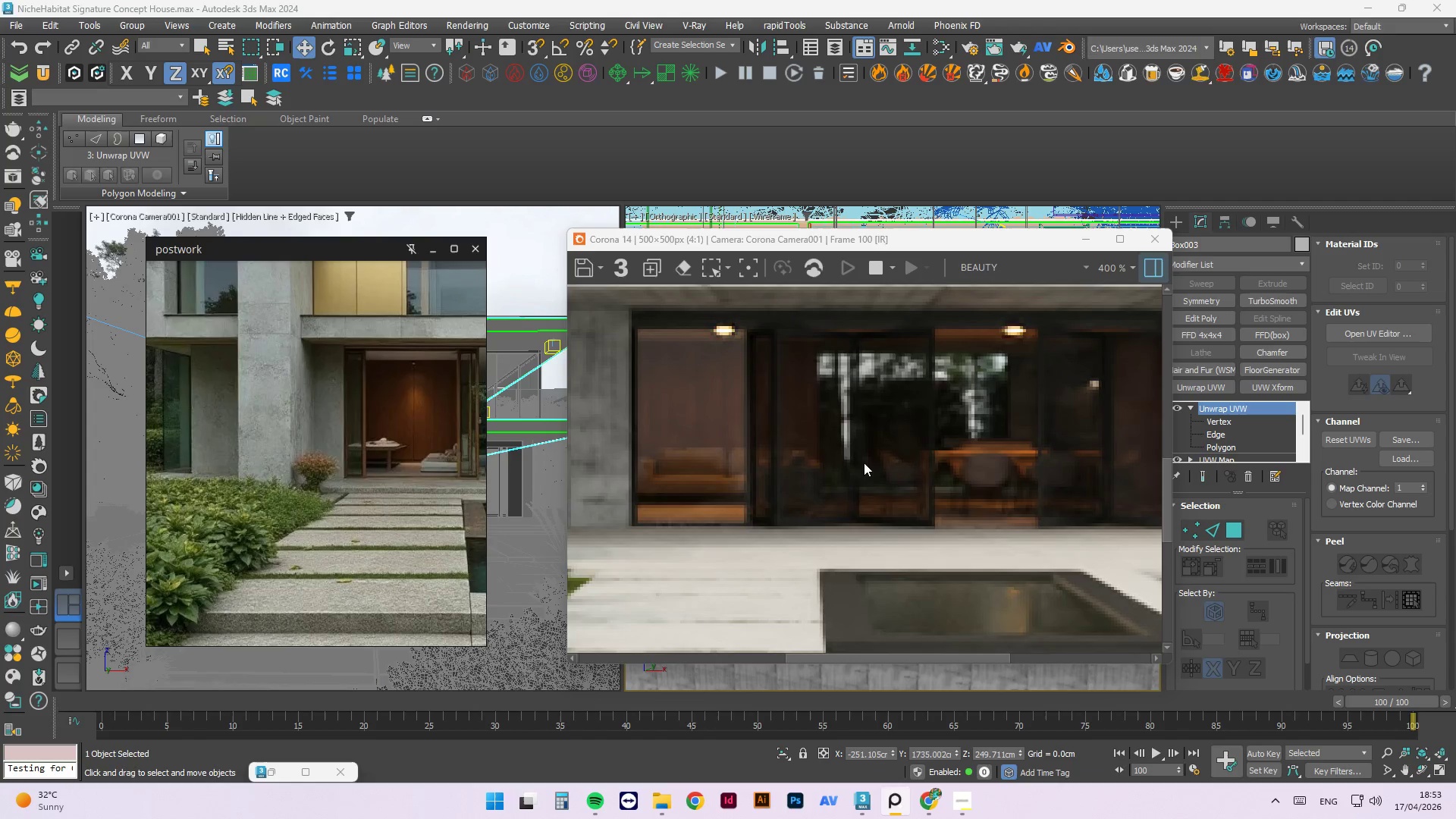 
scroll: coordinate [860, 466], scroll_direction: down, amount: 1.0
 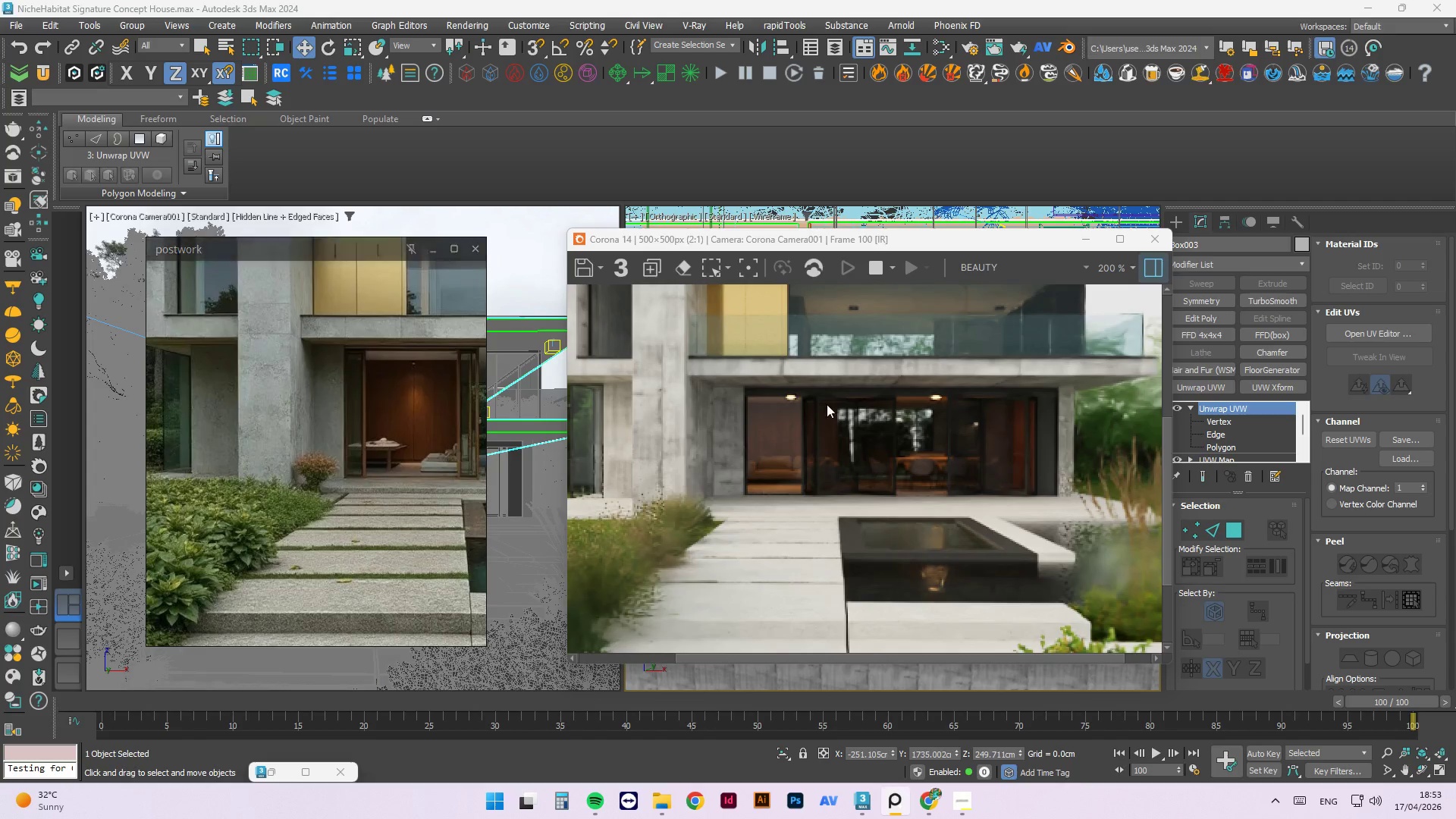 
scroll: coordinate [805, 393], scroll_direction: up, amount: 1.0
 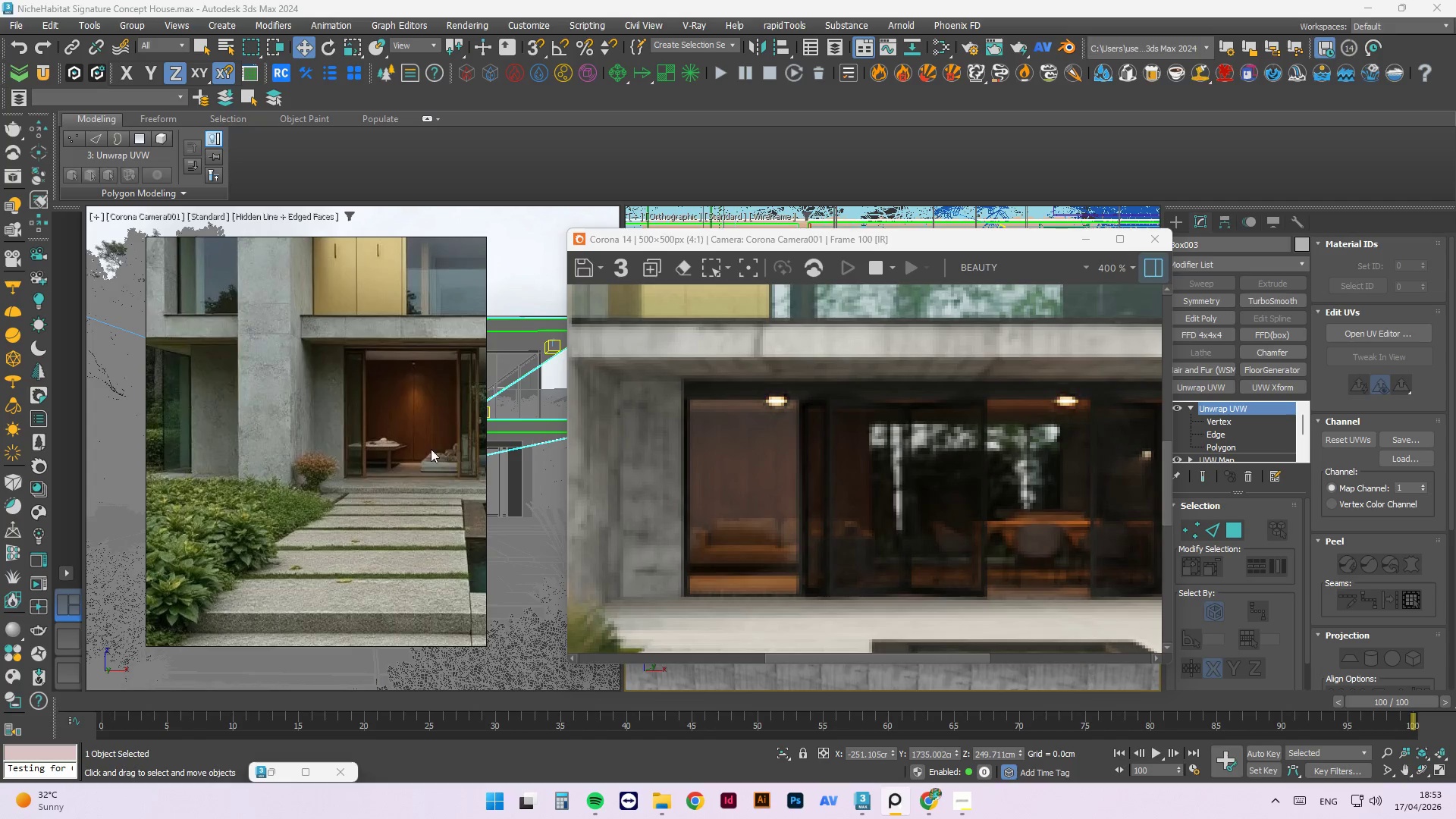 
scroll: coordinate [900, 454], scroll_direction: down, amount: 6.0
 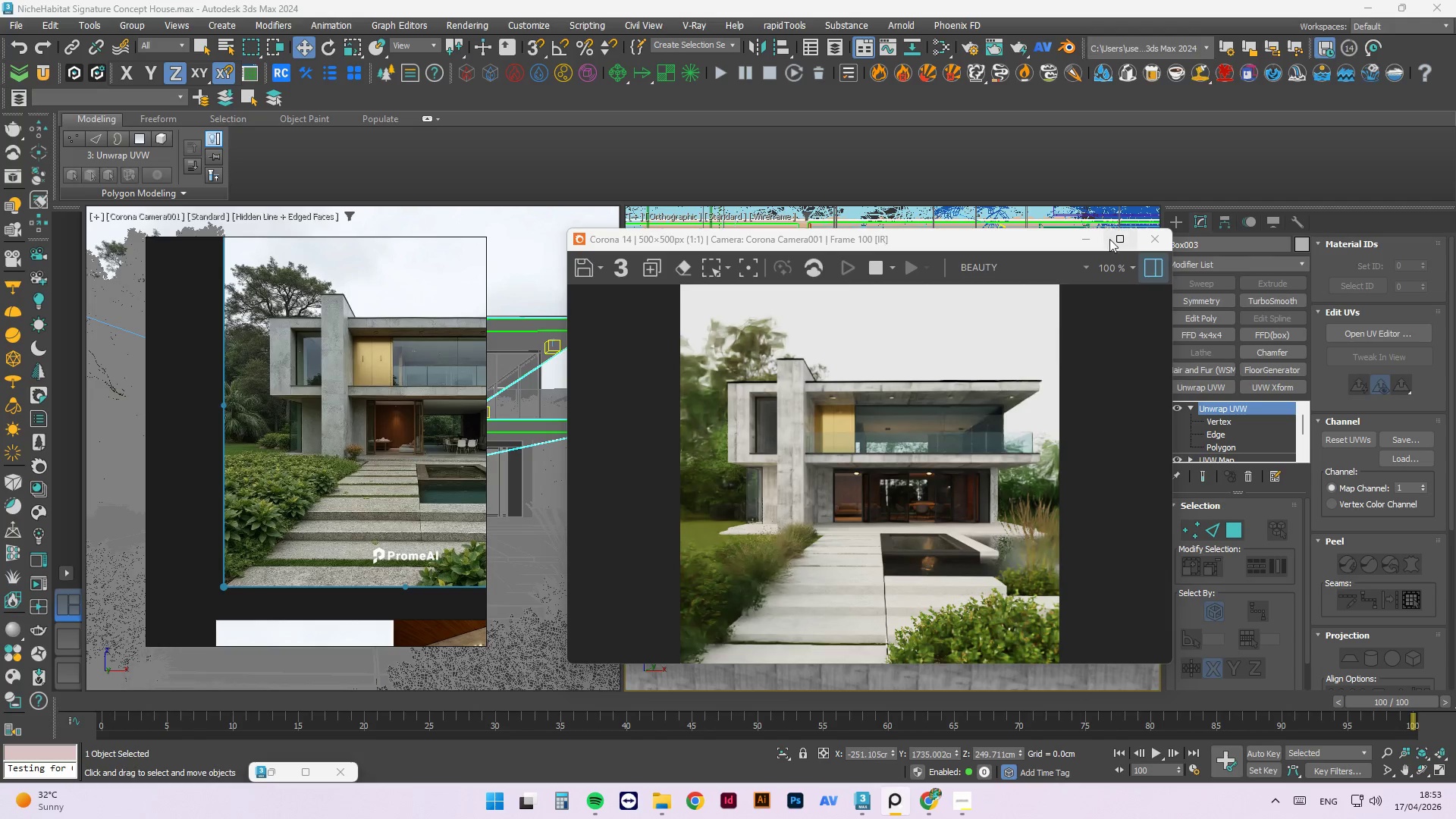 
left_click([1096, 233])
 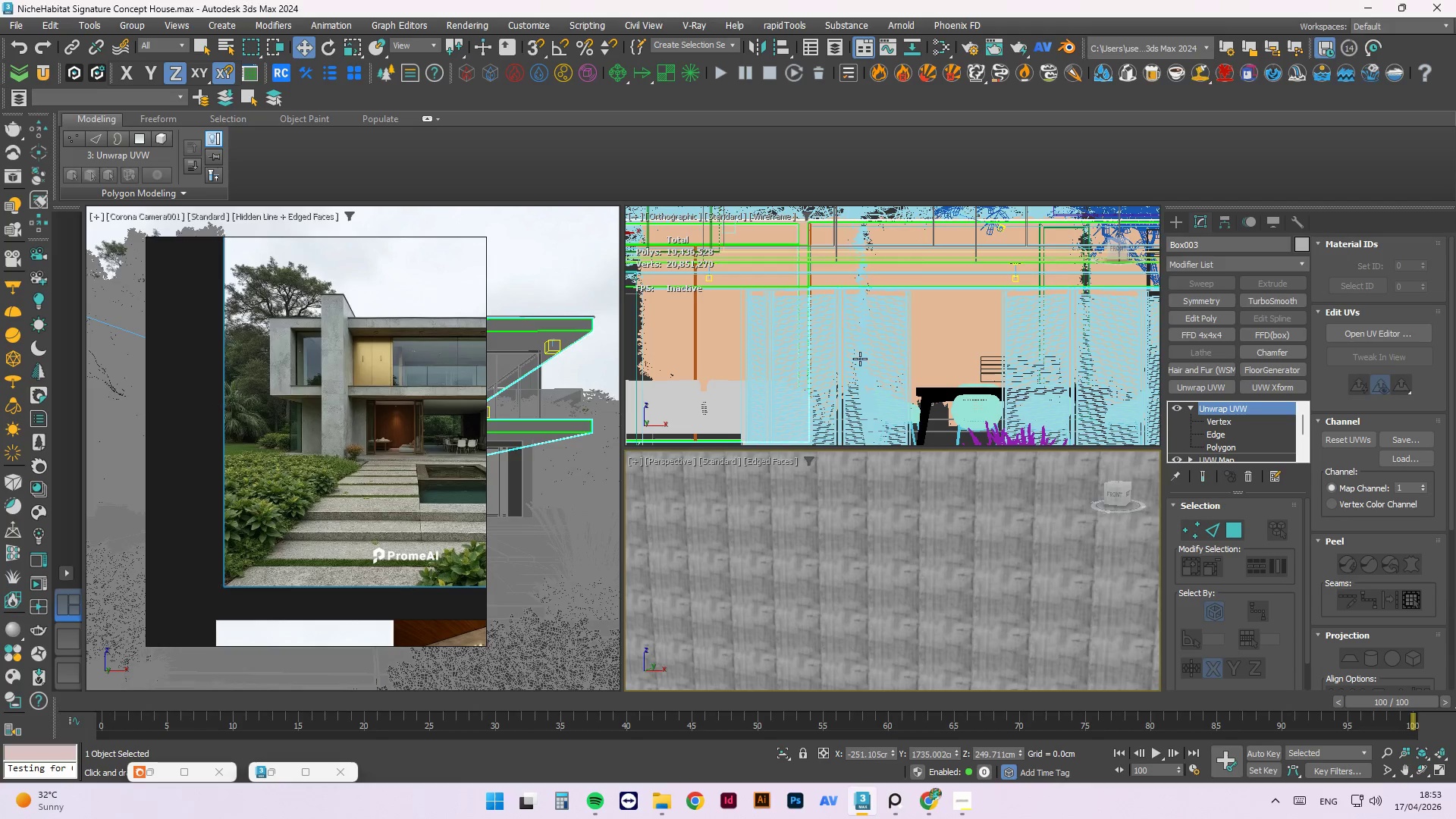 
hold_key(key=AltLeft, duration=1.09)
 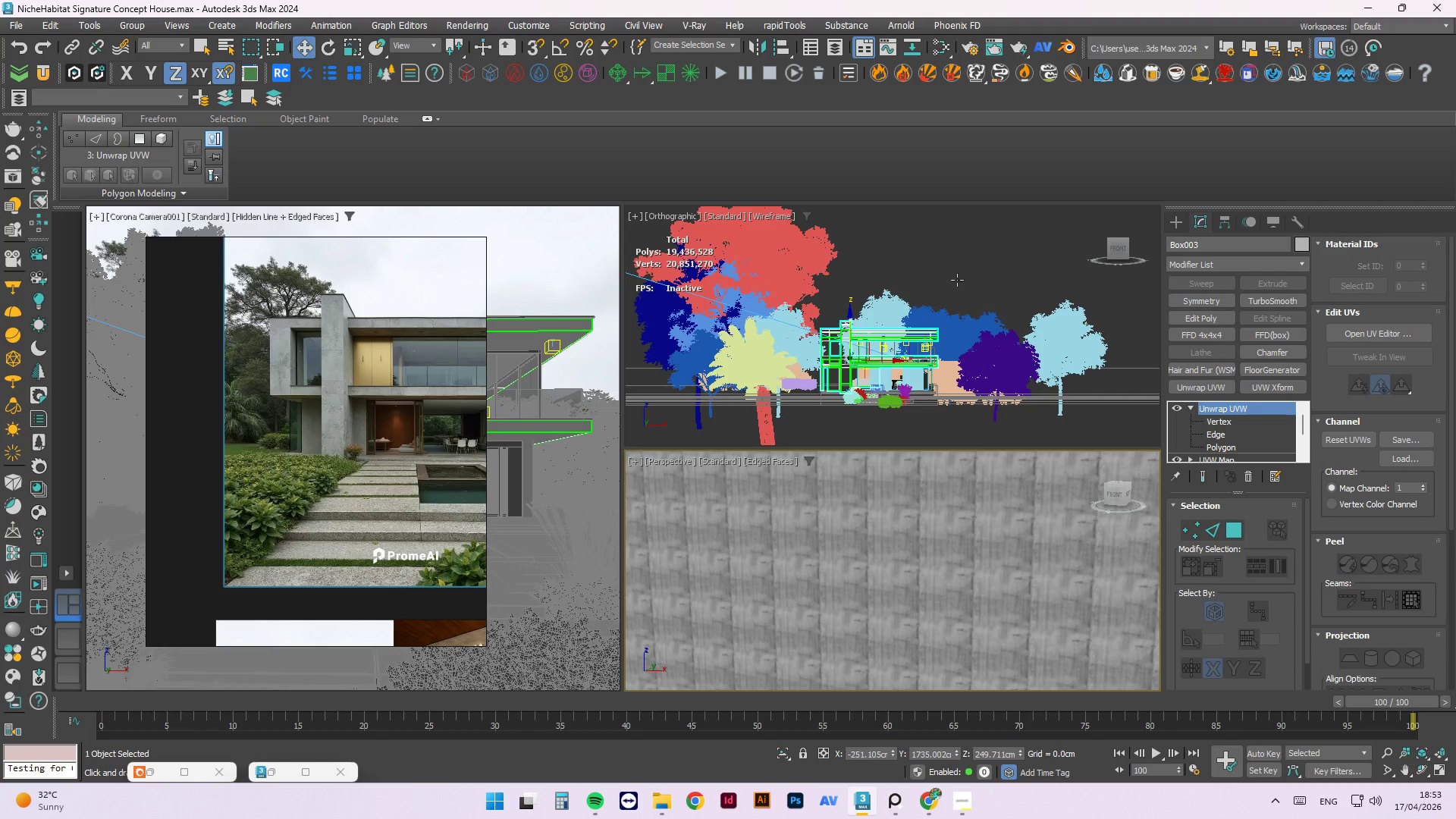 
scroll: coordinate [836, 411], scroll_direction: down, amount: 7.0
 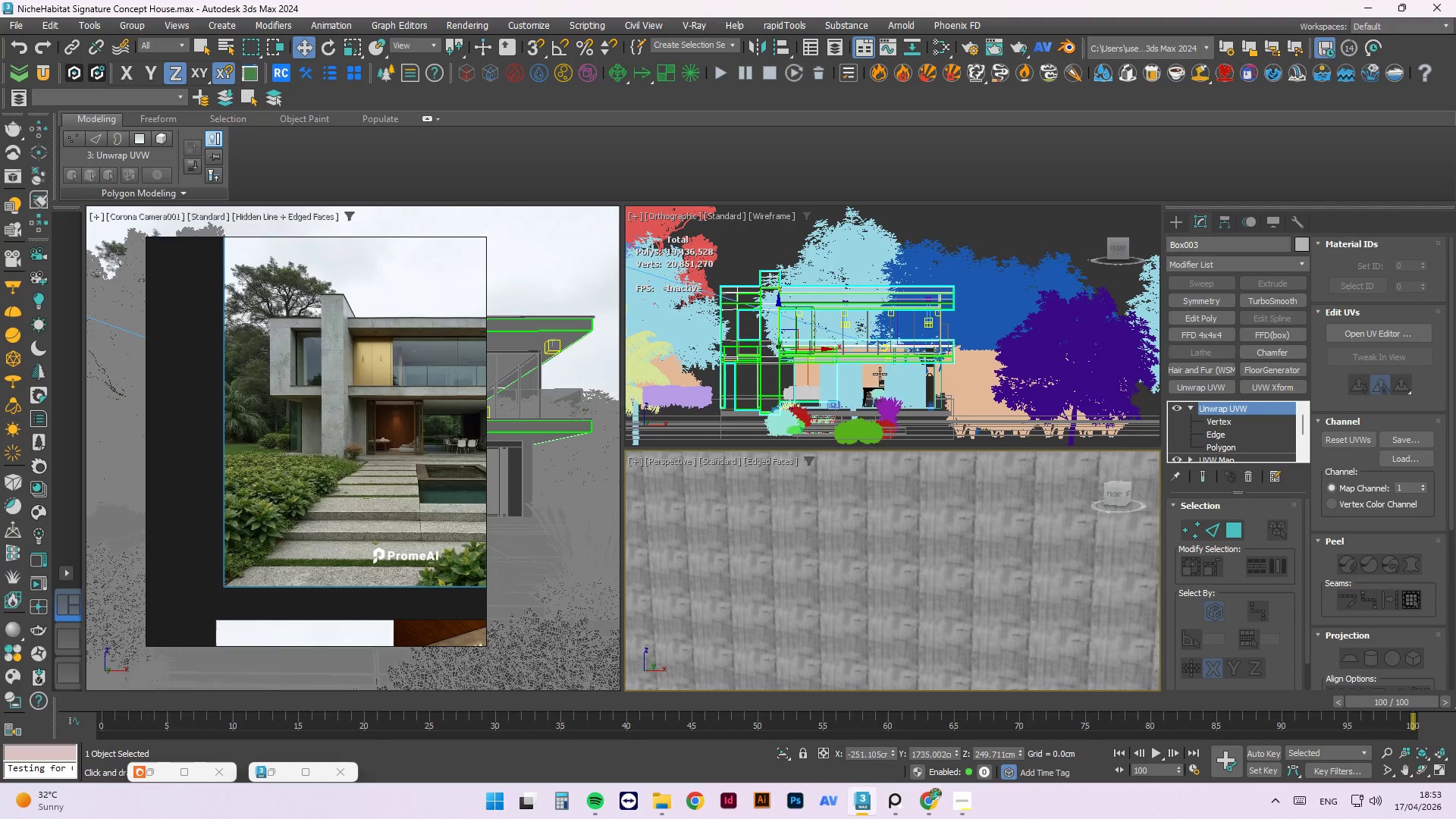 
left_click([957, 280])
 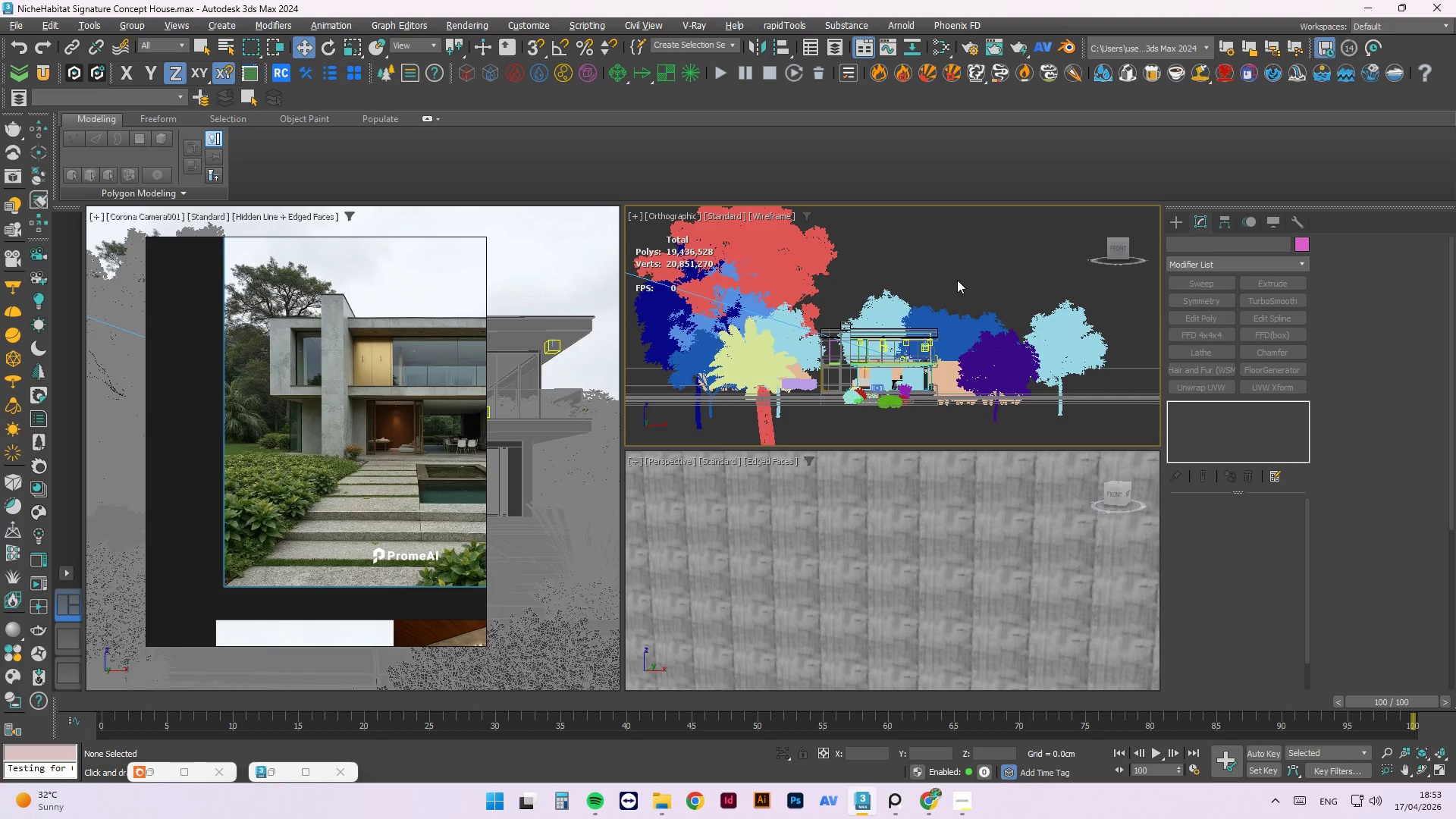 
right_click([957, 280])
 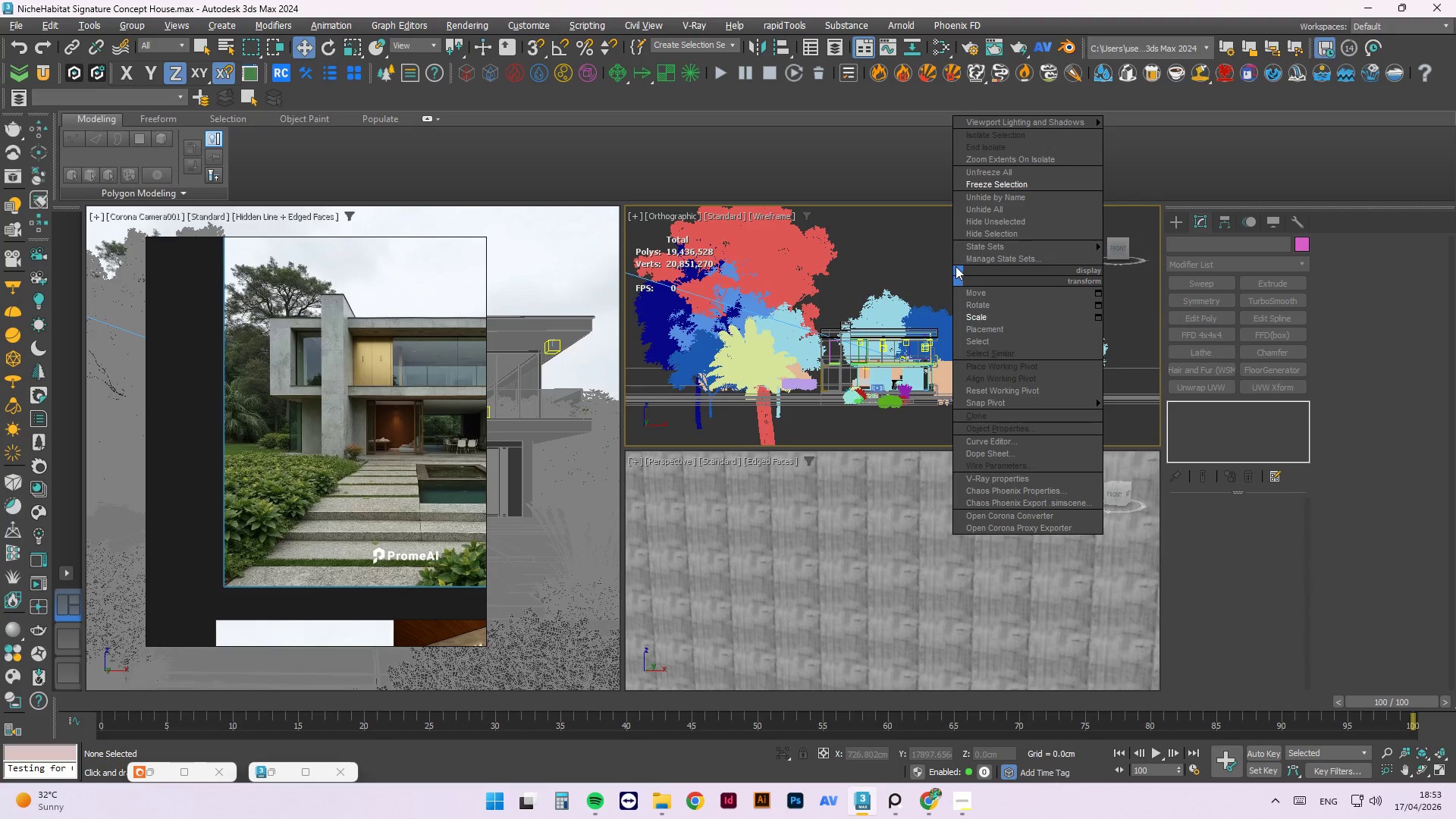 
left_click([898, 254])
 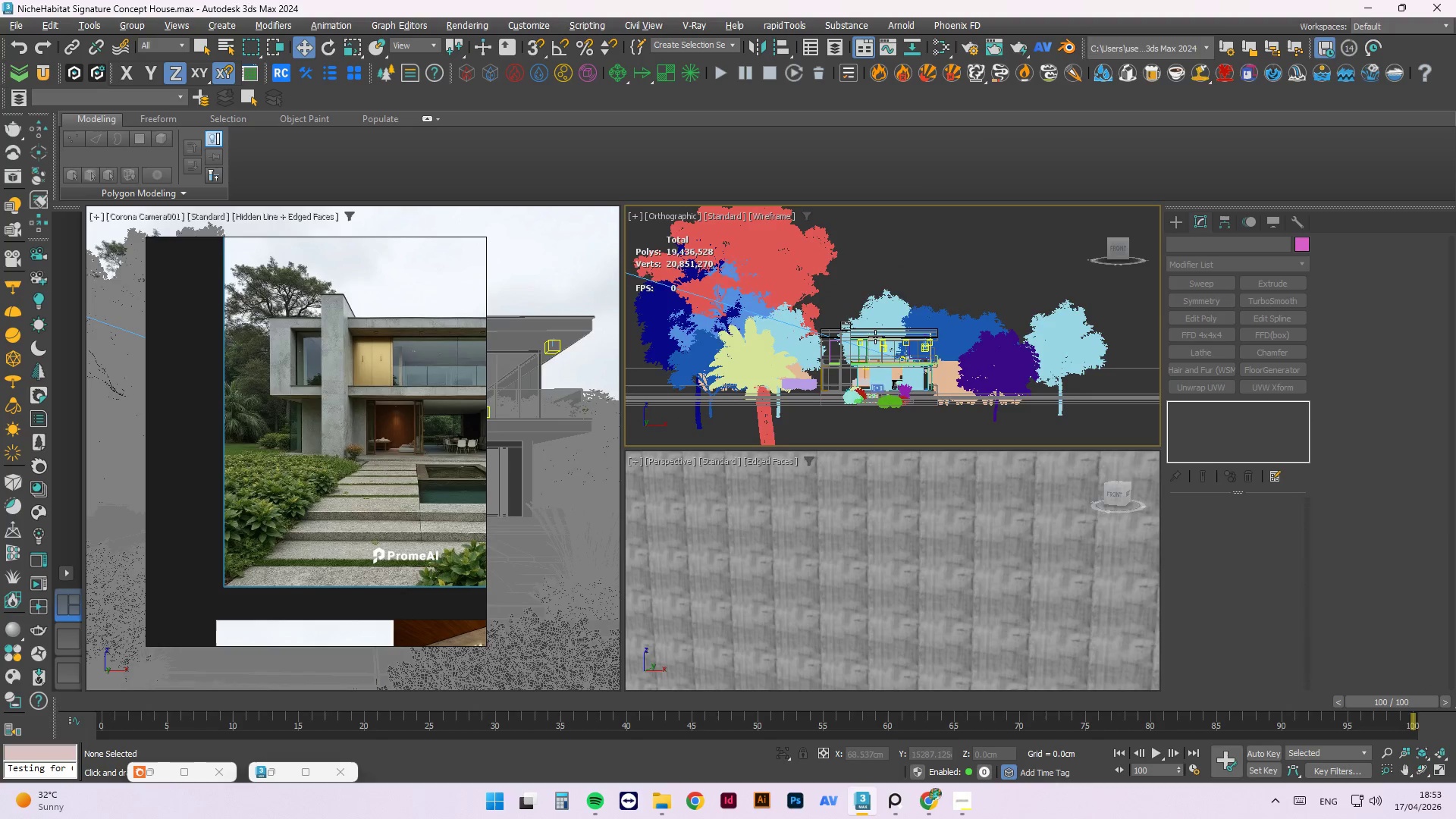 
scroll: coordinate [873, 343], scroll_direction: up, amount: 3.0
 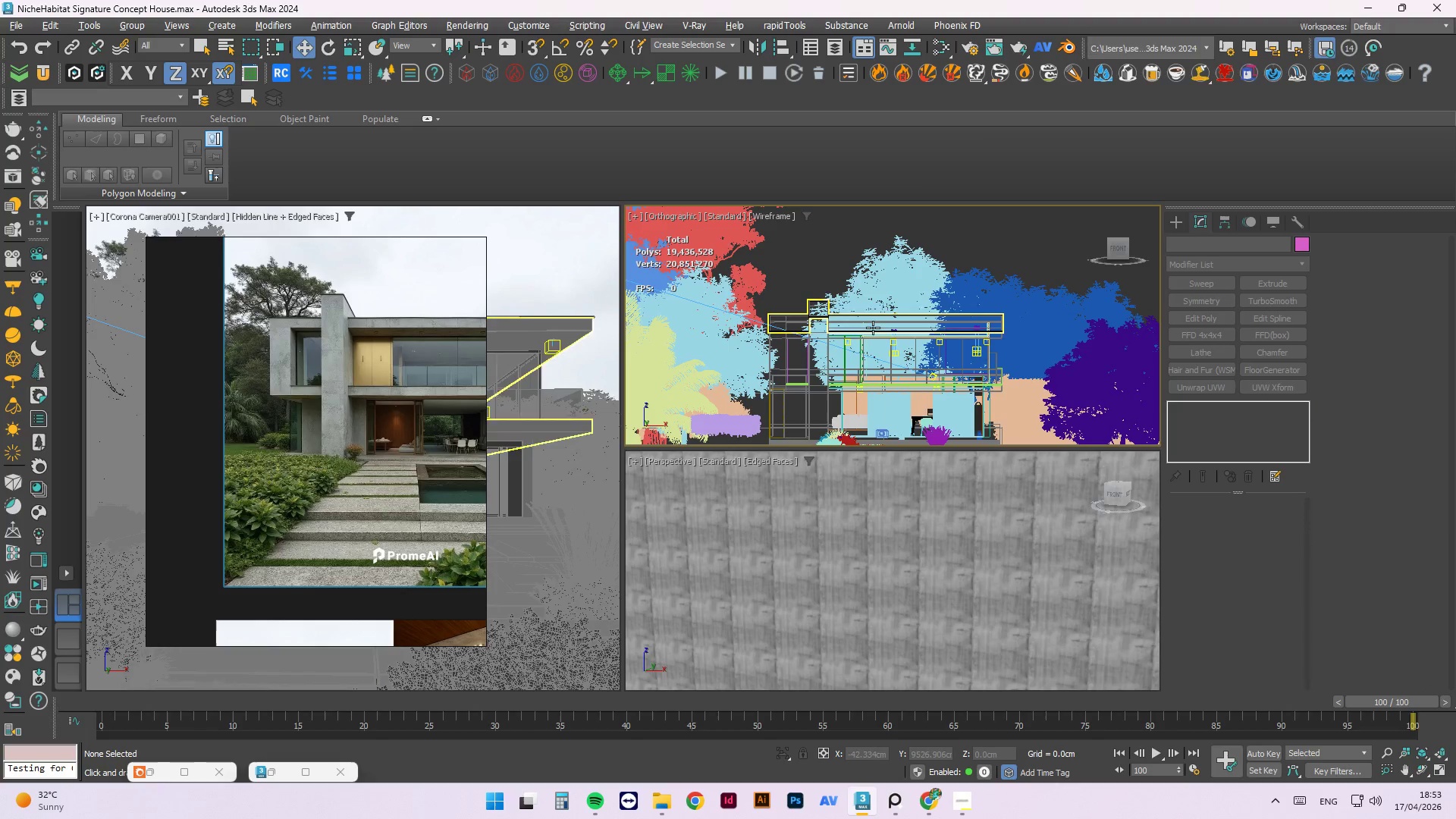 
left_click([873, 327])
 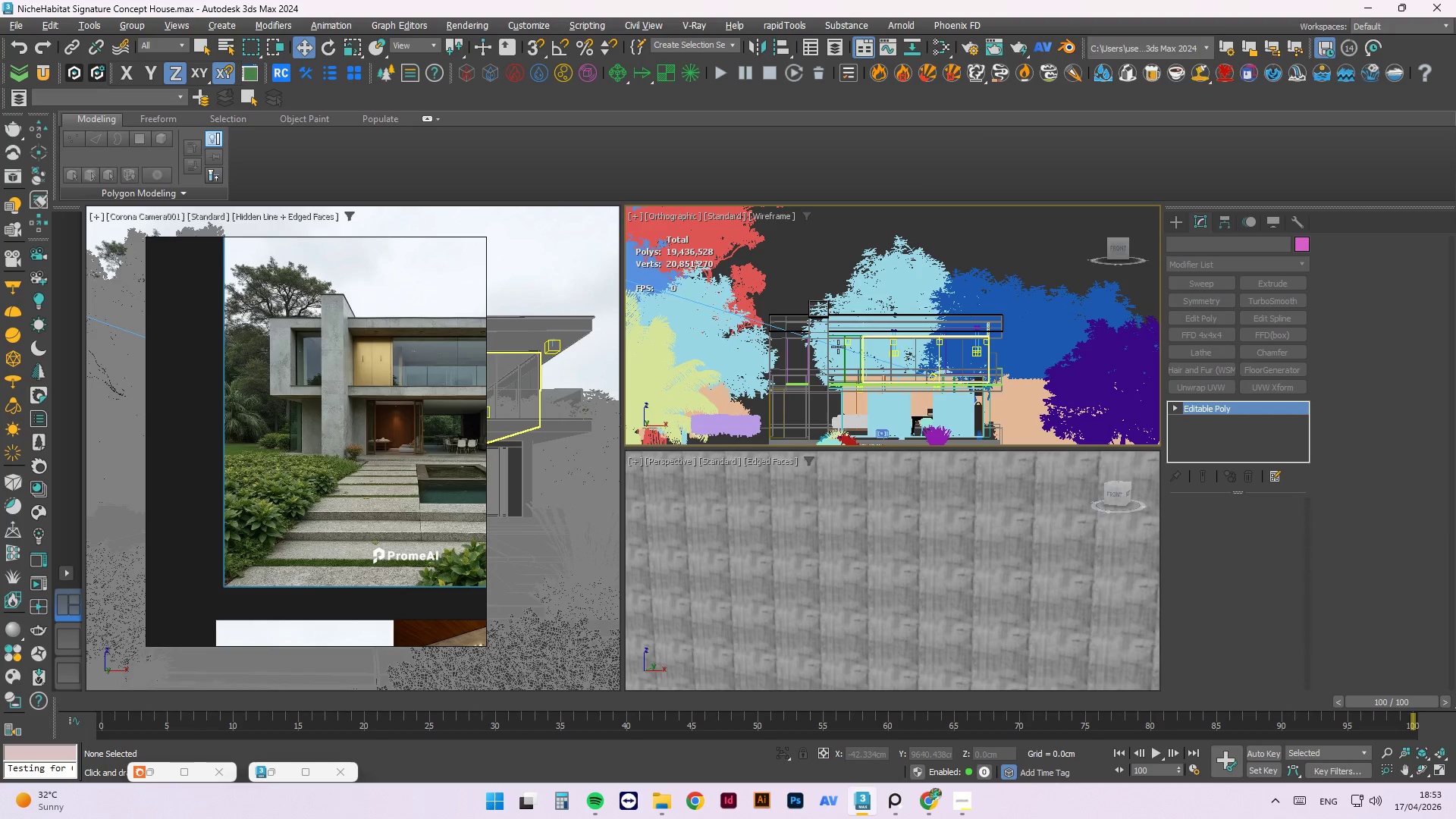 
scroll: coordinate [861, 337], scroll_direction: up, amount: 5.0
 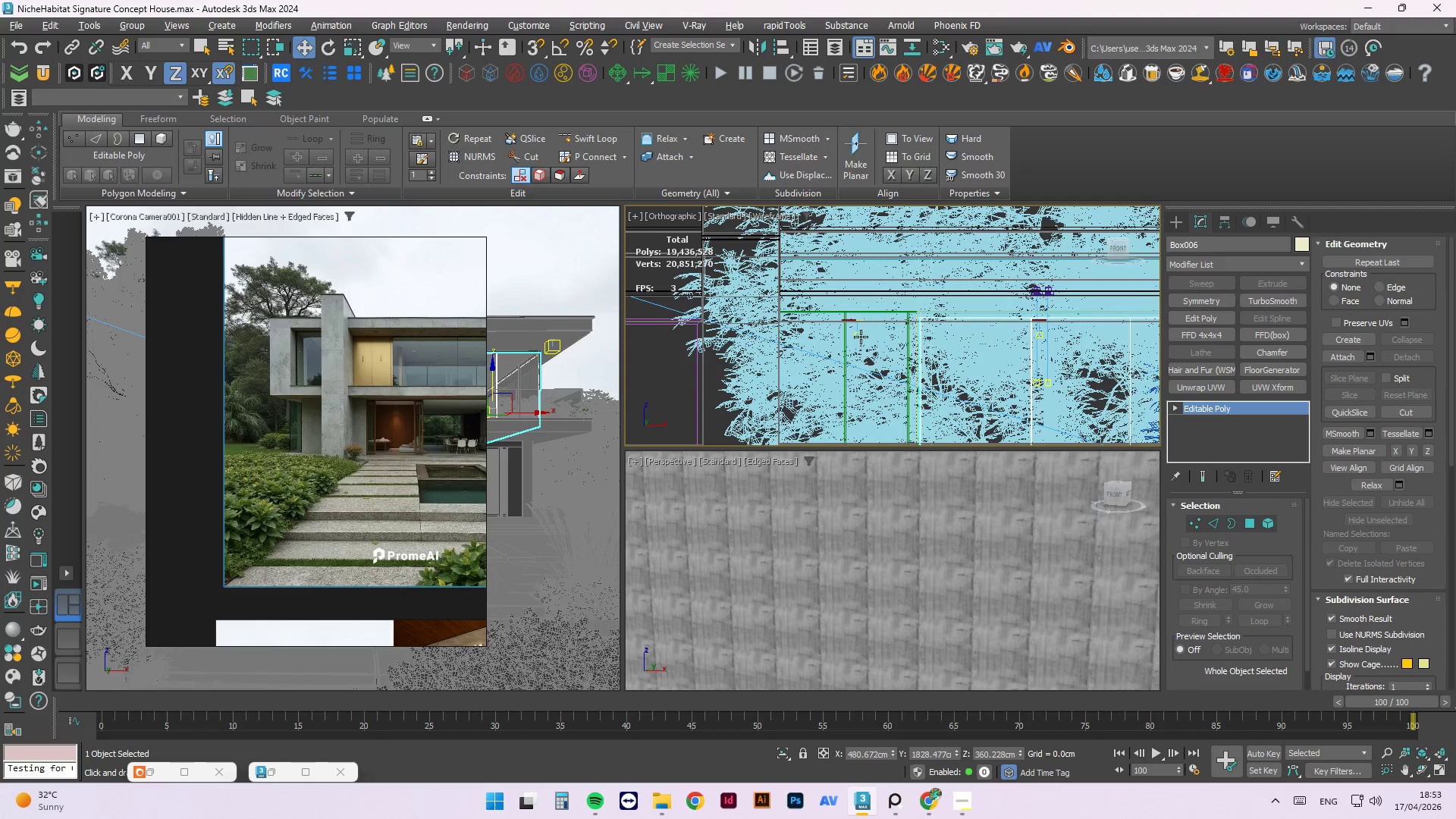 
scroll: coordinate [874, 329], scroll_direction: down, amount: 5.0
 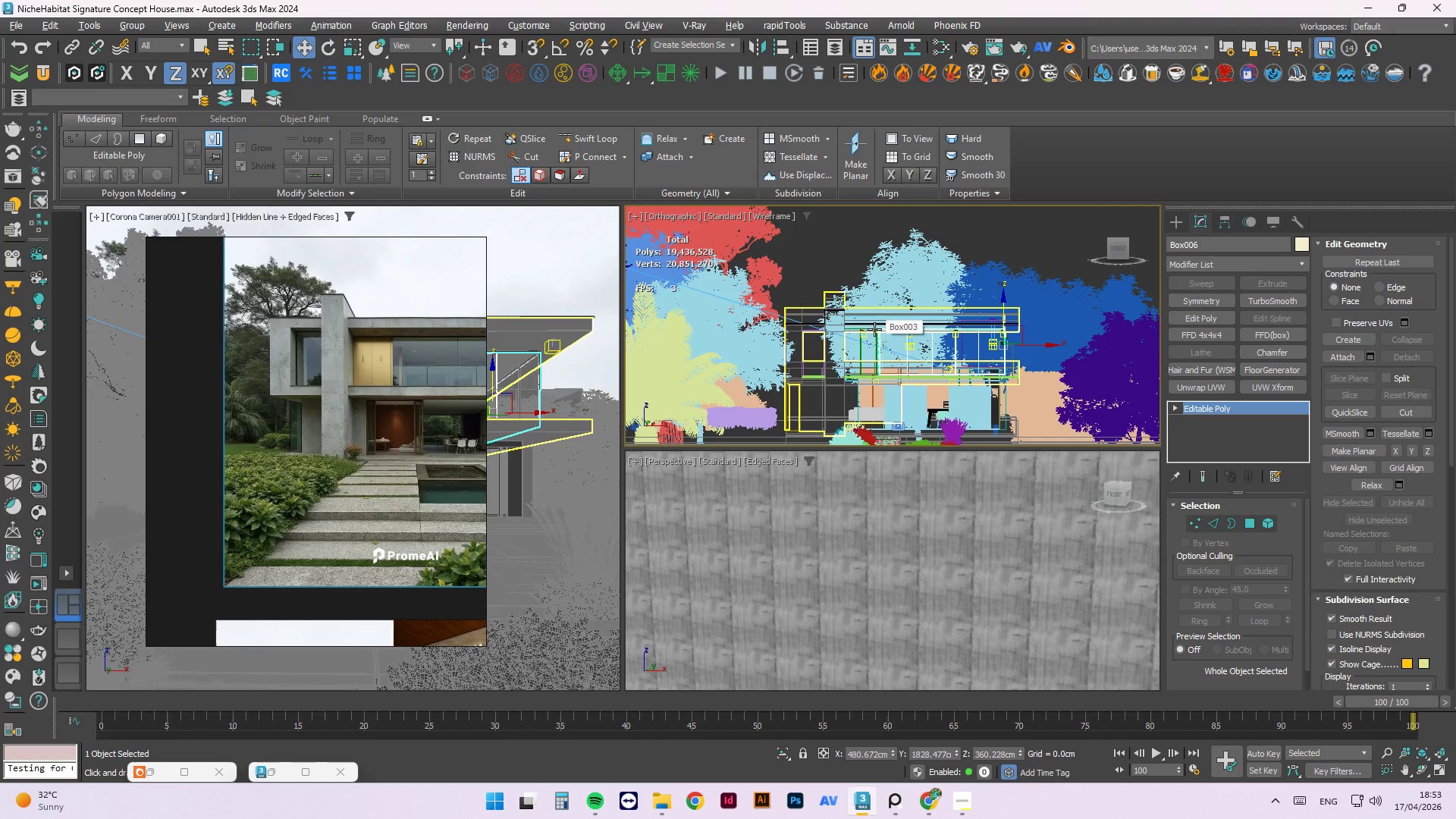 
key(T)
 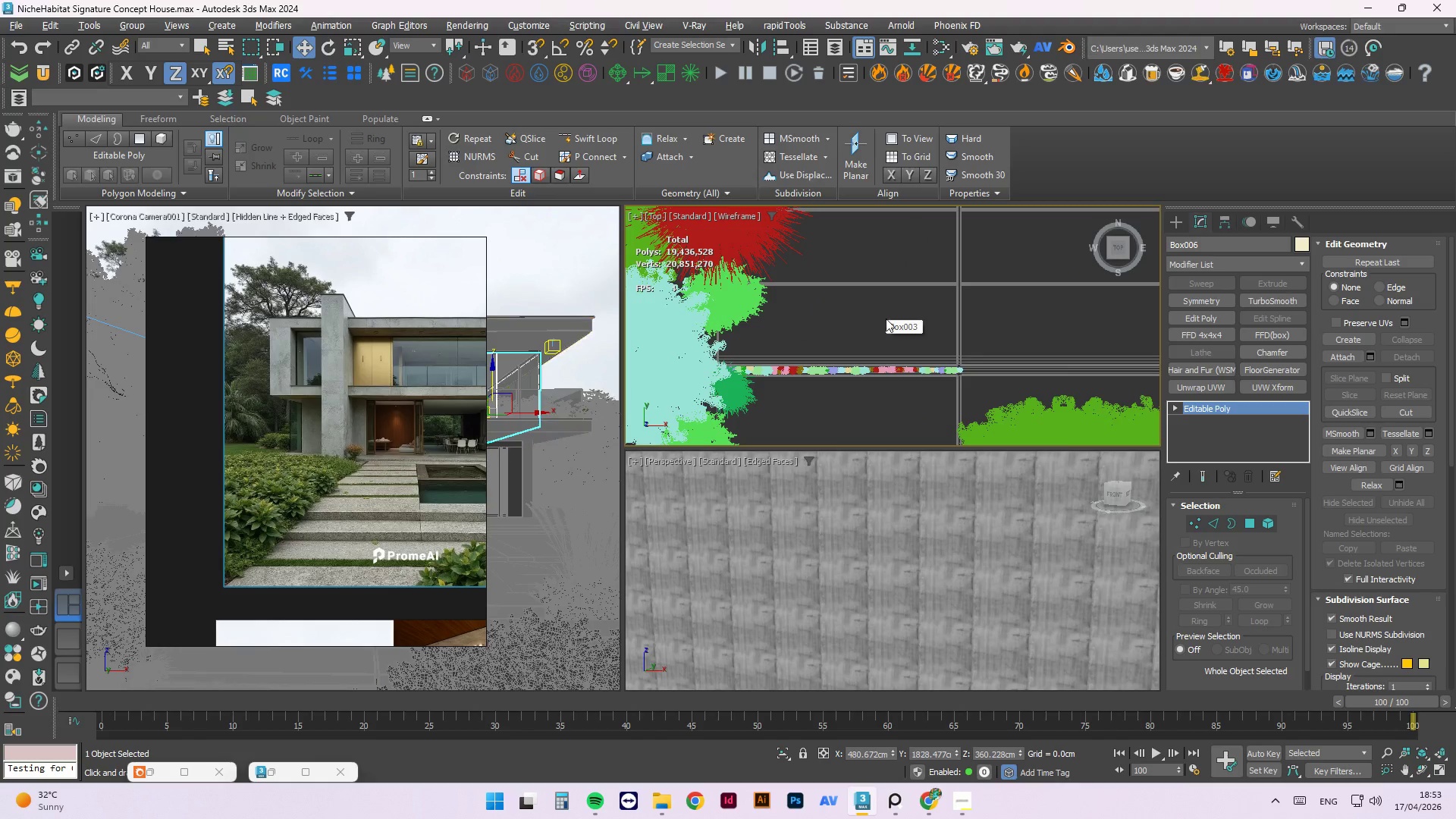 
scroll: coordinate [896, 324], scroll_direction: down, amount: 9.0
 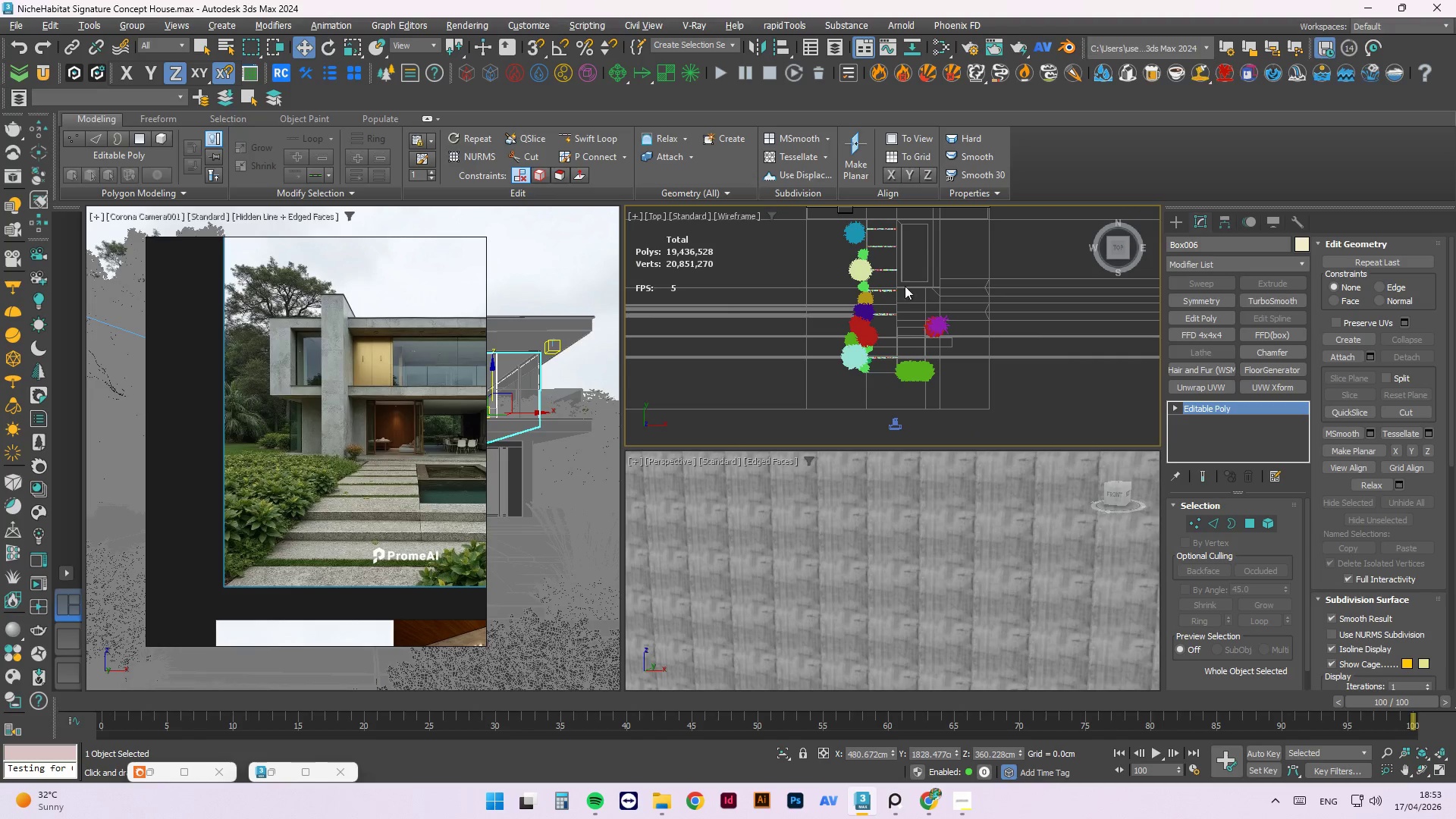 
scroll: coordinate [909, 266], scroll_direction: none, amount: 0.0
 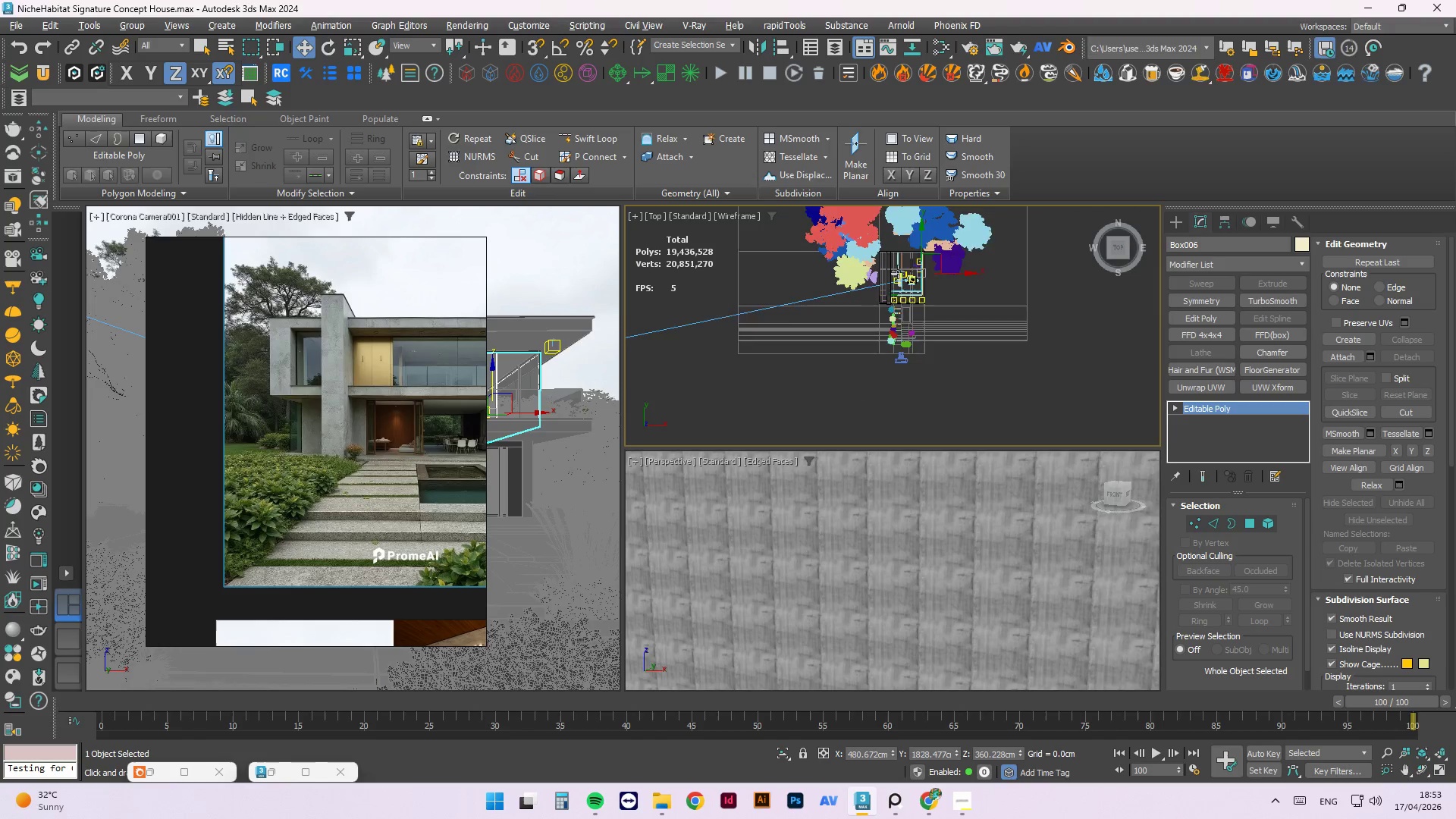 
scroll: coordinate [855, 308], scroll_direction: up, amount: 15.0
 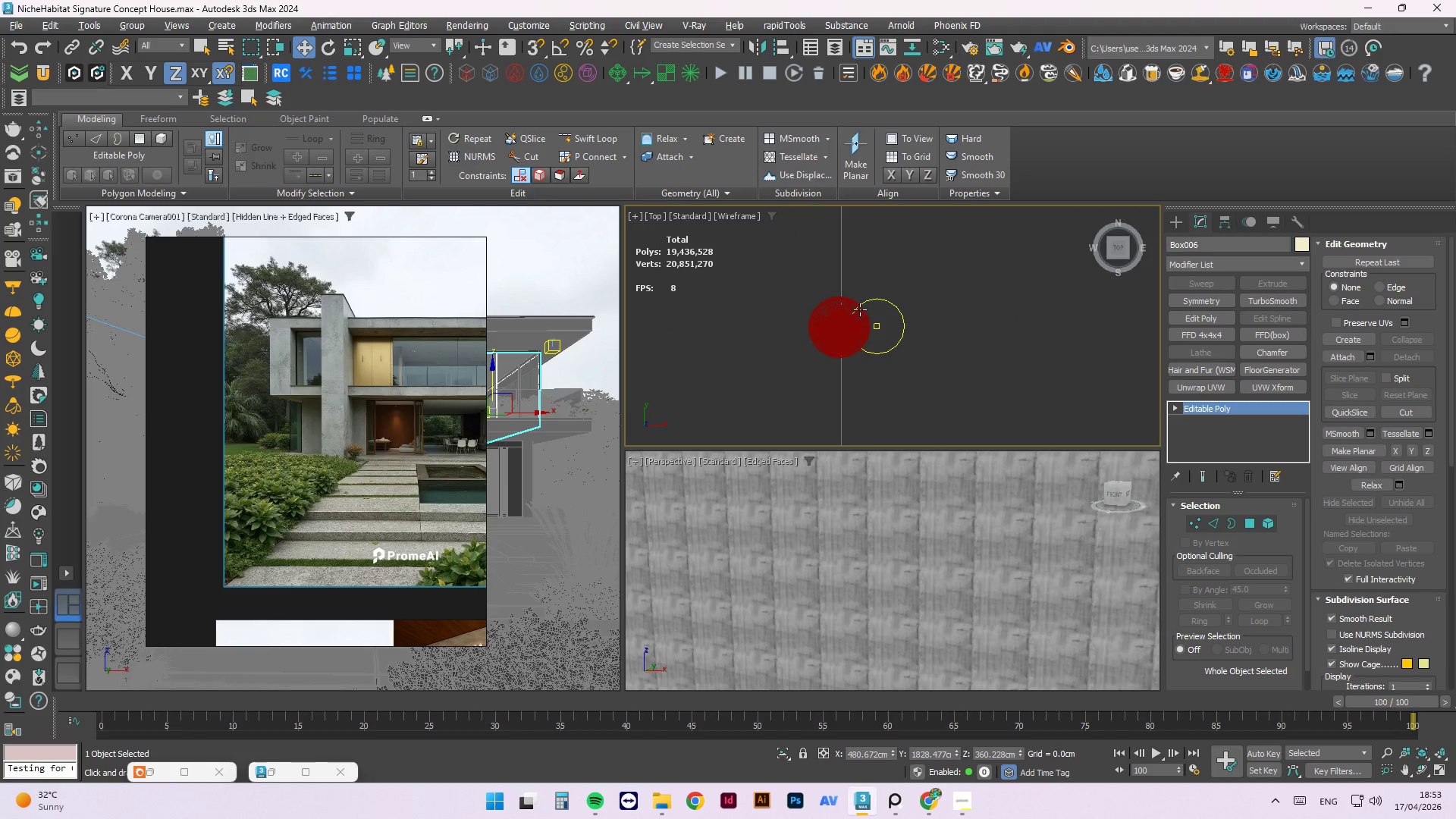 
left_click([857, 309])
 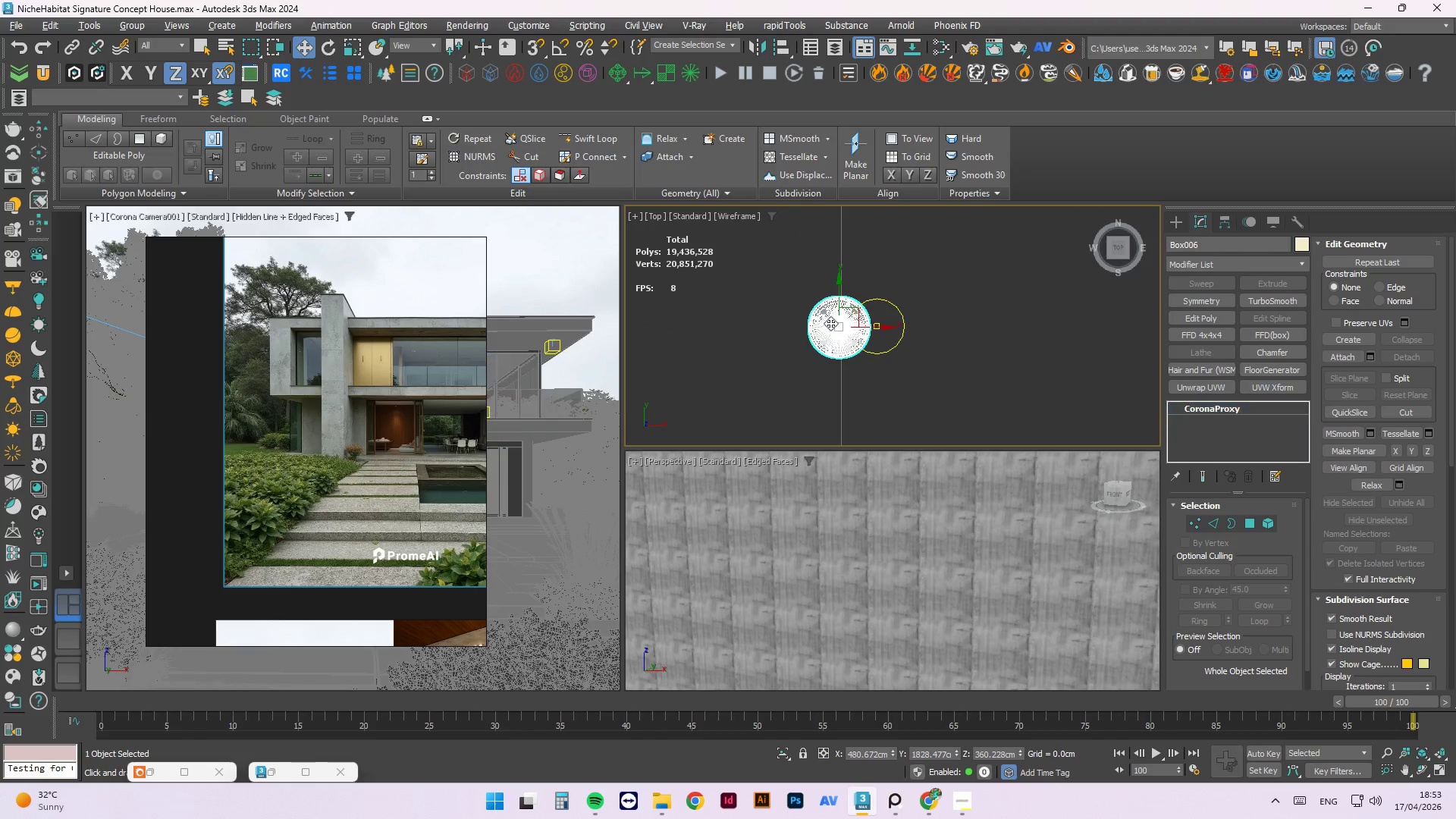 
scroll: coordinate [824, 329], scroll_direction: down, amount: 6.0
 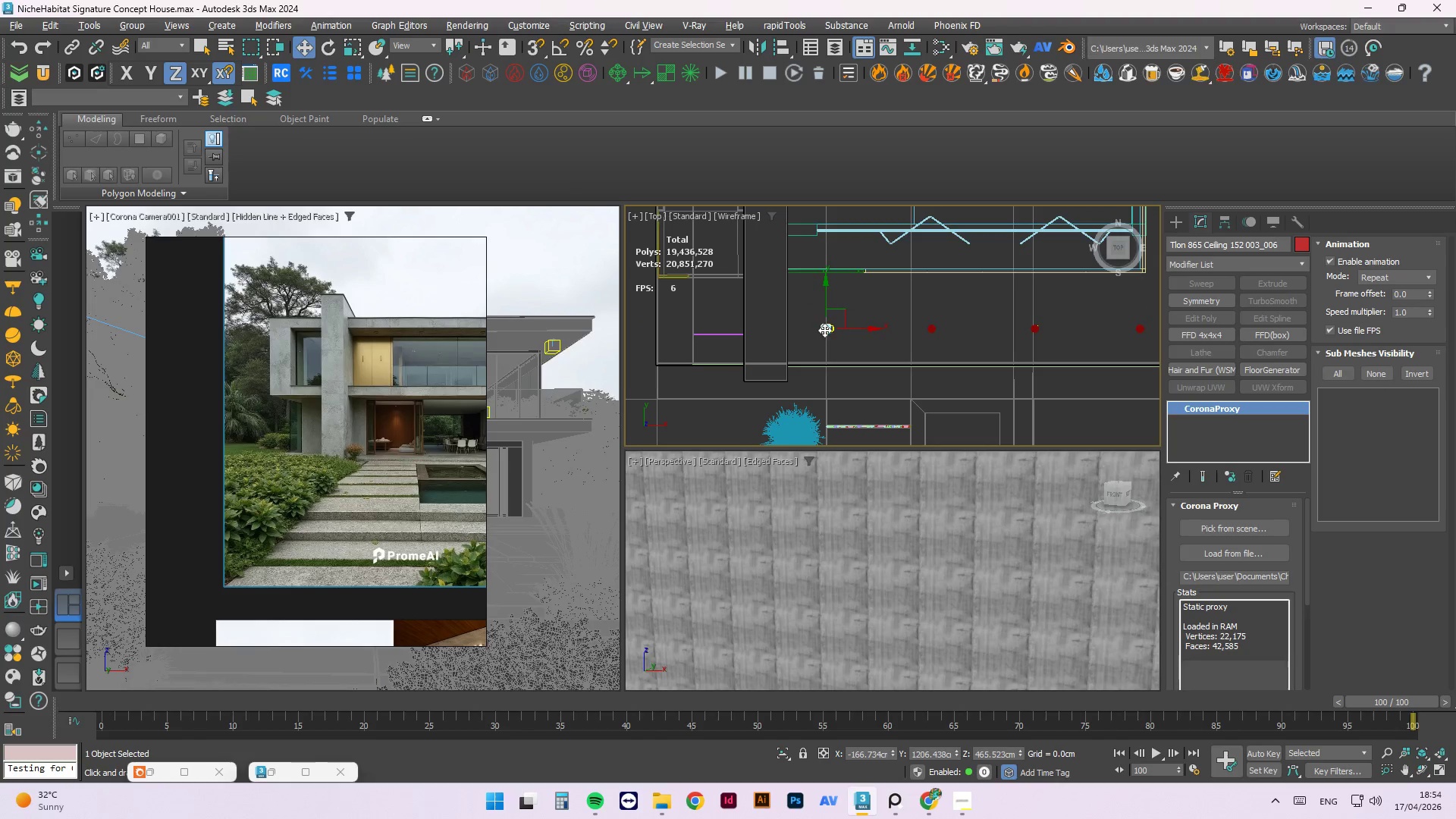 
key(Control+Shift+A)
 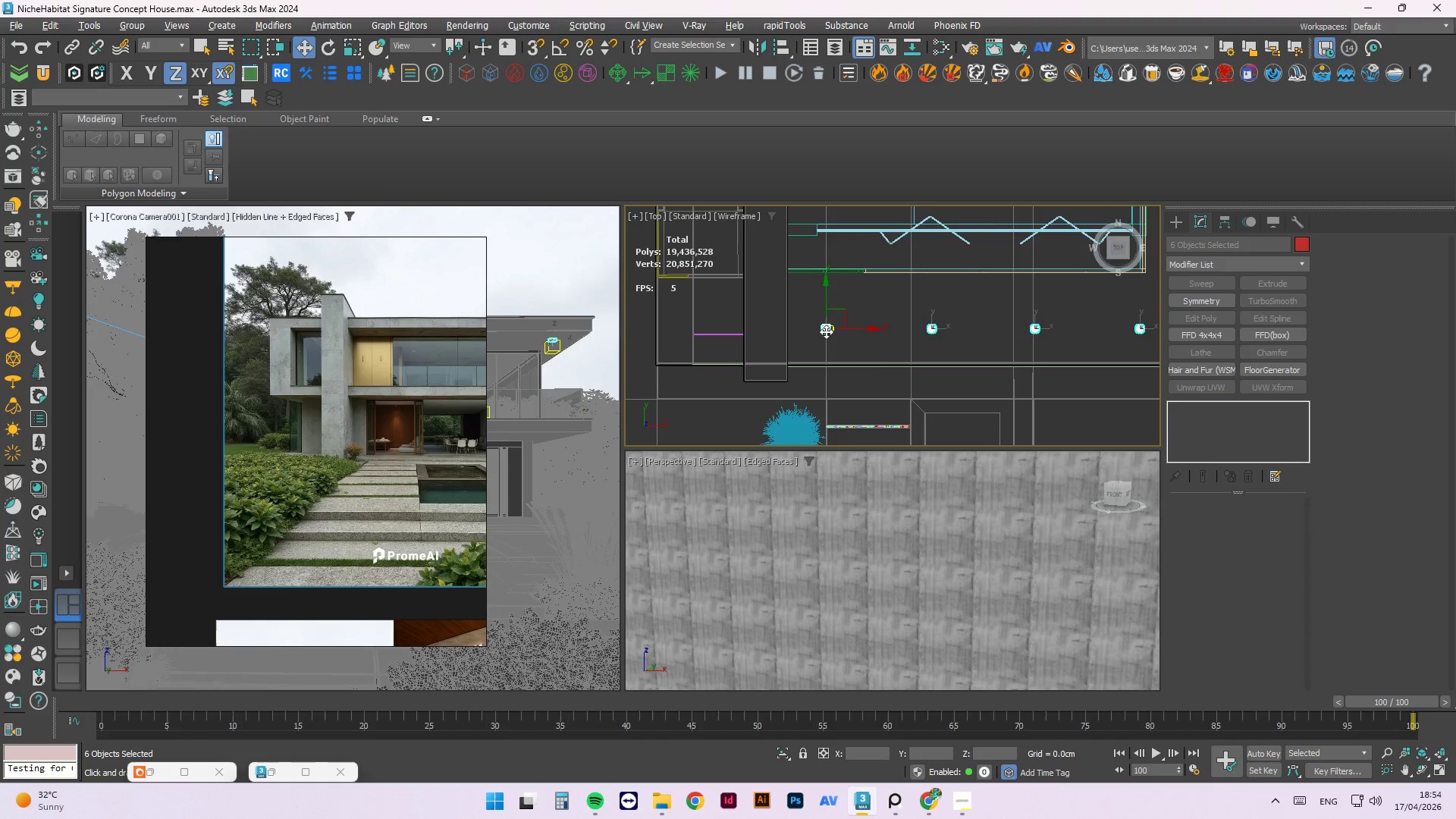 
scroll: coordinate [886, 338], scroll_direction: down, amount: 5.0
 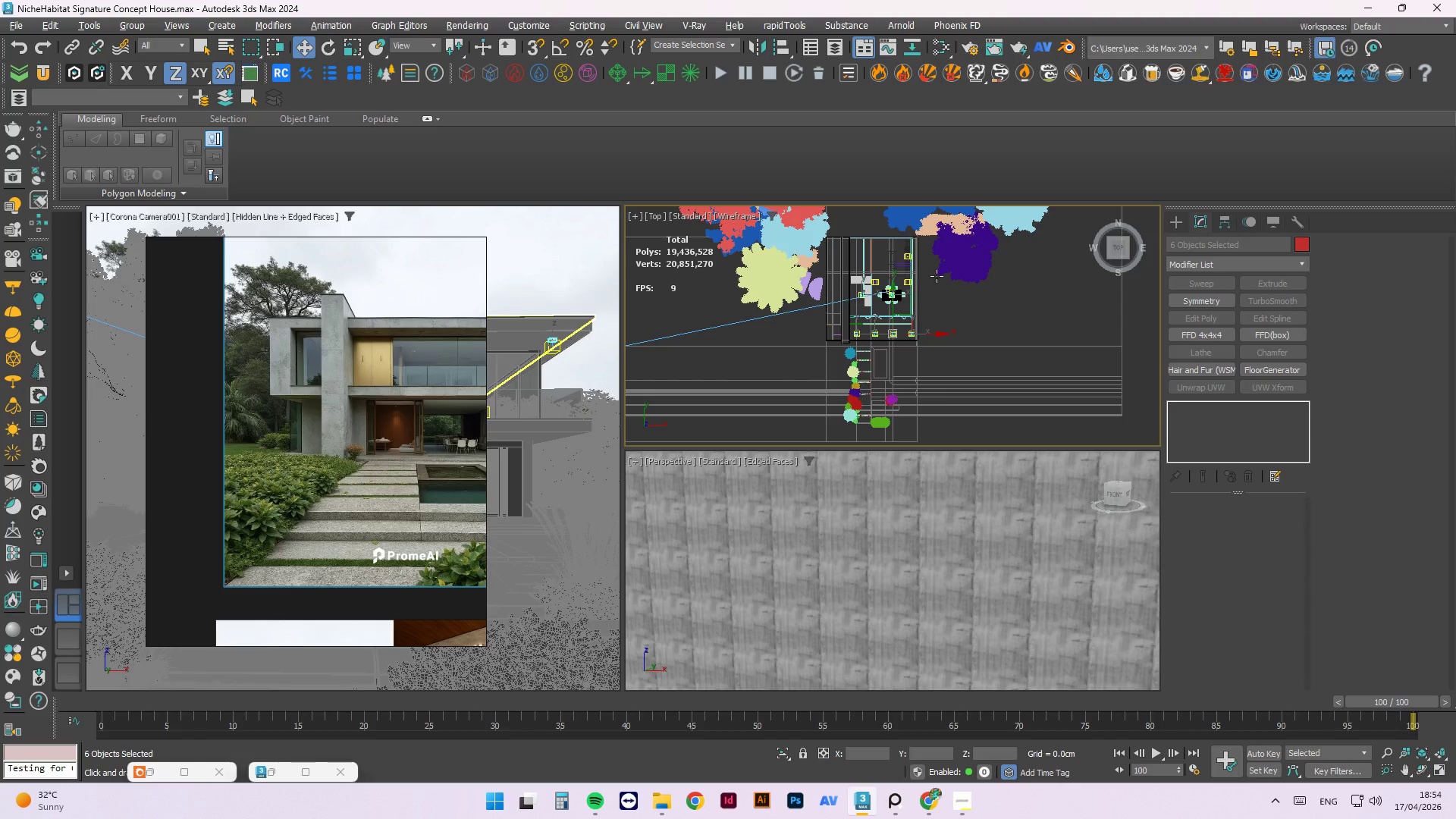 
hold_key(key=AltLeft, duration=1.84)
left_click_drag(start_coordinate=[1090, 271], to_coordinate=[821, 309])
 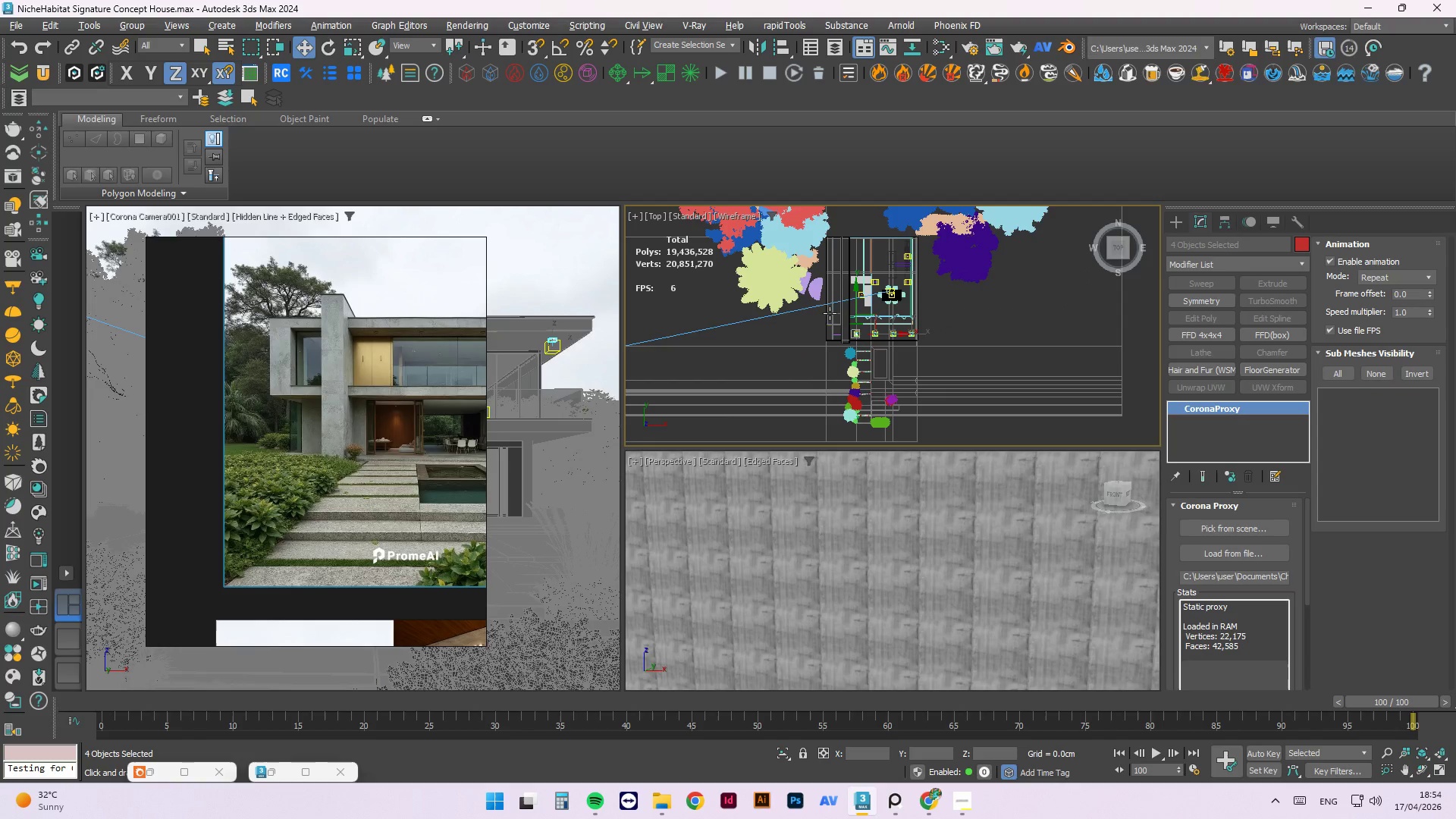 
scroll: coordinate [794, 347], scroll_direction: up, amount: 14.0
 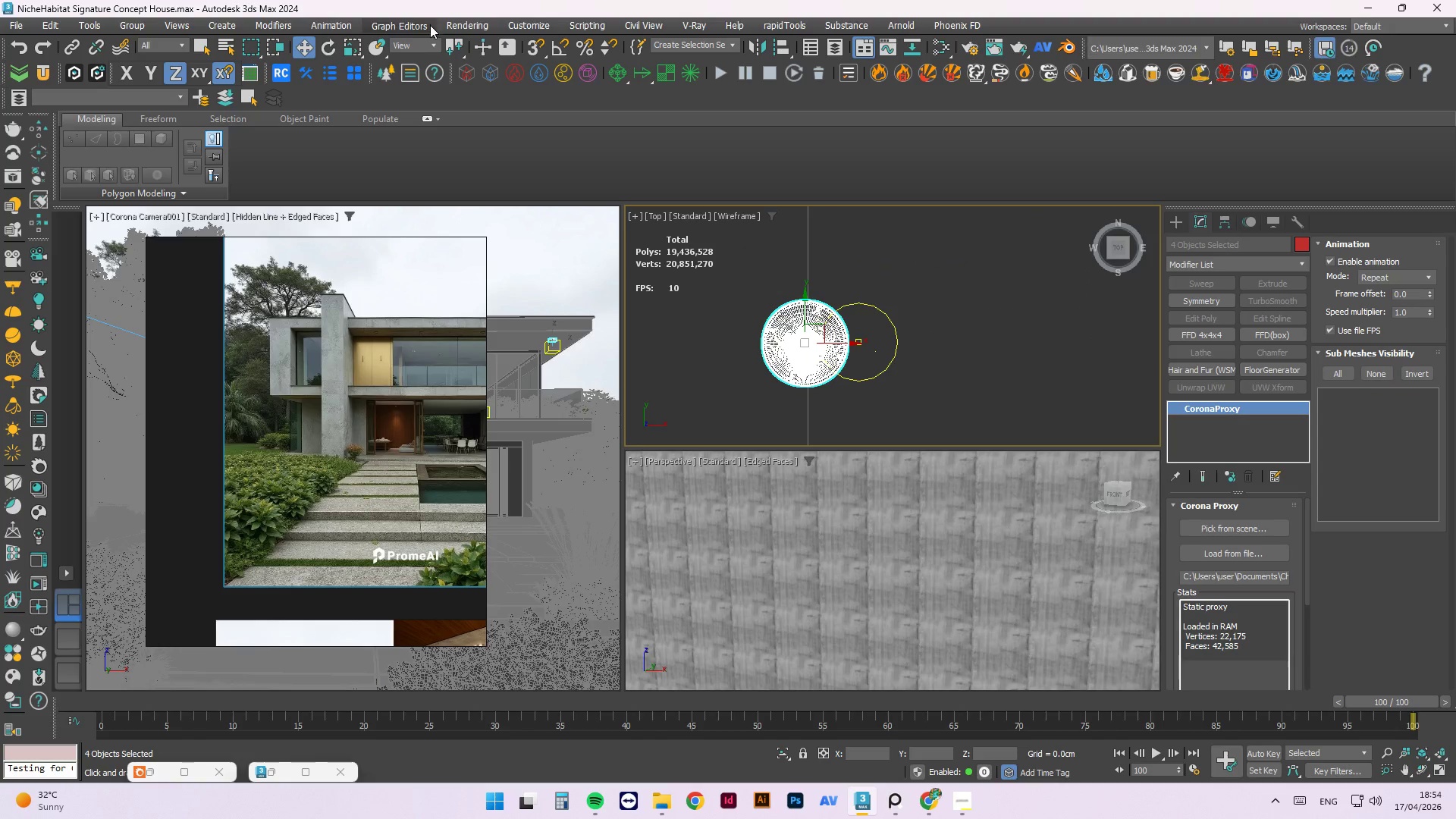 
left_click([425, 41])
 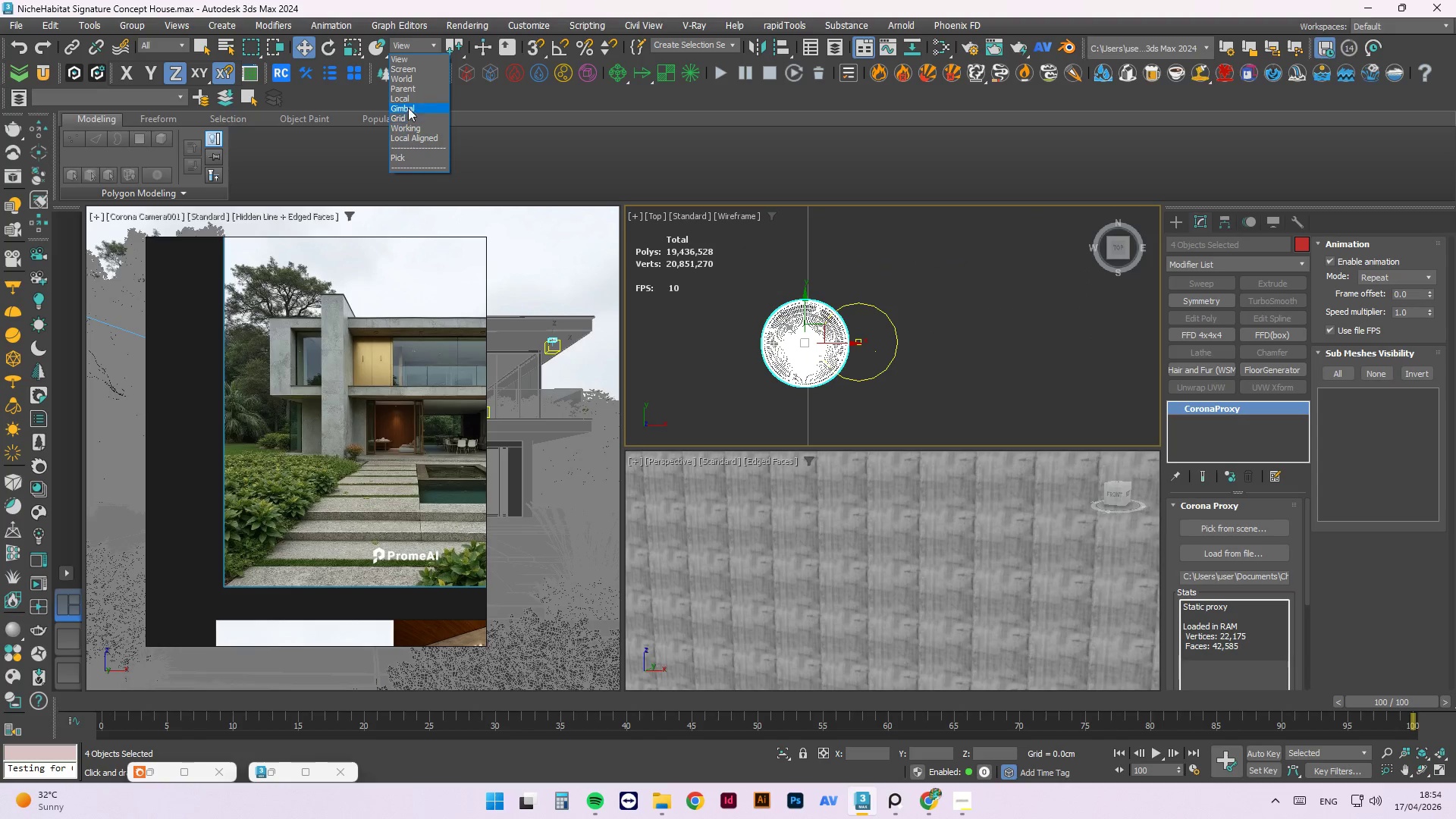 
left_click([409, 99])
 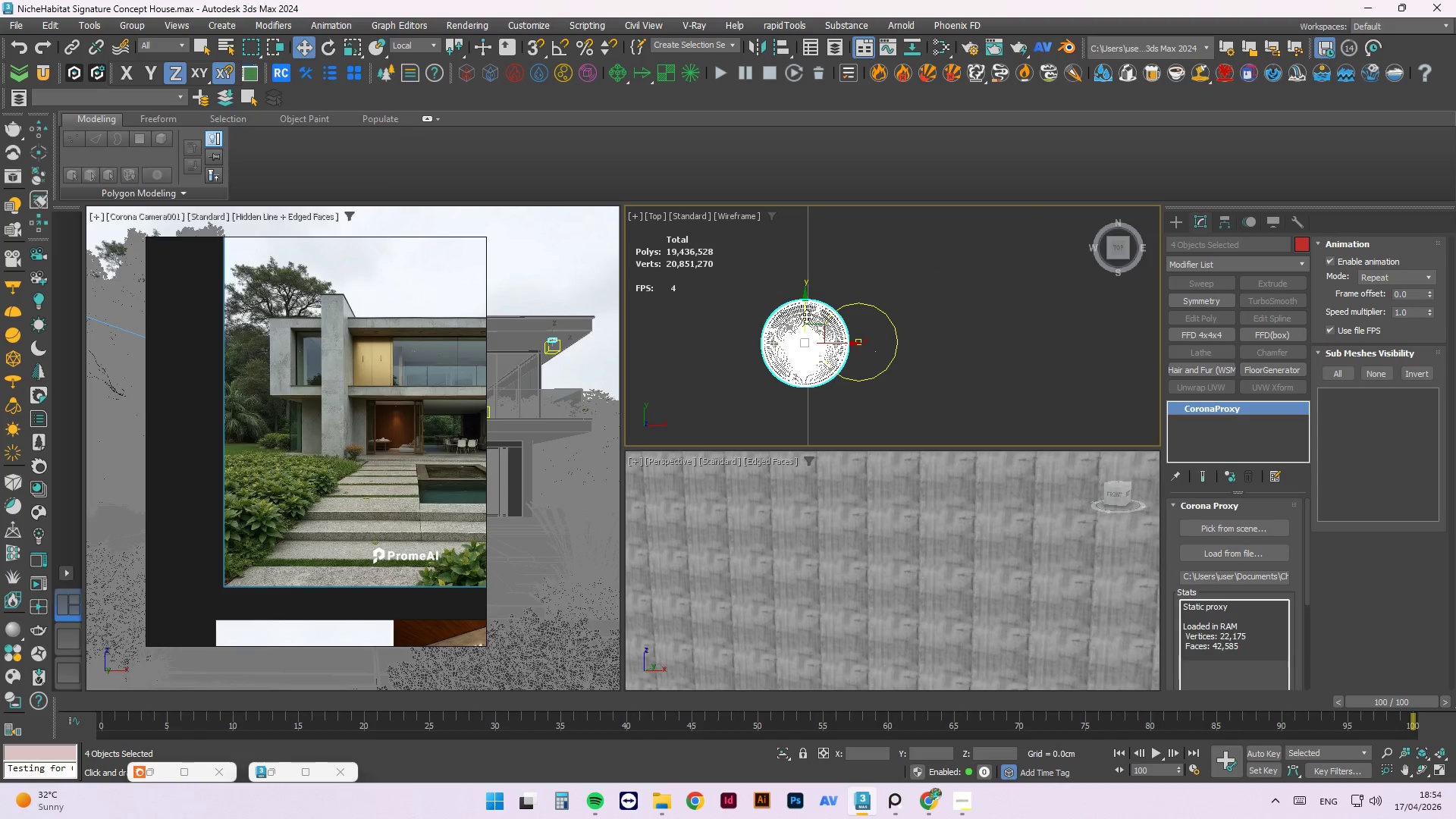 
scroll: coordinate [797, 312], scroll_direction: down, amount: 3.0
 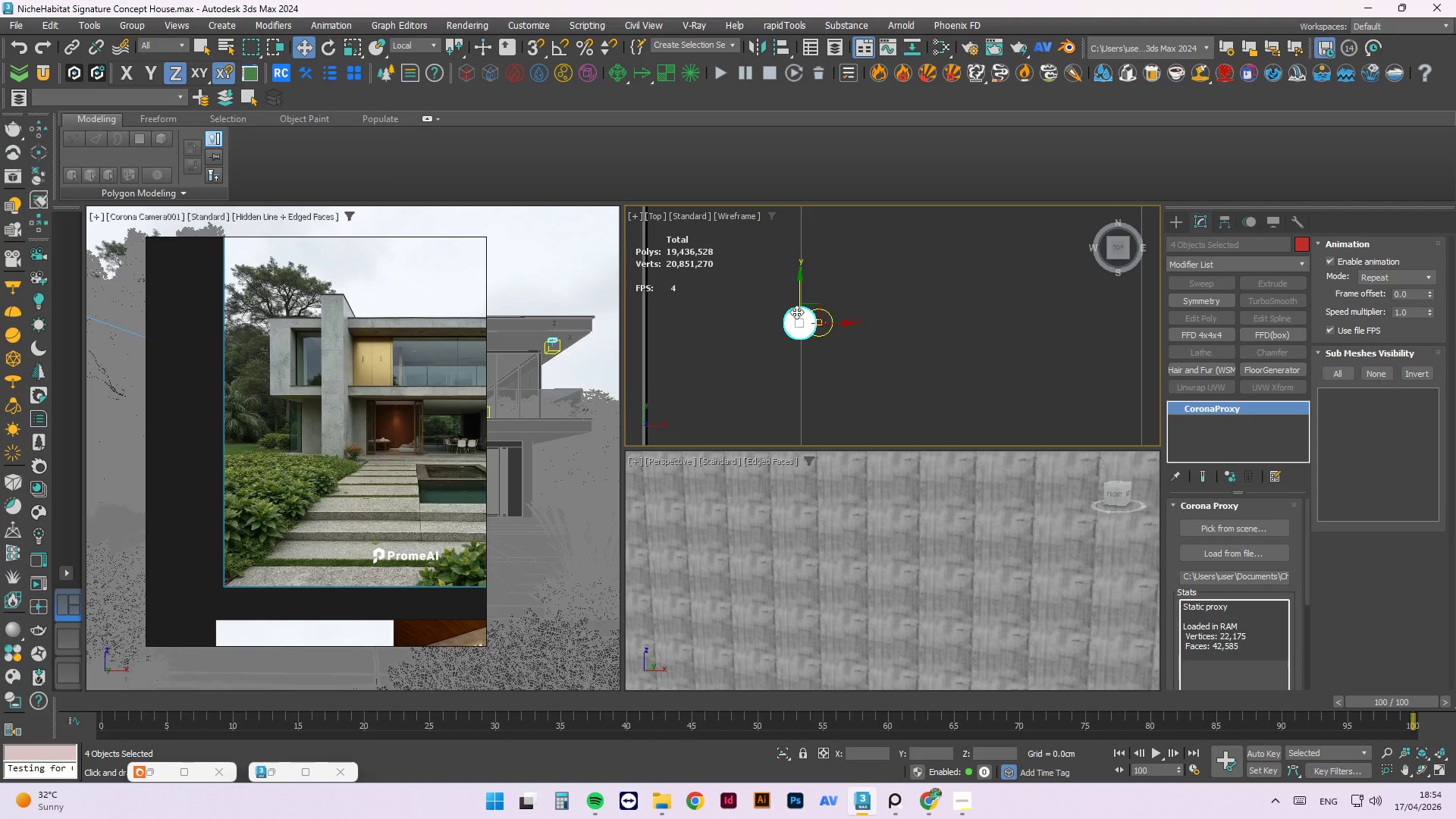 
key(R)
 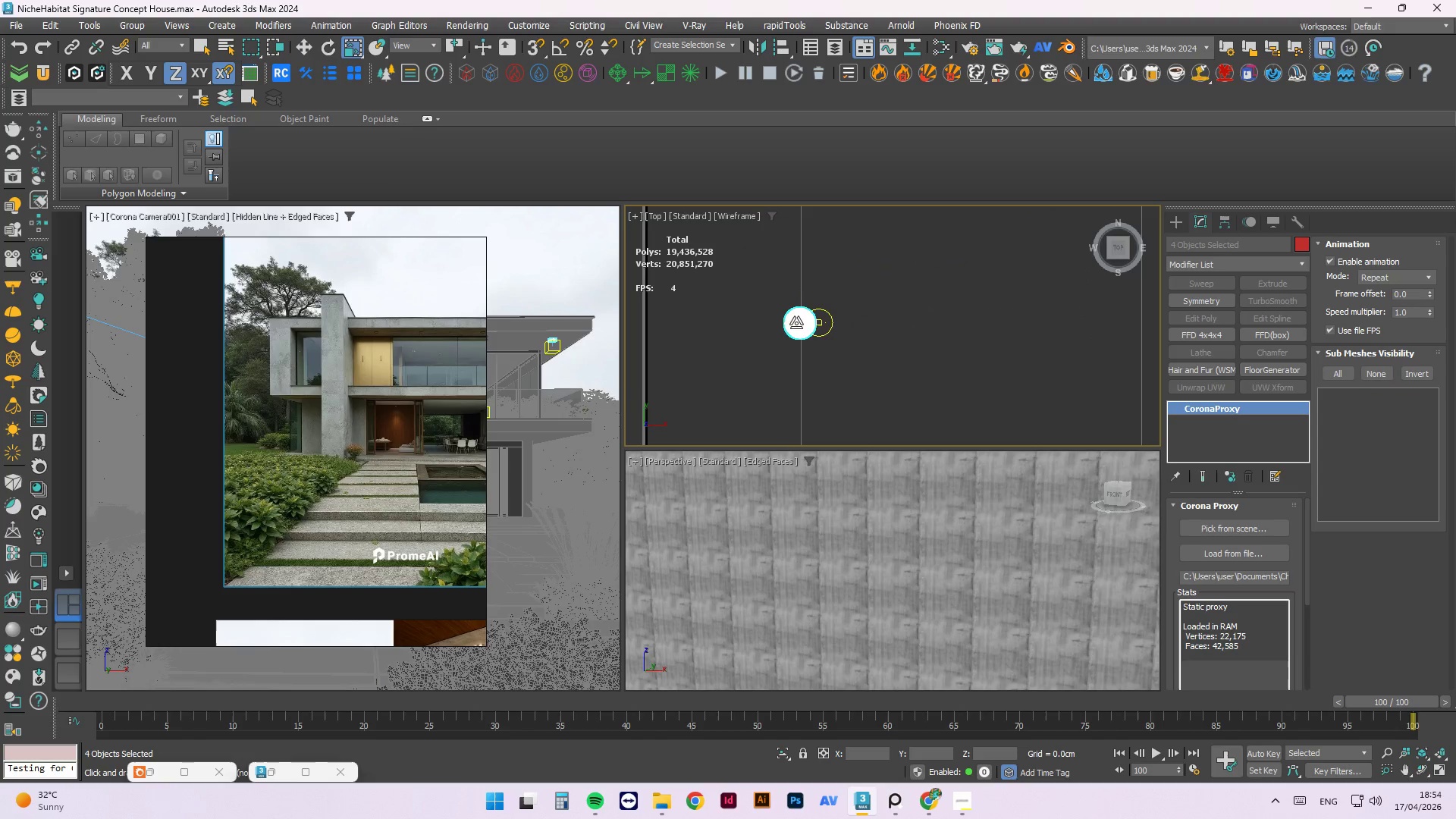 
scroll: coordinate [784, 328], scroll_direction: down, amount: 5.0
 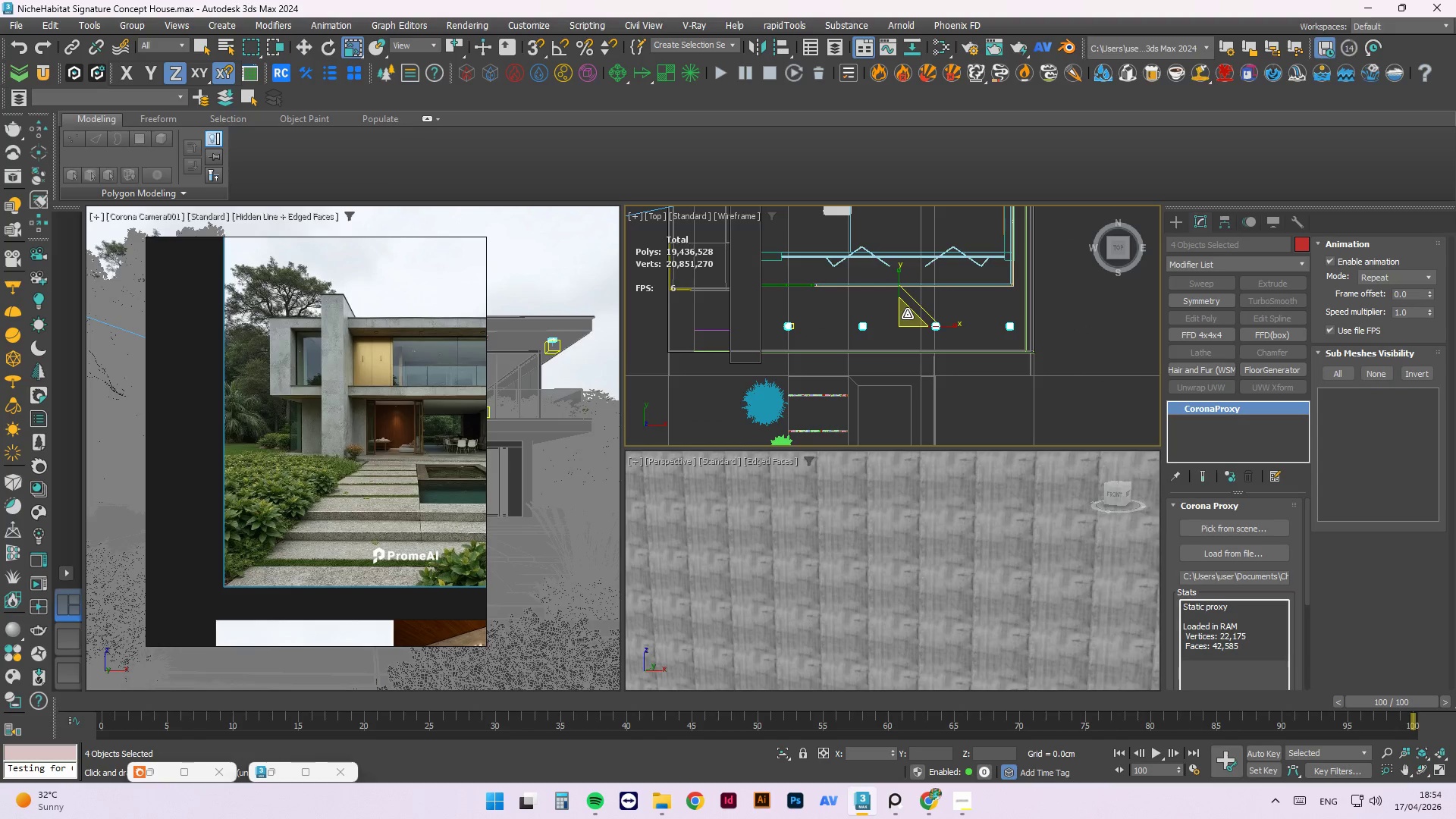 
scroll: coordinate [905, 316], scroll_direction: up, amount: 3.0
 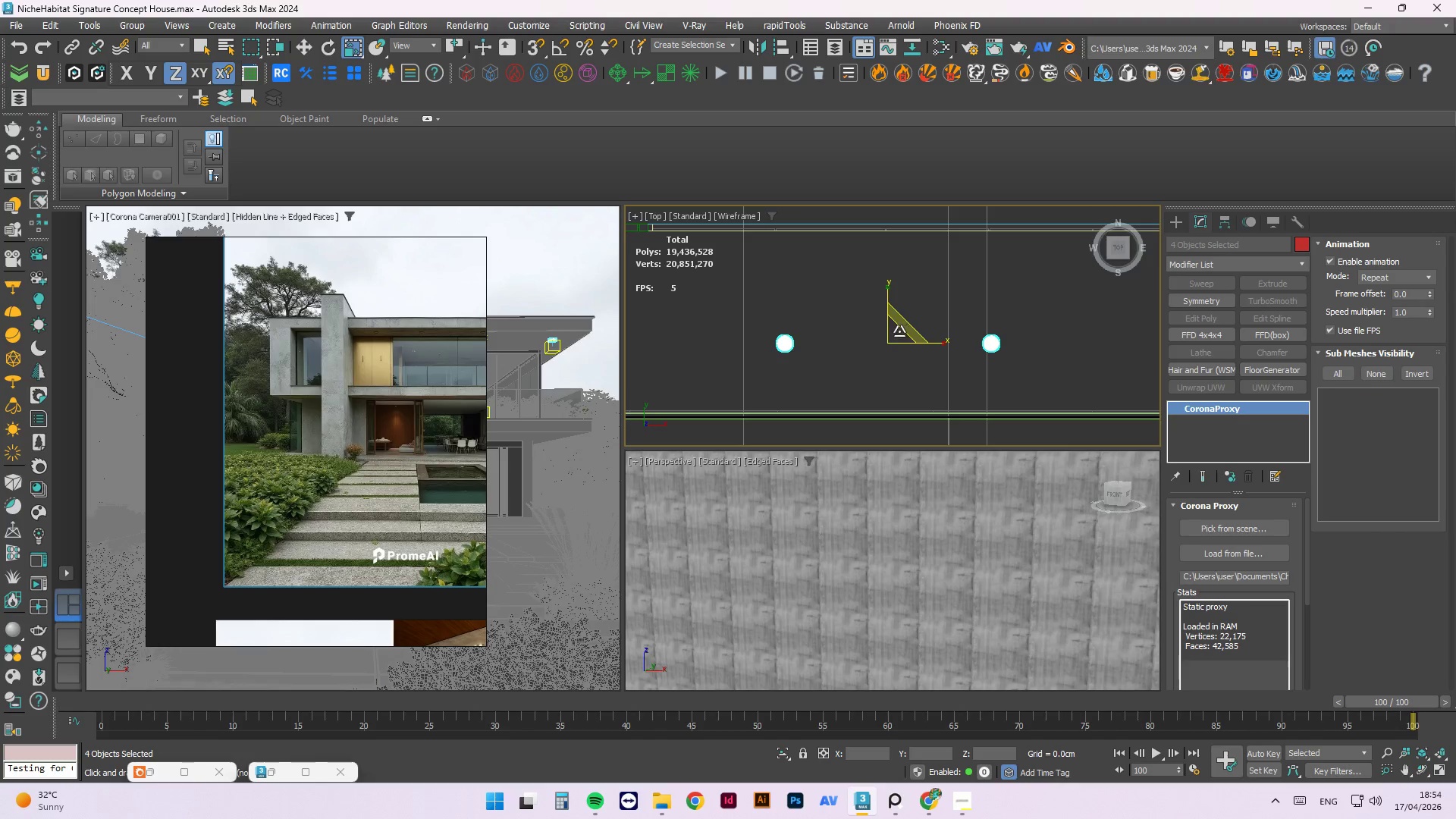 
left_click_drag(start_coordinate=[896, 332], to_coordinate=[830, 419])
 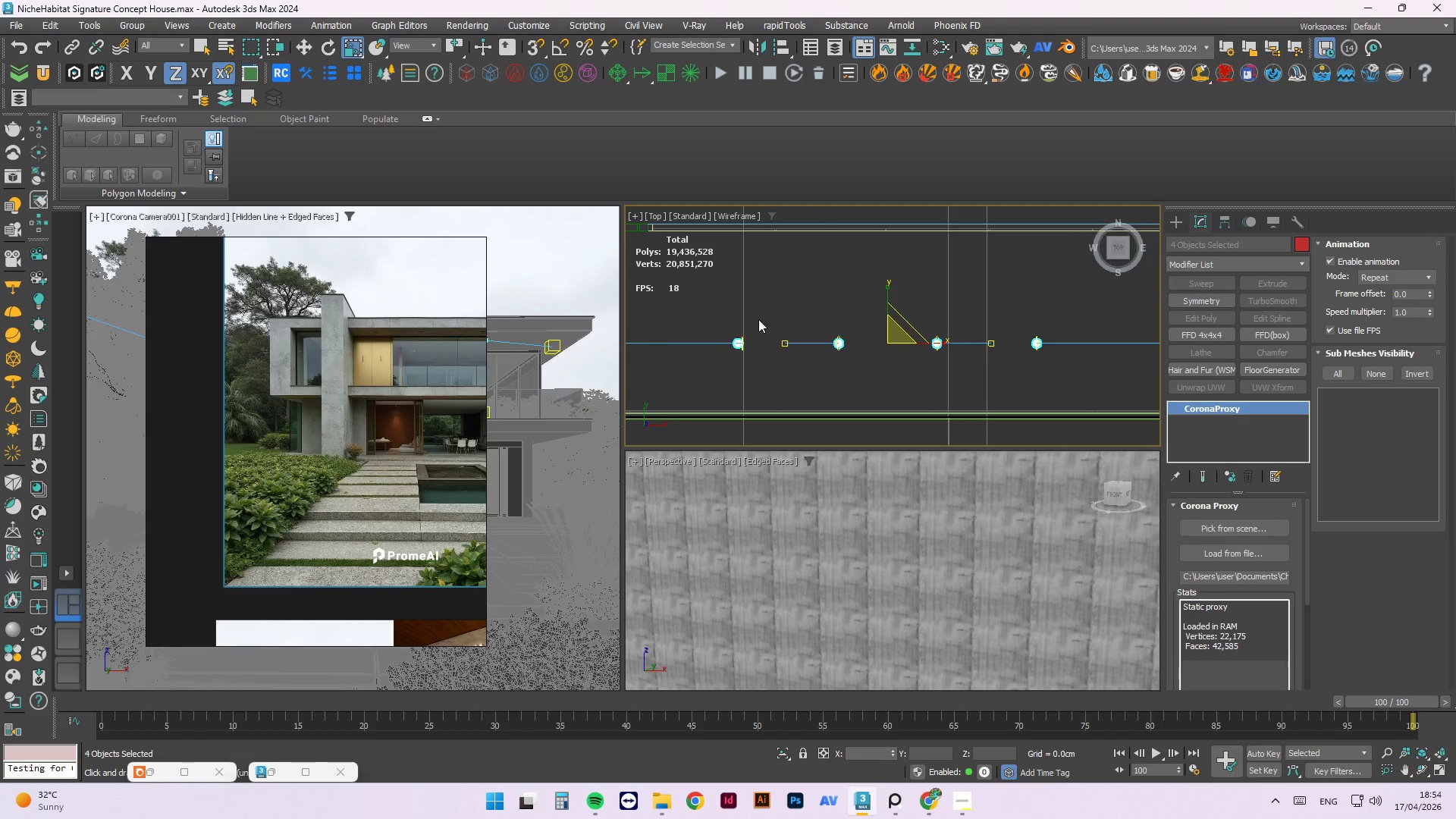 
scroll: coordinate [730, 360], scroll_direction: up, amount: 4.0
 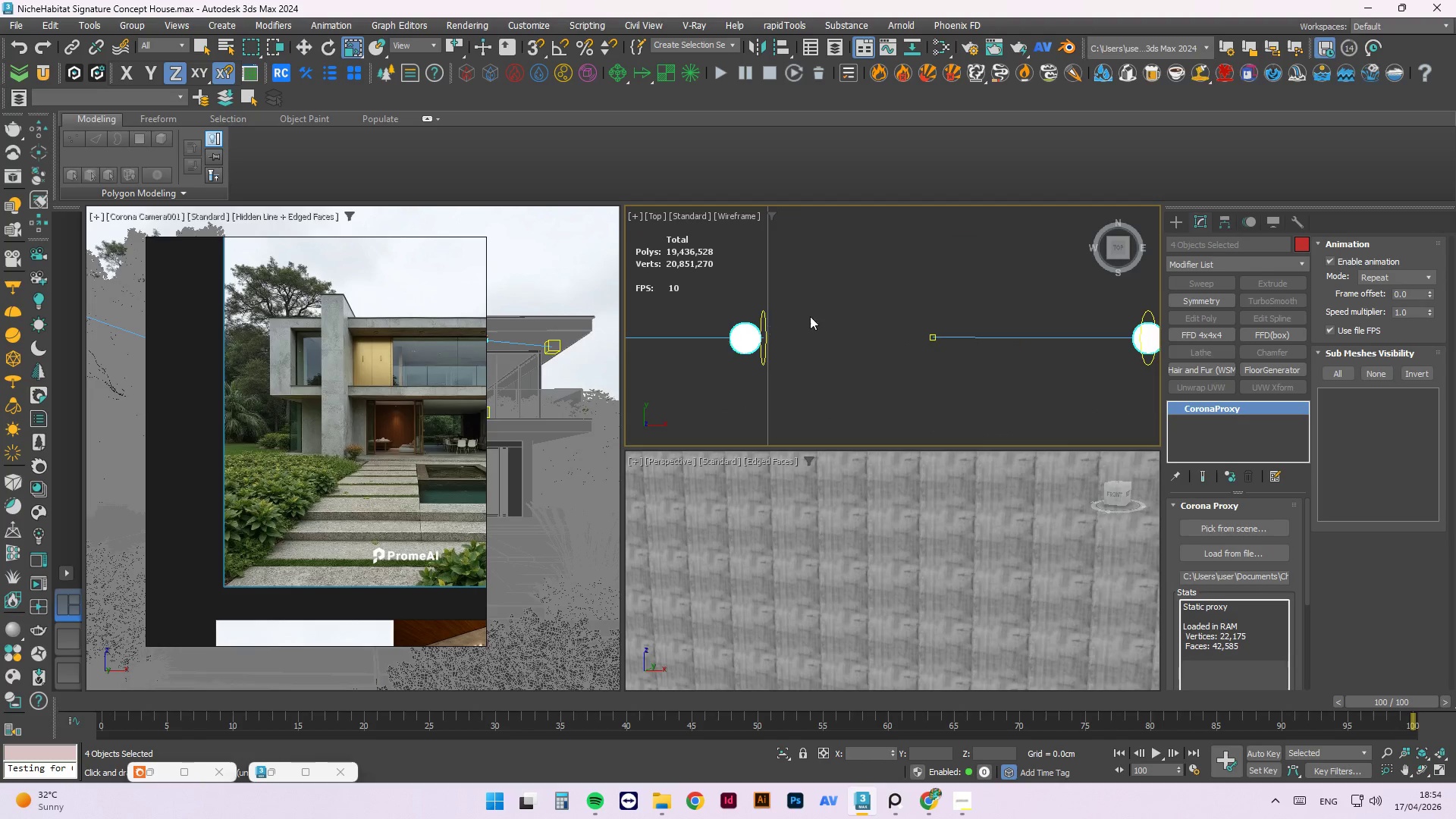 
key(Control+Z)
 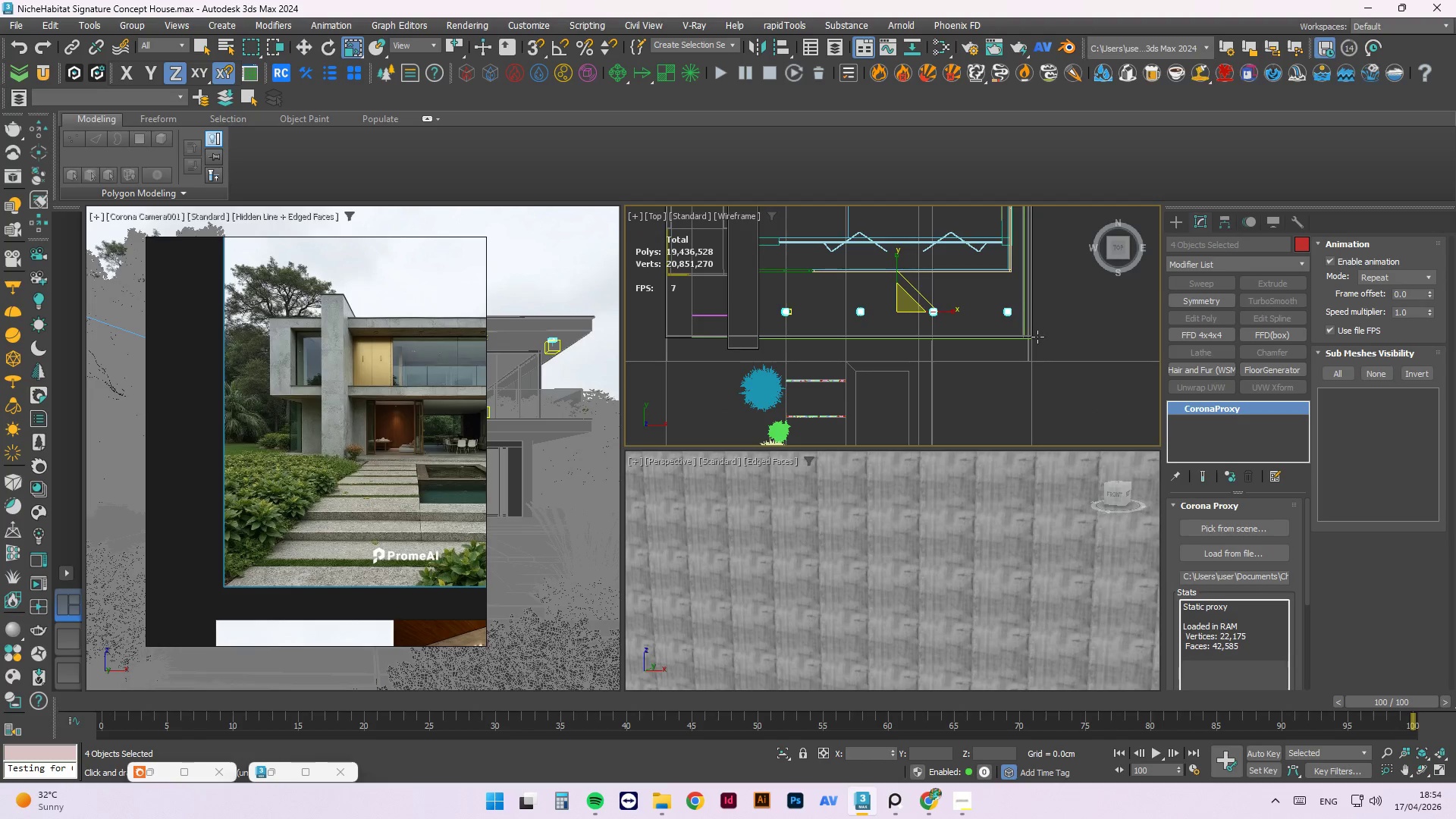 
scroll: coordinate [861, 308], scroll_direction: down, amount: 7.0
 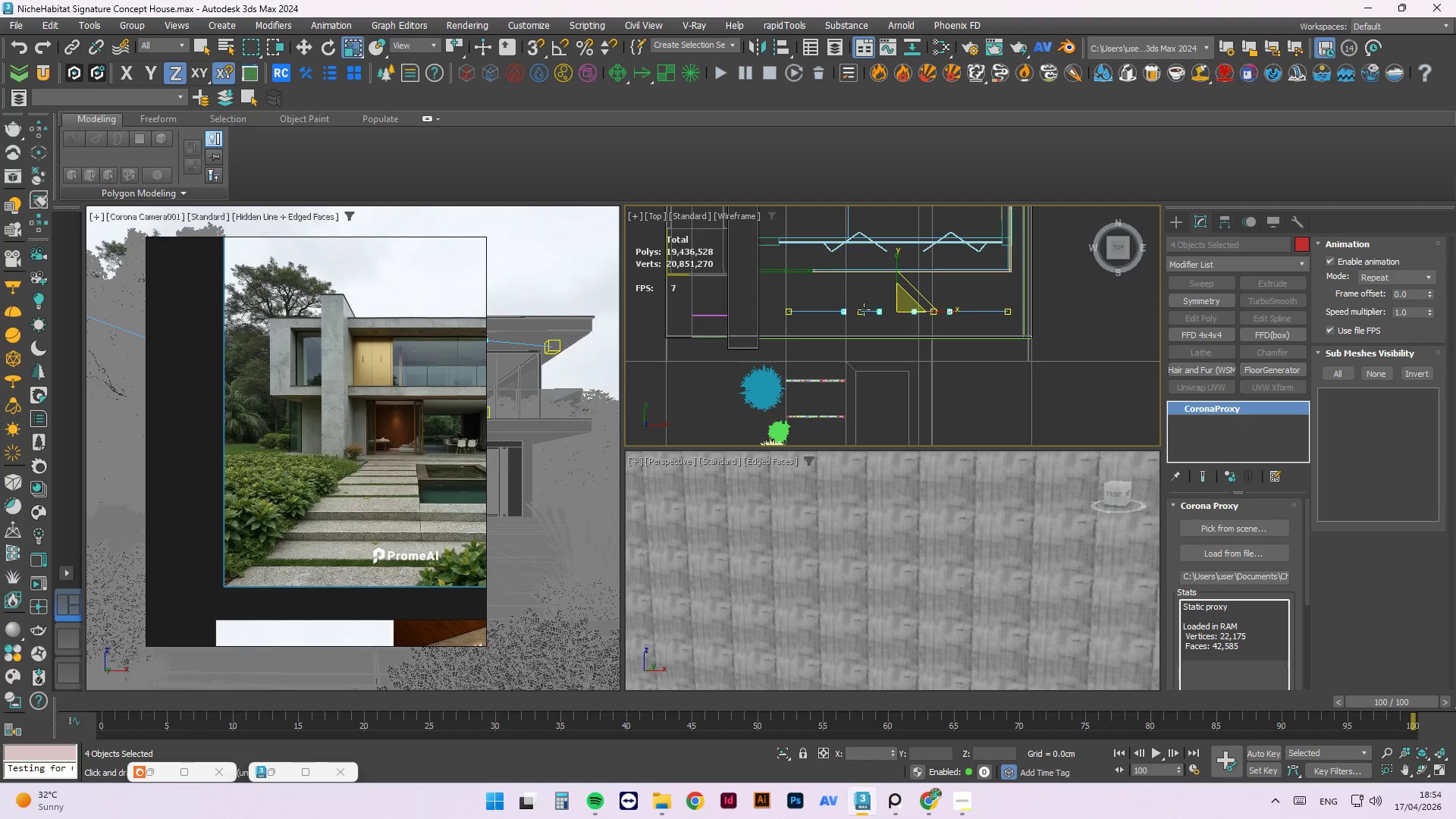 
left_click([1072, 304])
 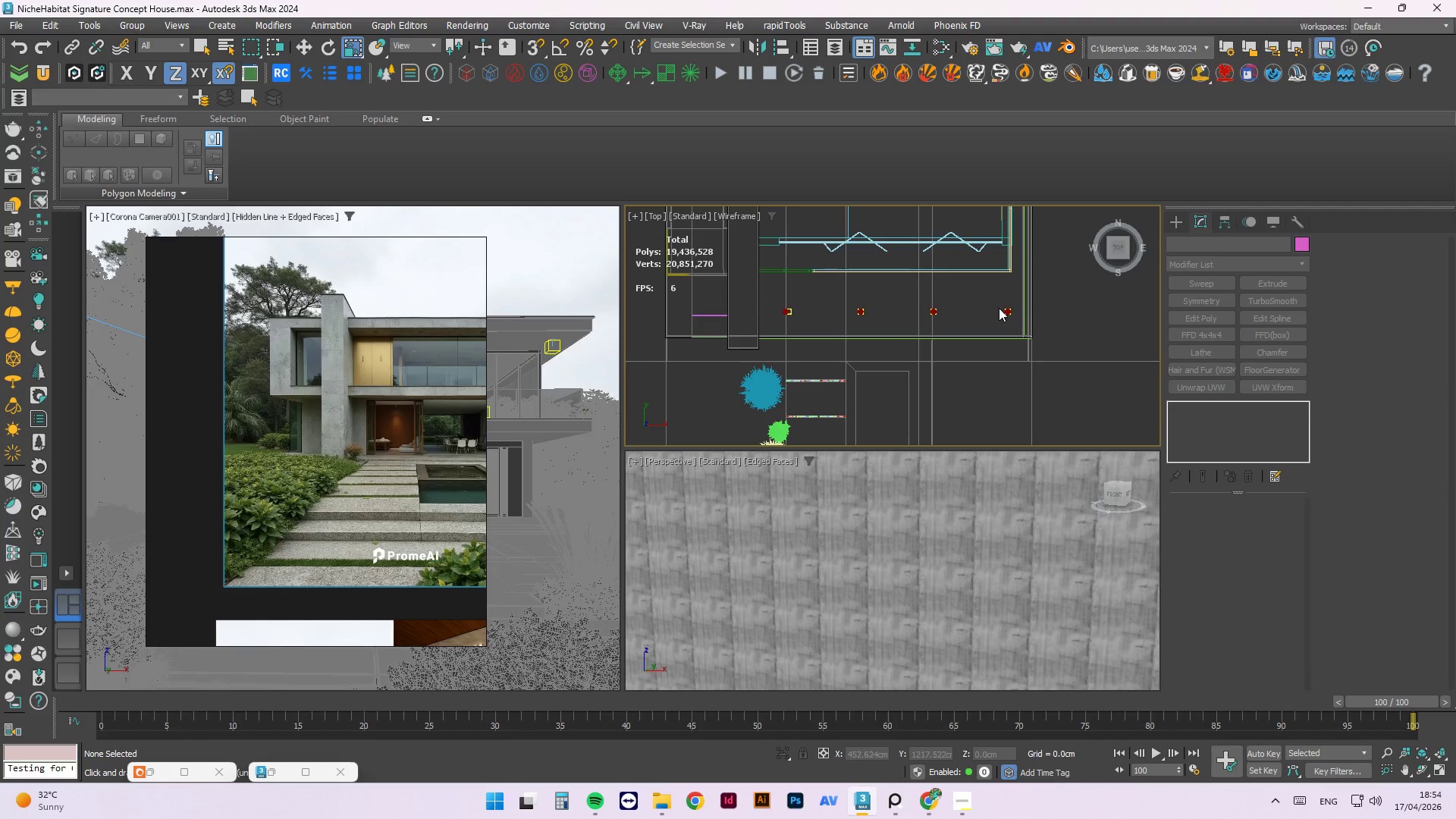 
left_click_drag(start_coordinate=[875, 290], to_coordinate=[786, 350])
 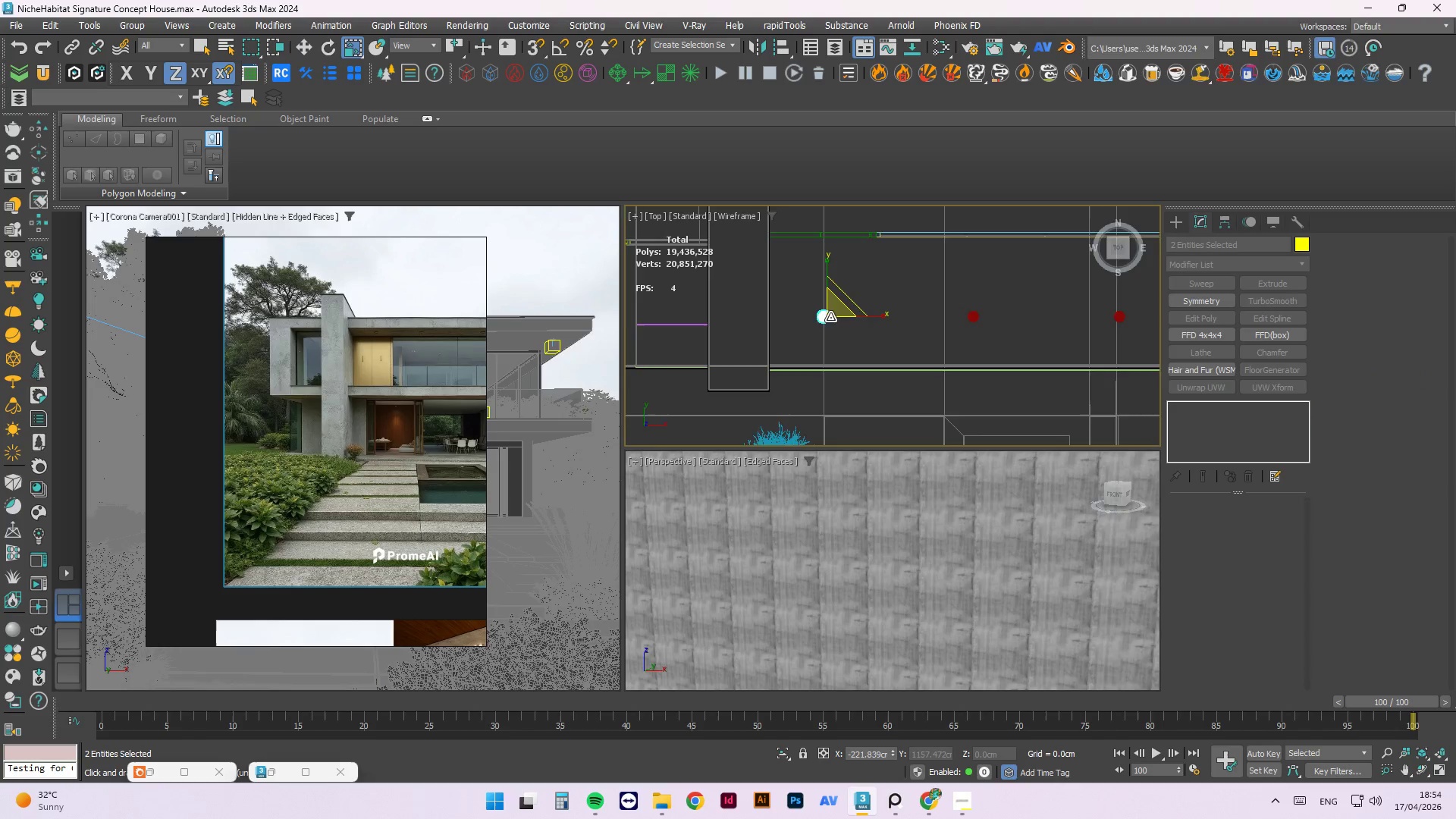 
scroll: coordinate [832, 315], scroll_direction: up, amount: 5.0
 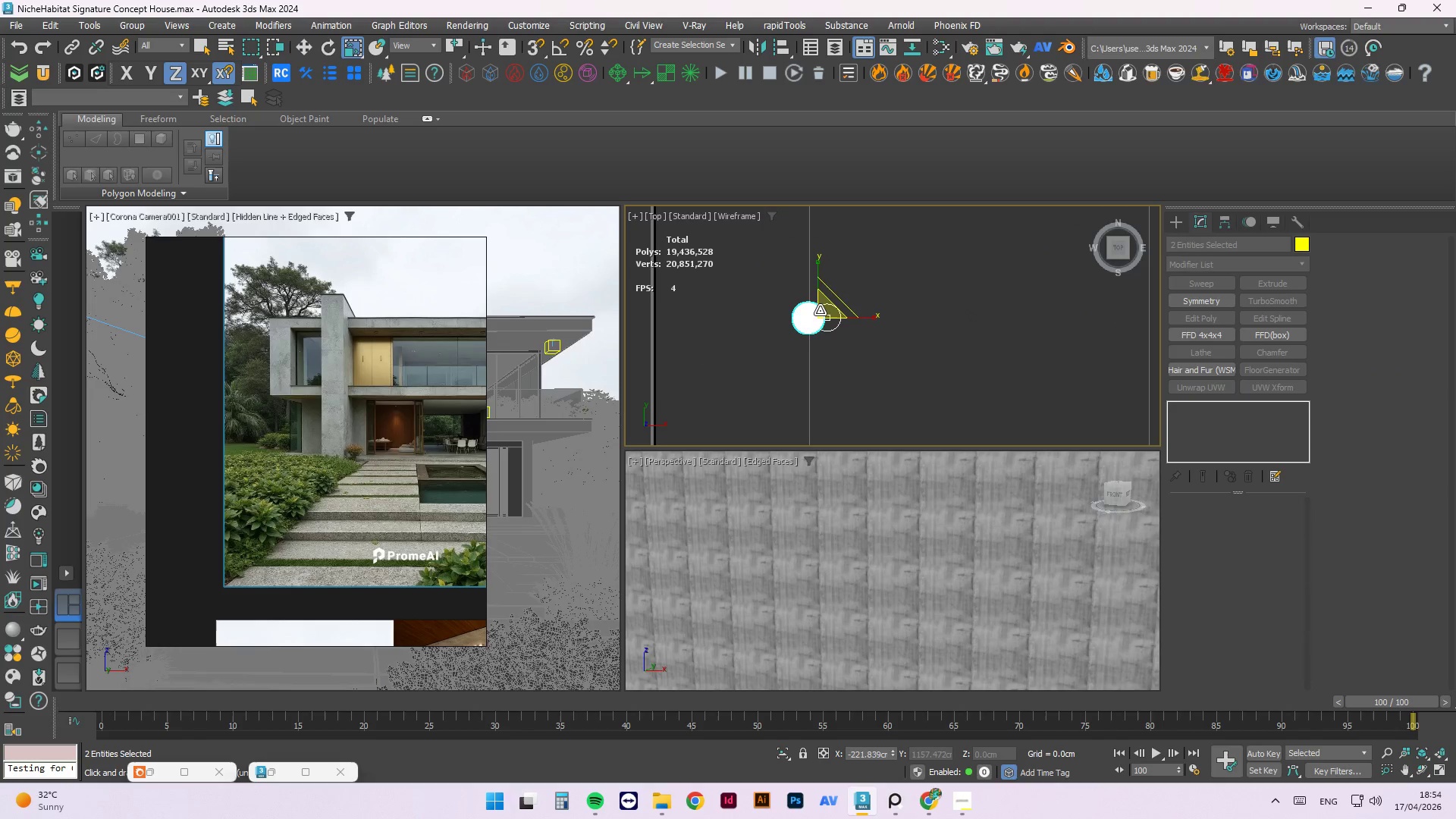 
left_click_drag(start_coordinate=[827, 309], to_coordinate=[761, 400])
 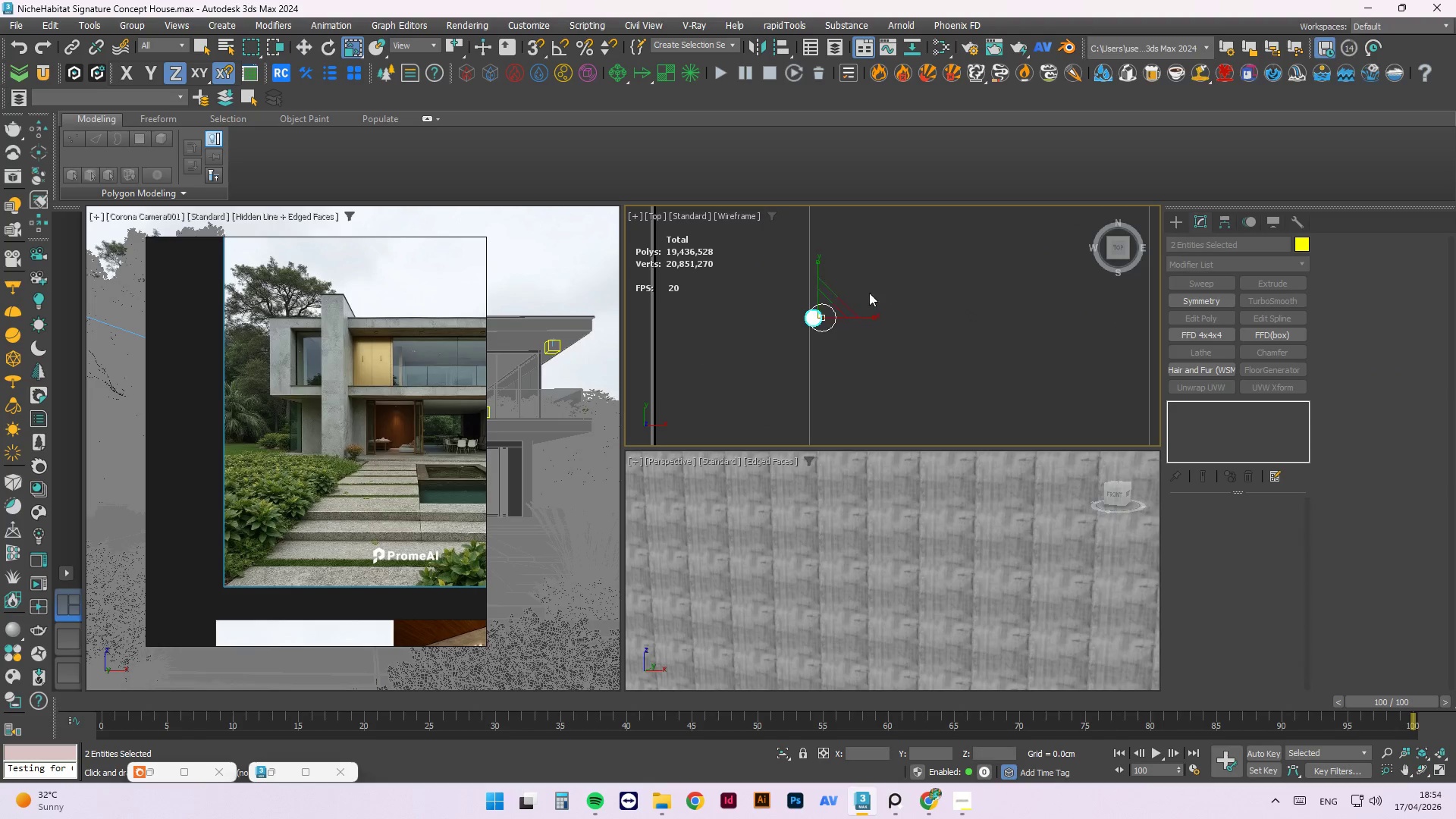 
scroll: coordinate [810, 307], scroll_direction: up, amount: 4.0
 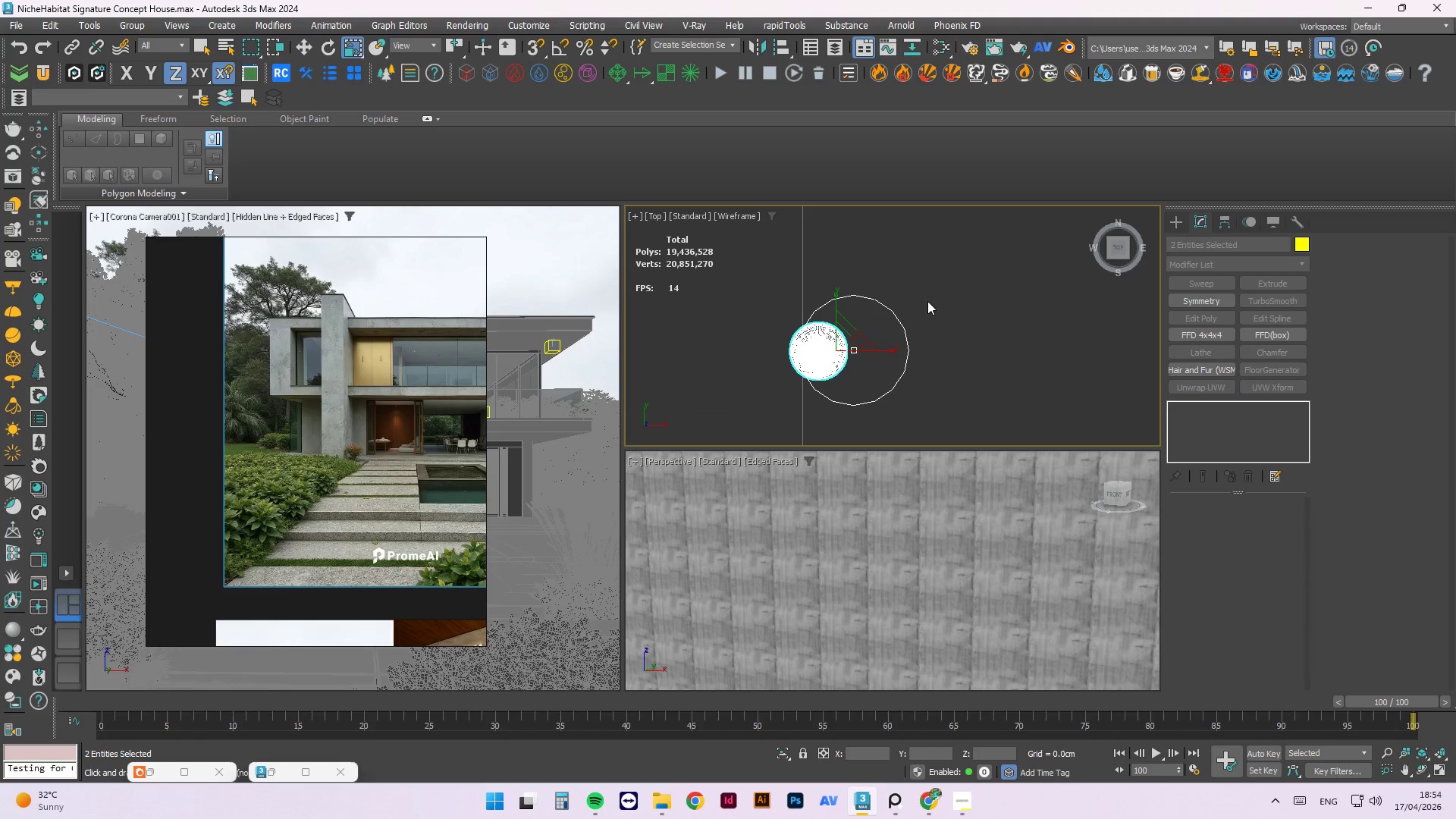 
left_click([929, 297])
 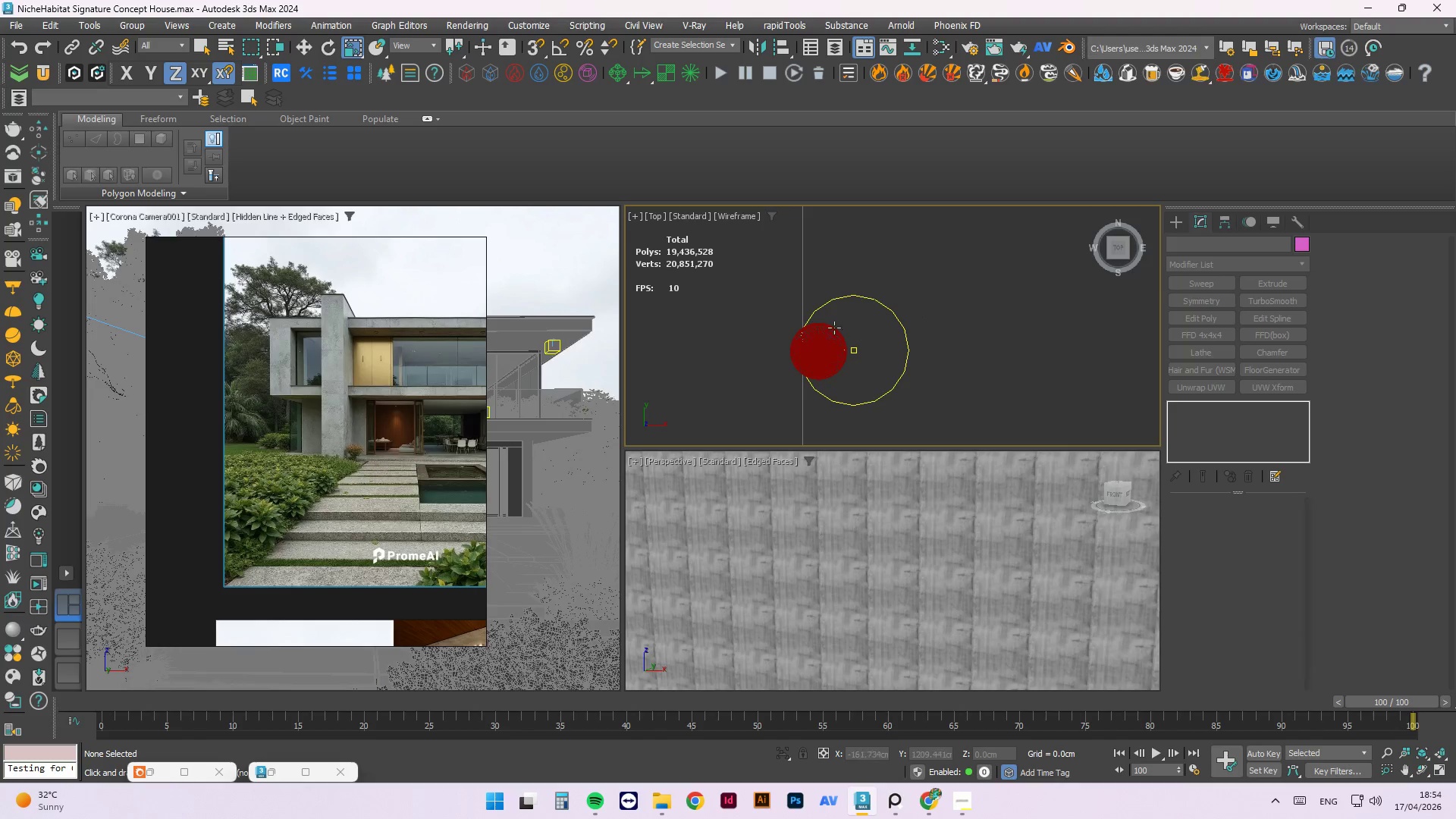 
left_click([874, 324])
 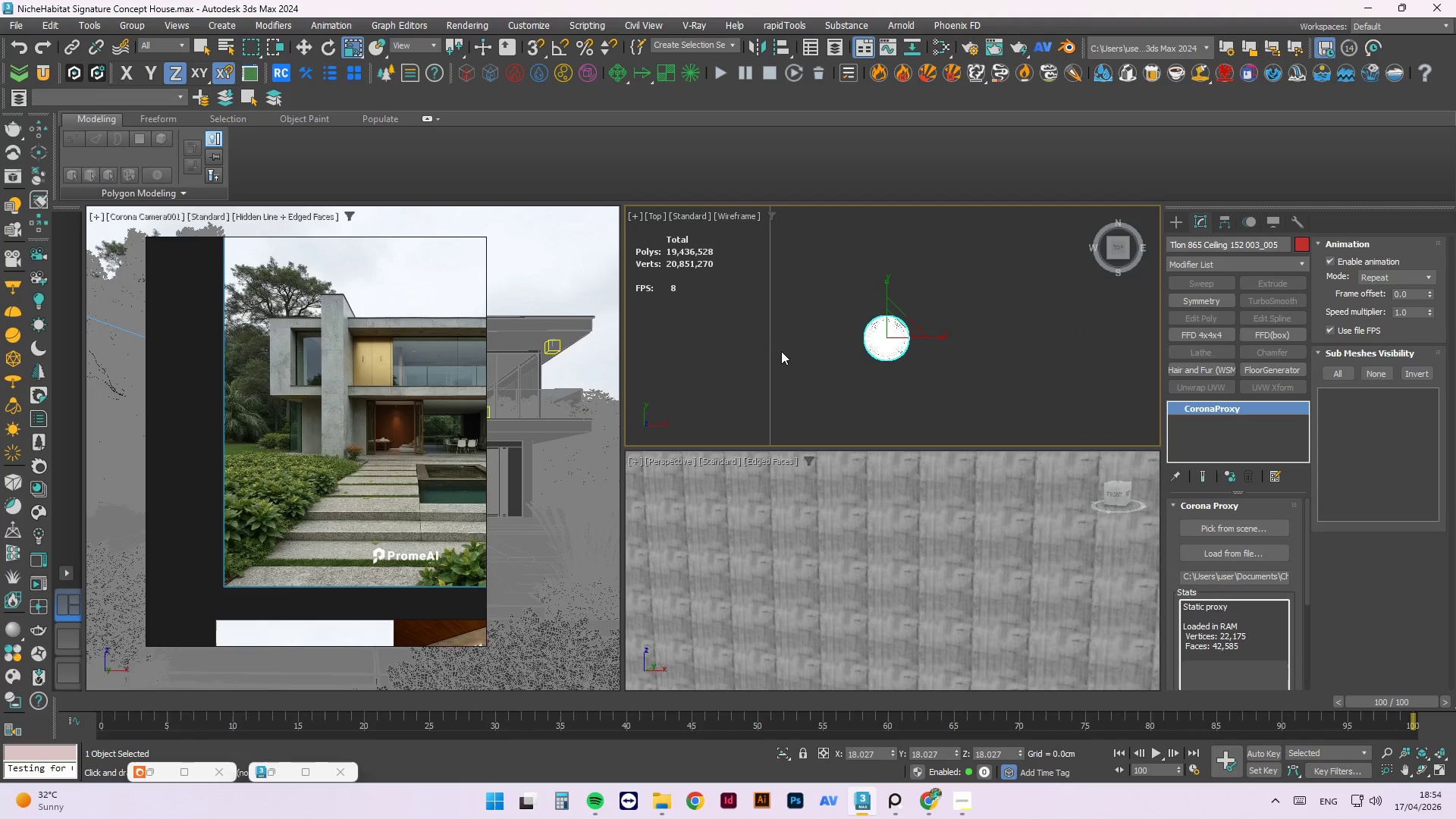 
scroll: coordinate [872, 322], scroll_direction: down, amount: 3.0
 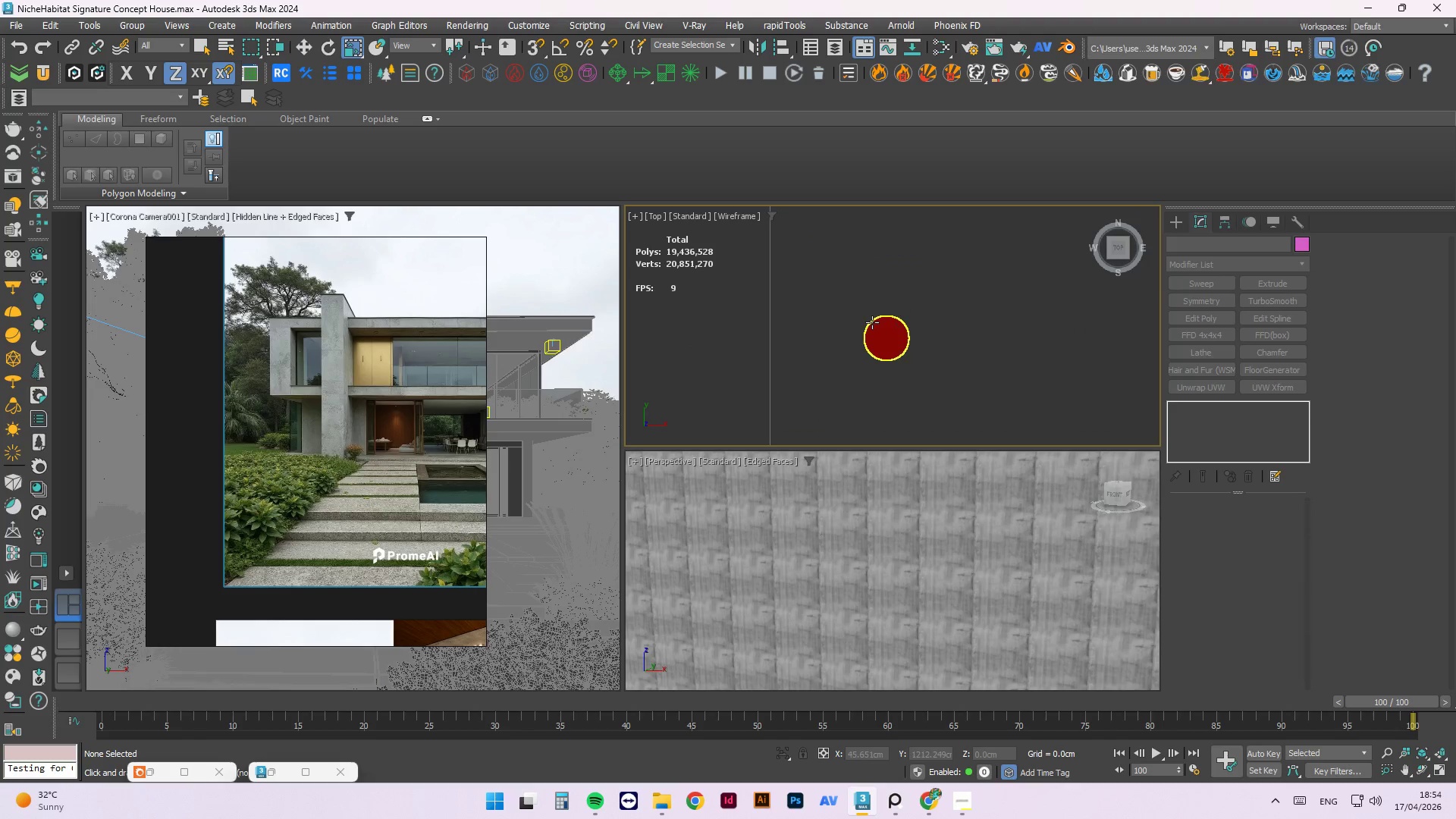 
key(Delete)
 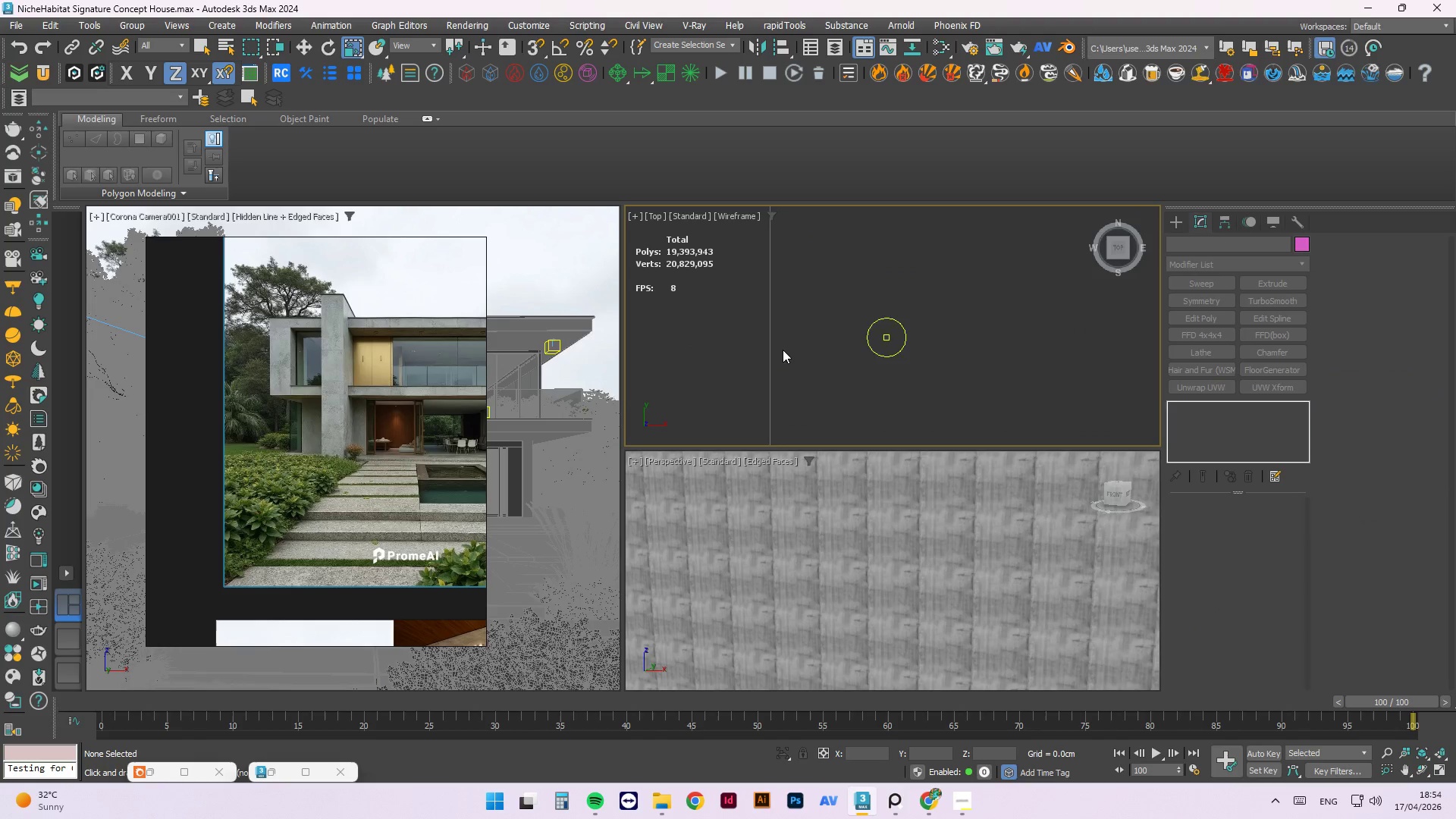 
scroll: coordinate [783, 350], scroll_direction: down, amount: 5.0
 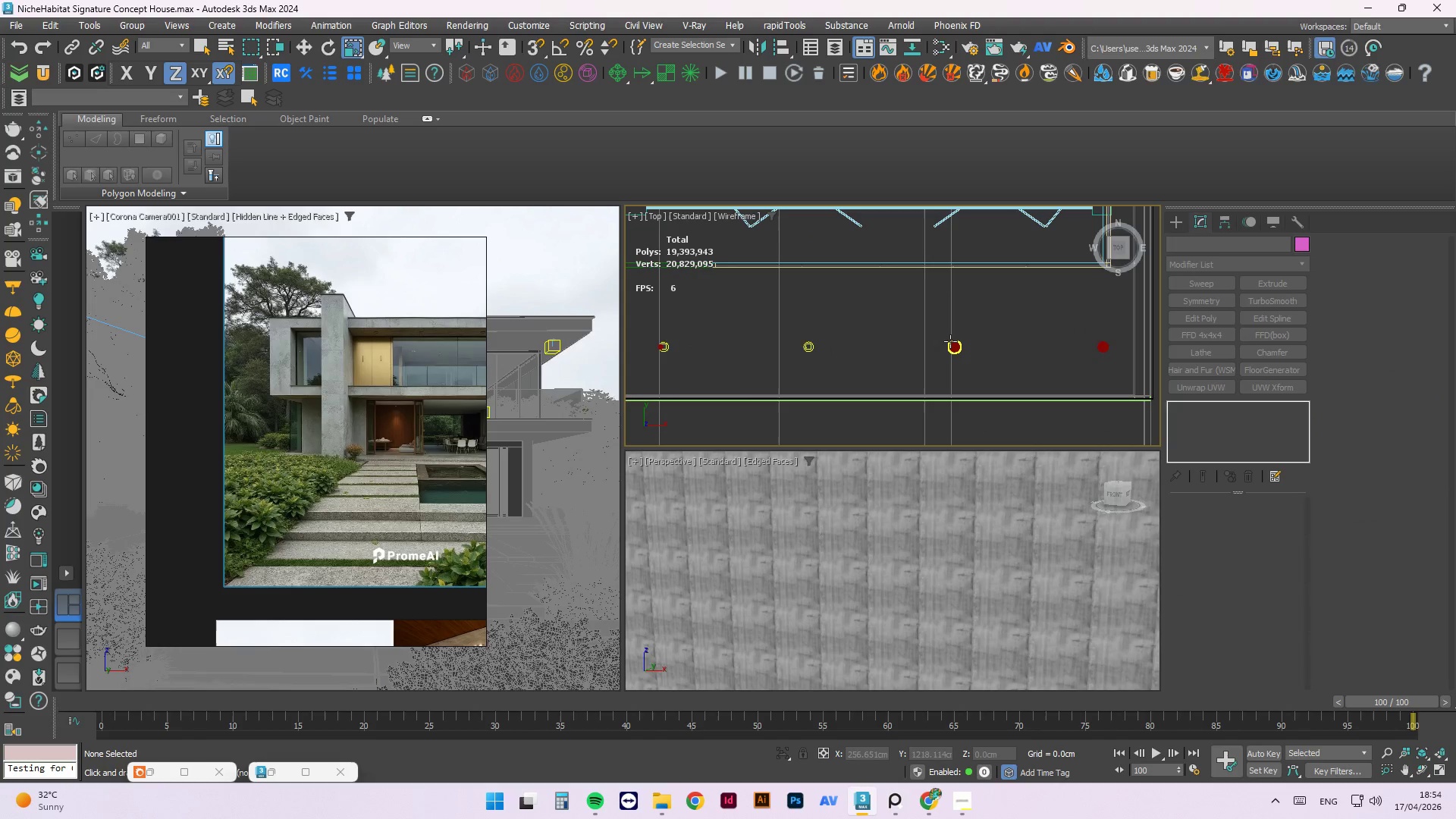 
left_click([952, 350])
 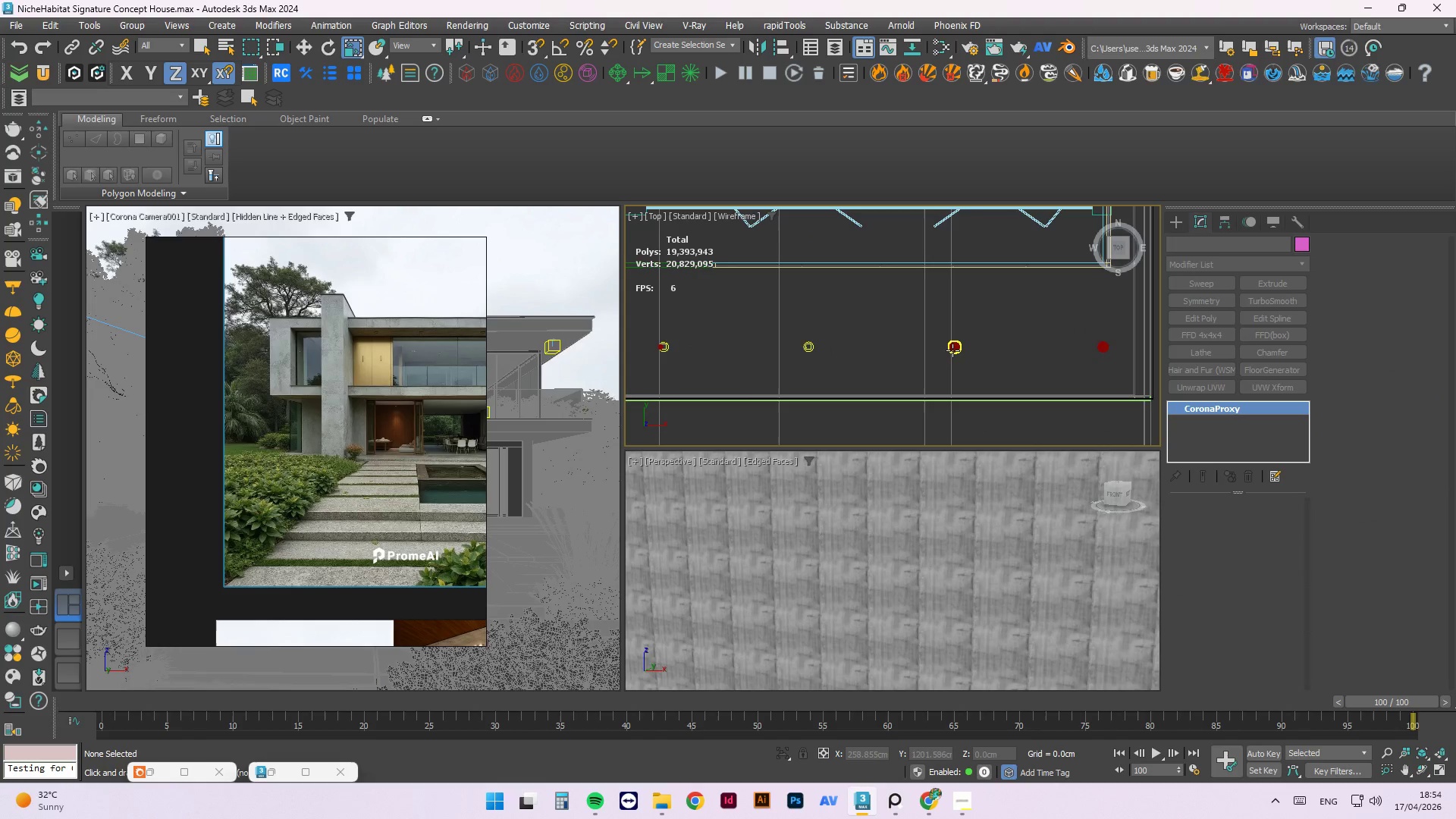 
key(Delete)
 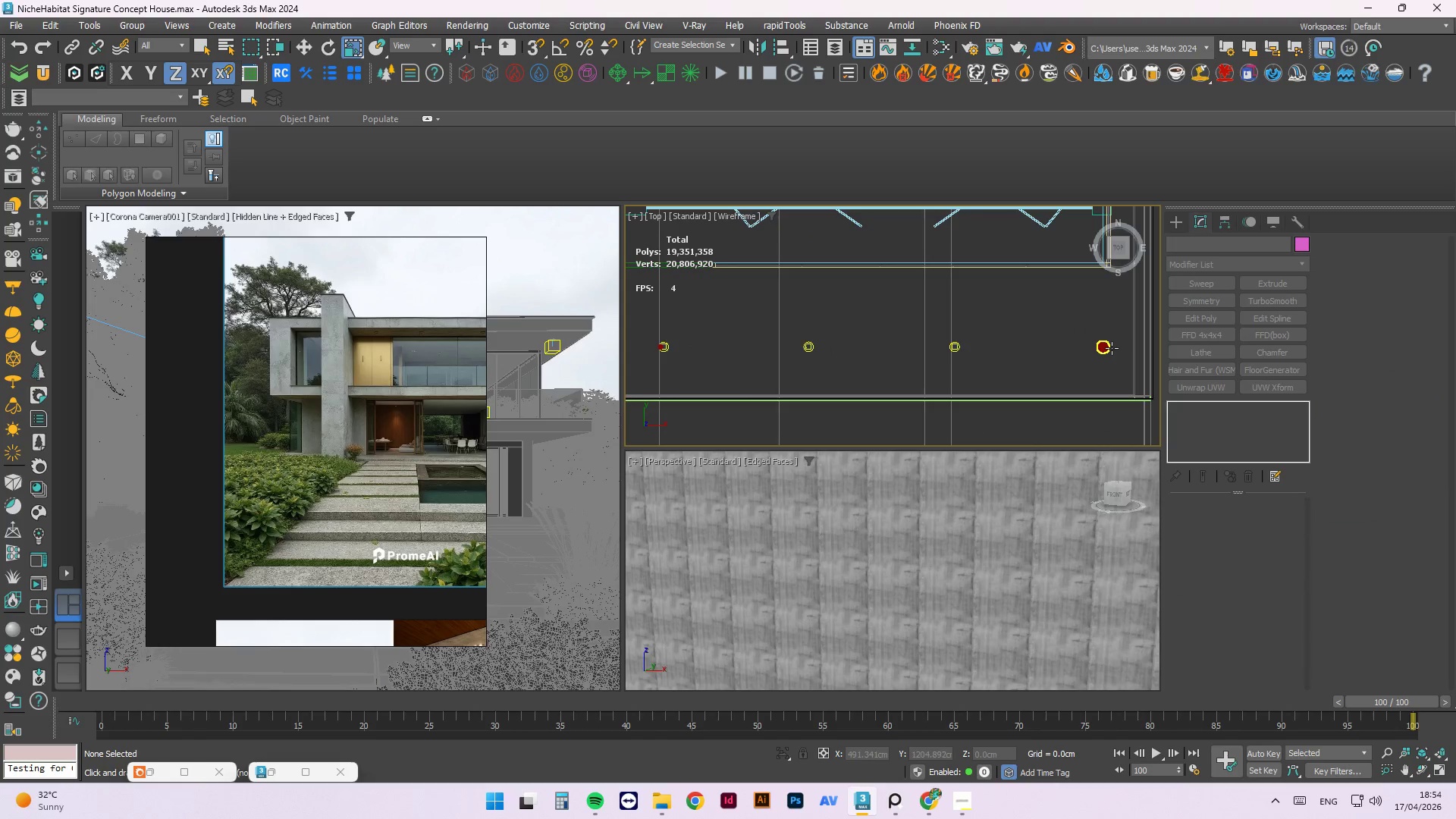 
left_click([1112, 347])
 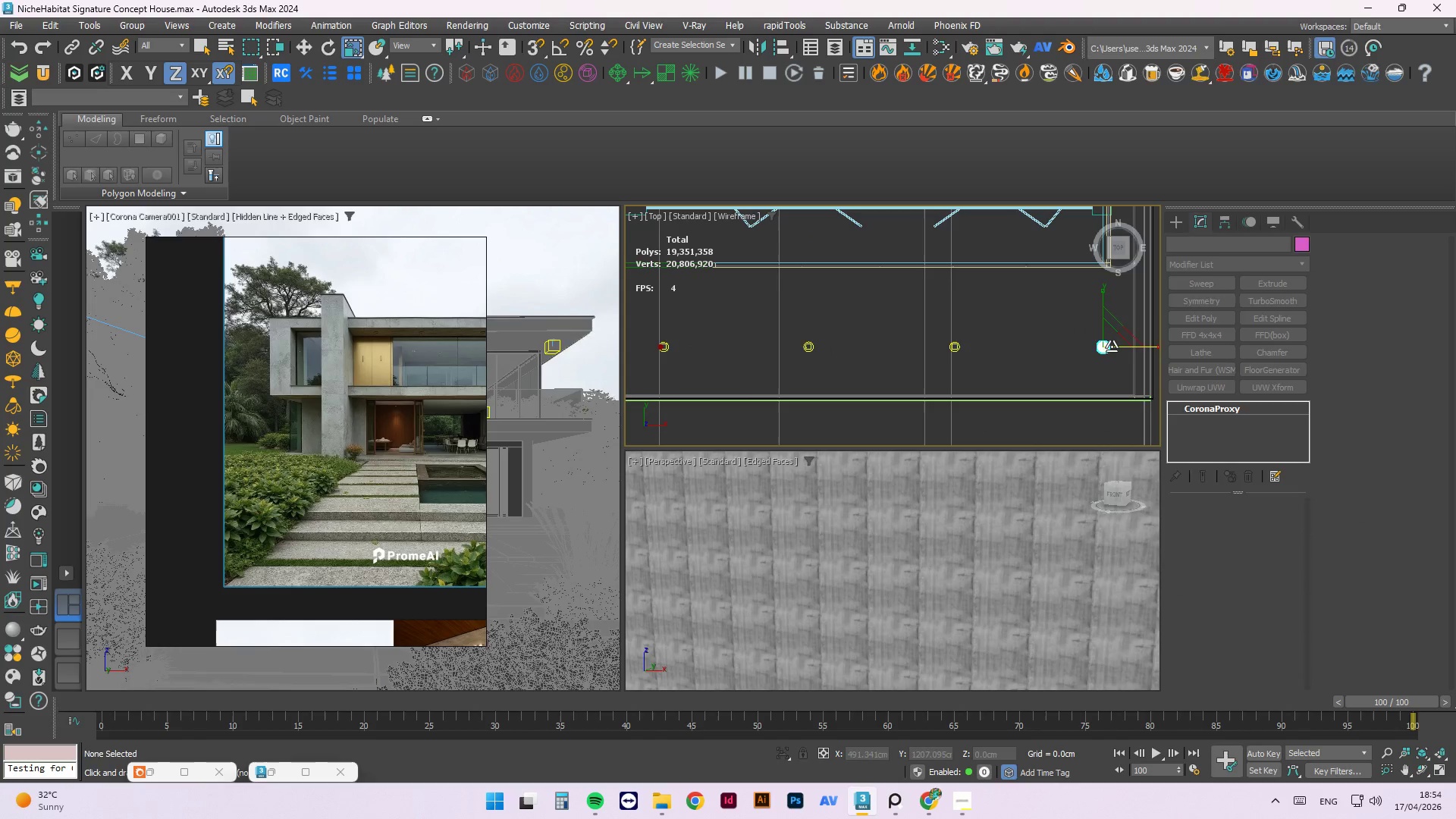 
key(Delete)
 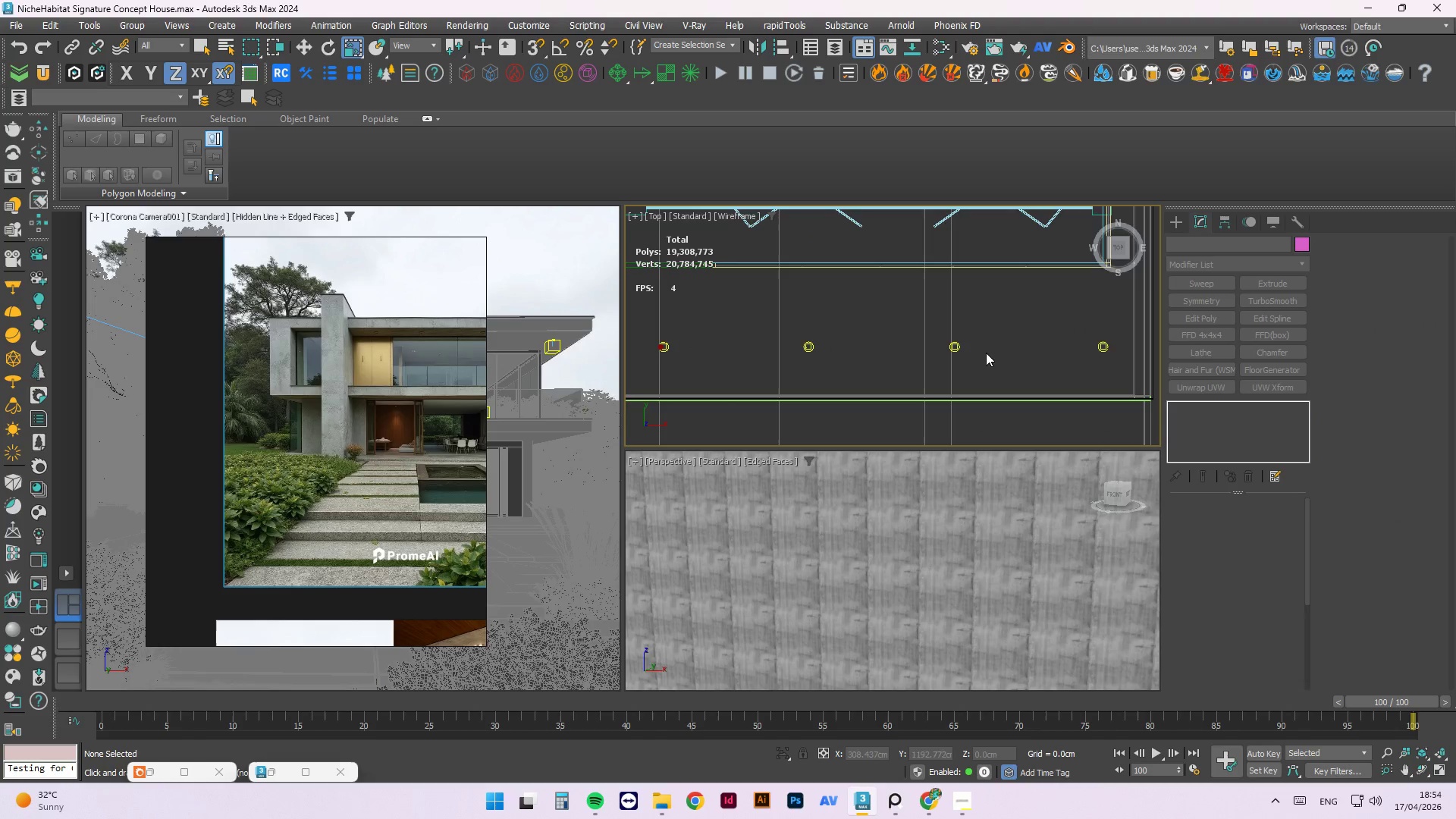 
scroll: coordinate [965, 355], scroll_direction: up, amount: 4.0
 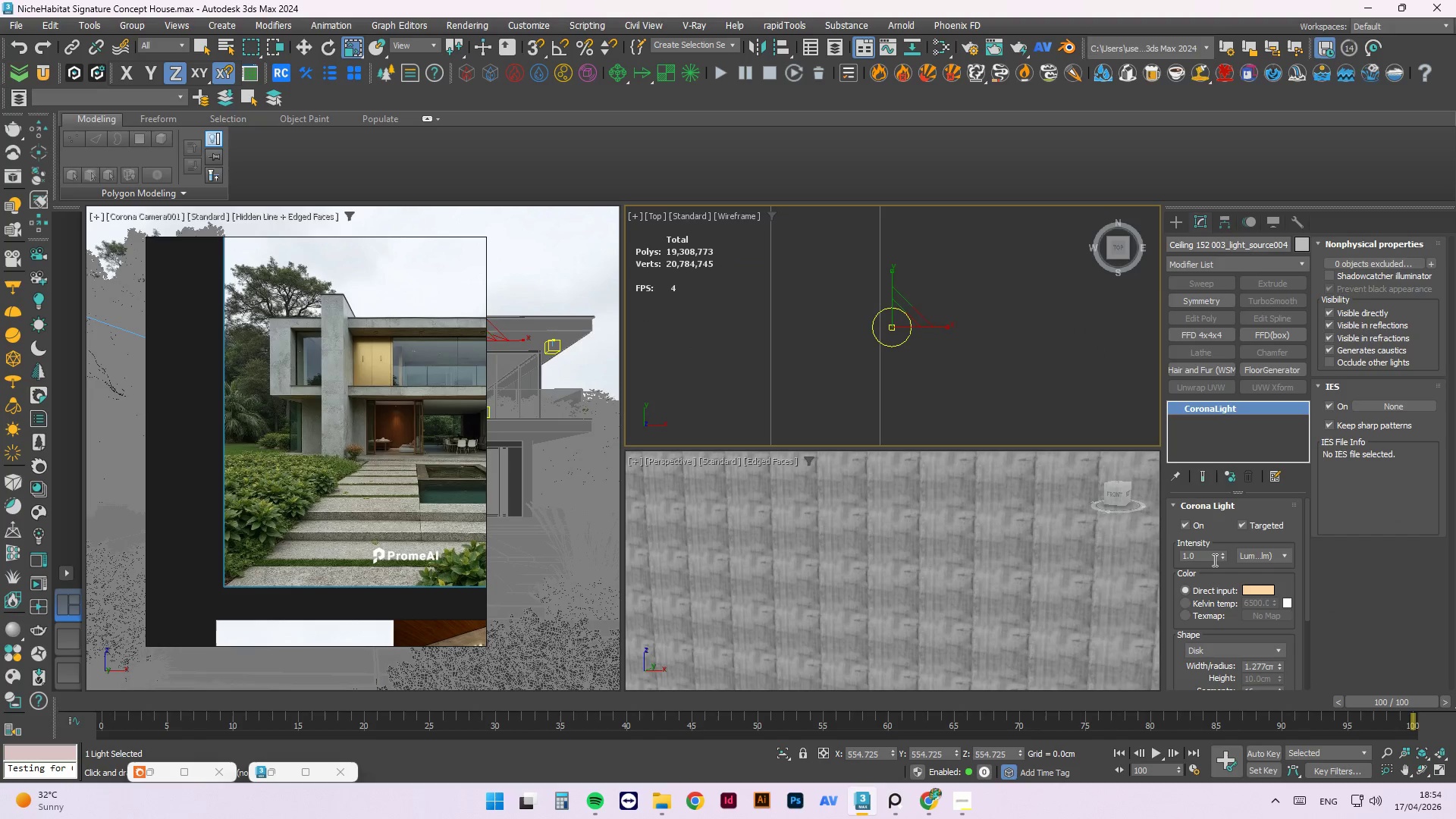 
double_click([1261, 661])
 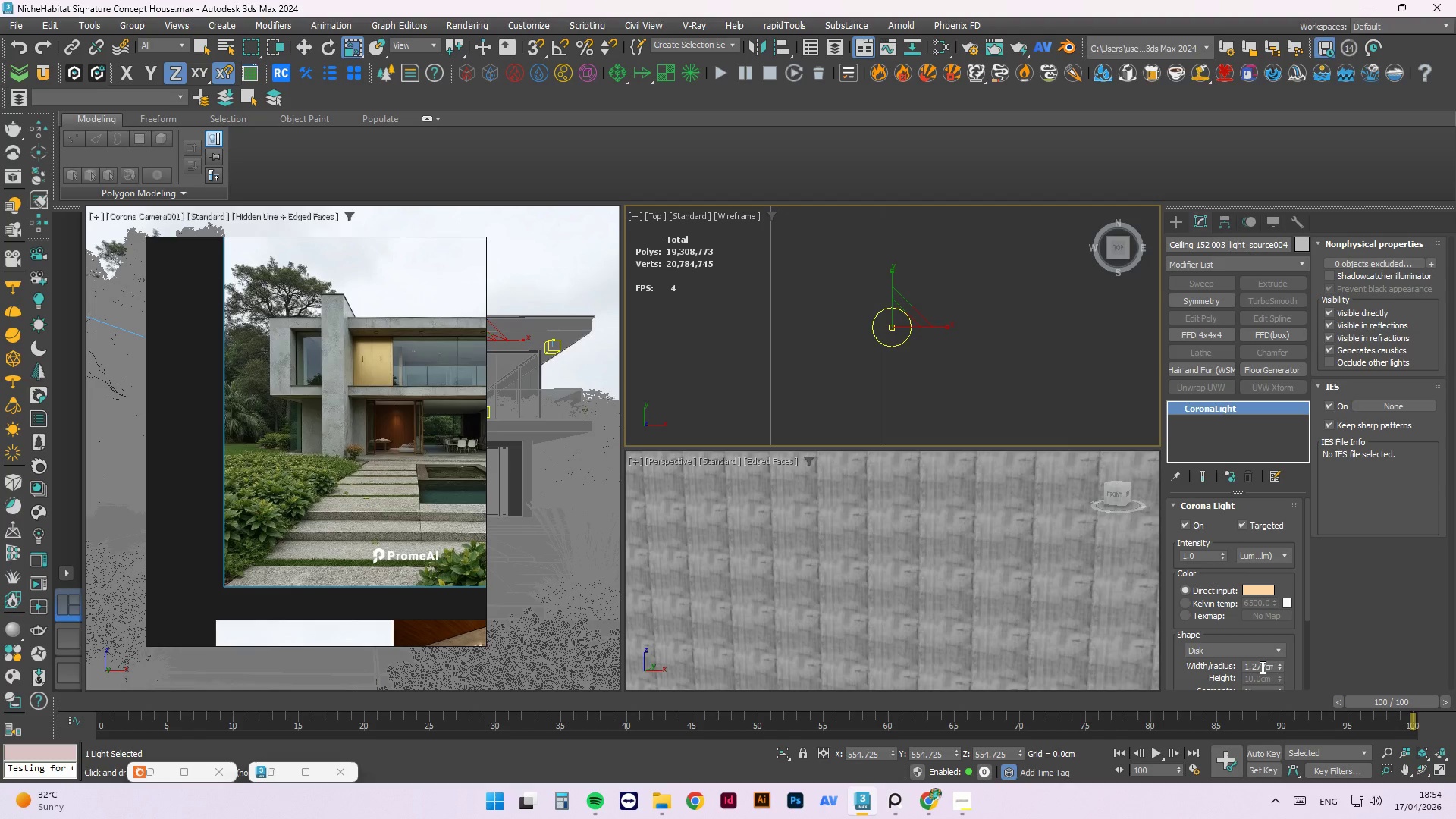 
triple_click([1260, 667])
 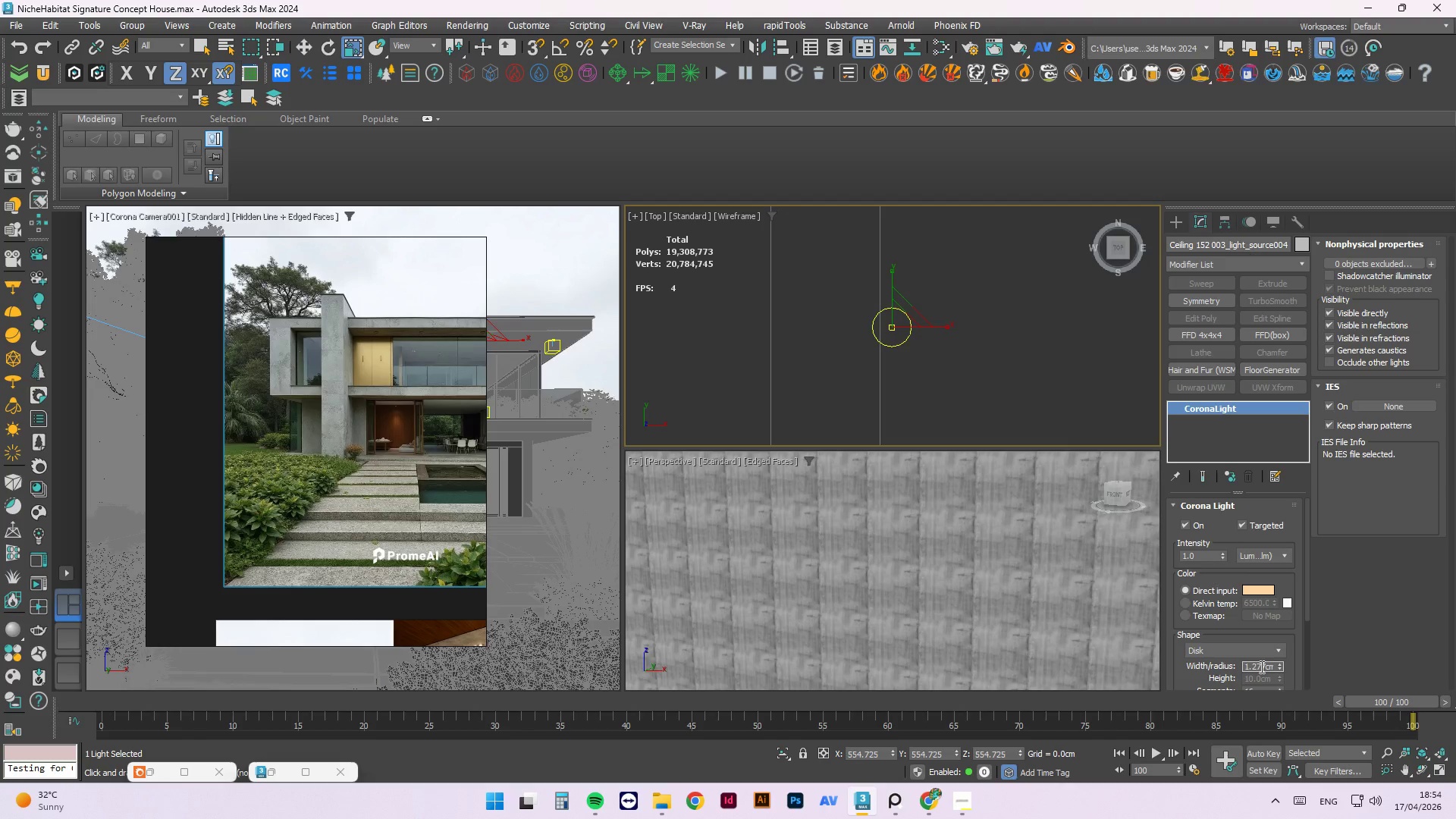 
triple_click([1260, 667])
 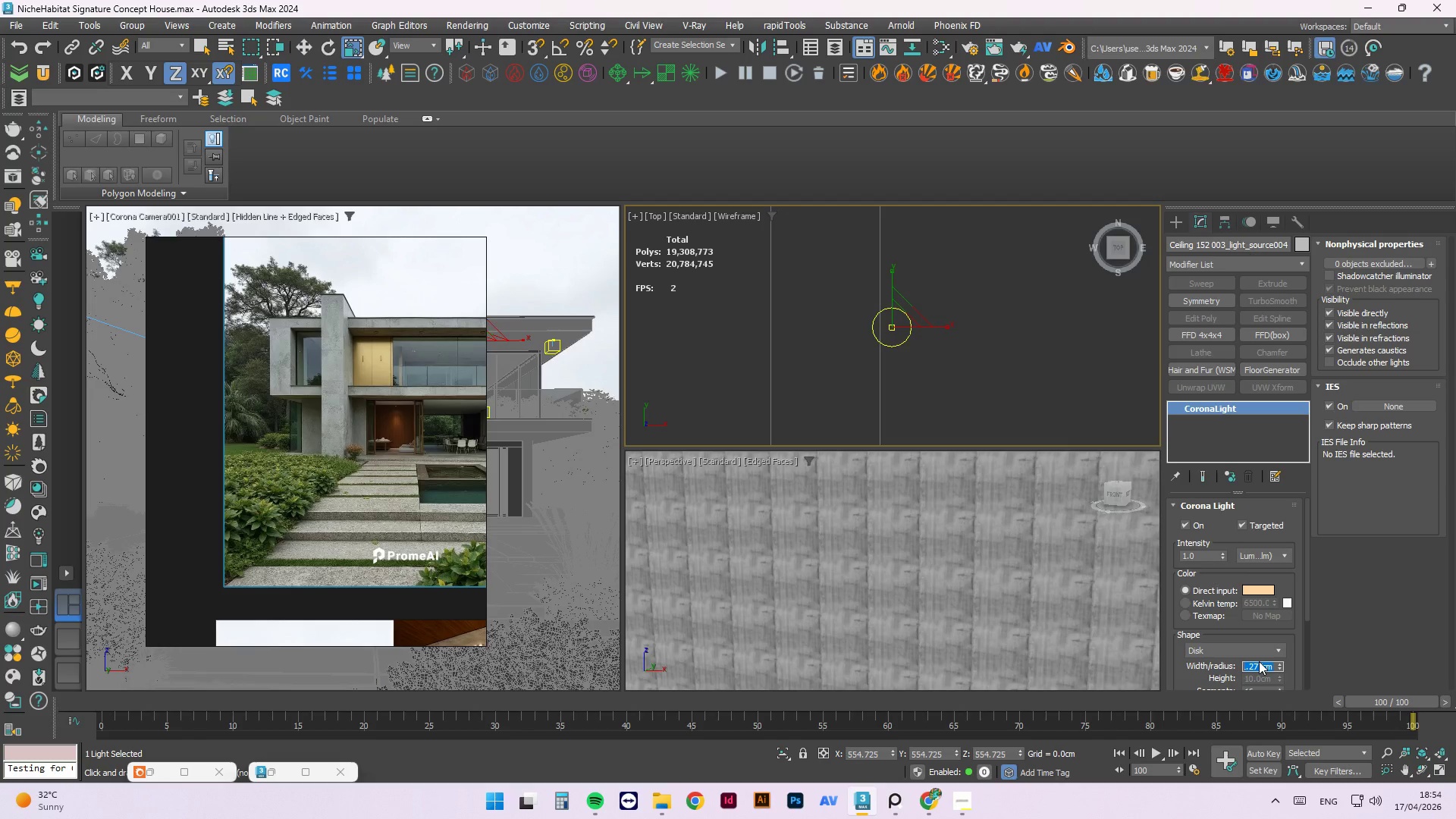 
key(NumpadDecimal)
 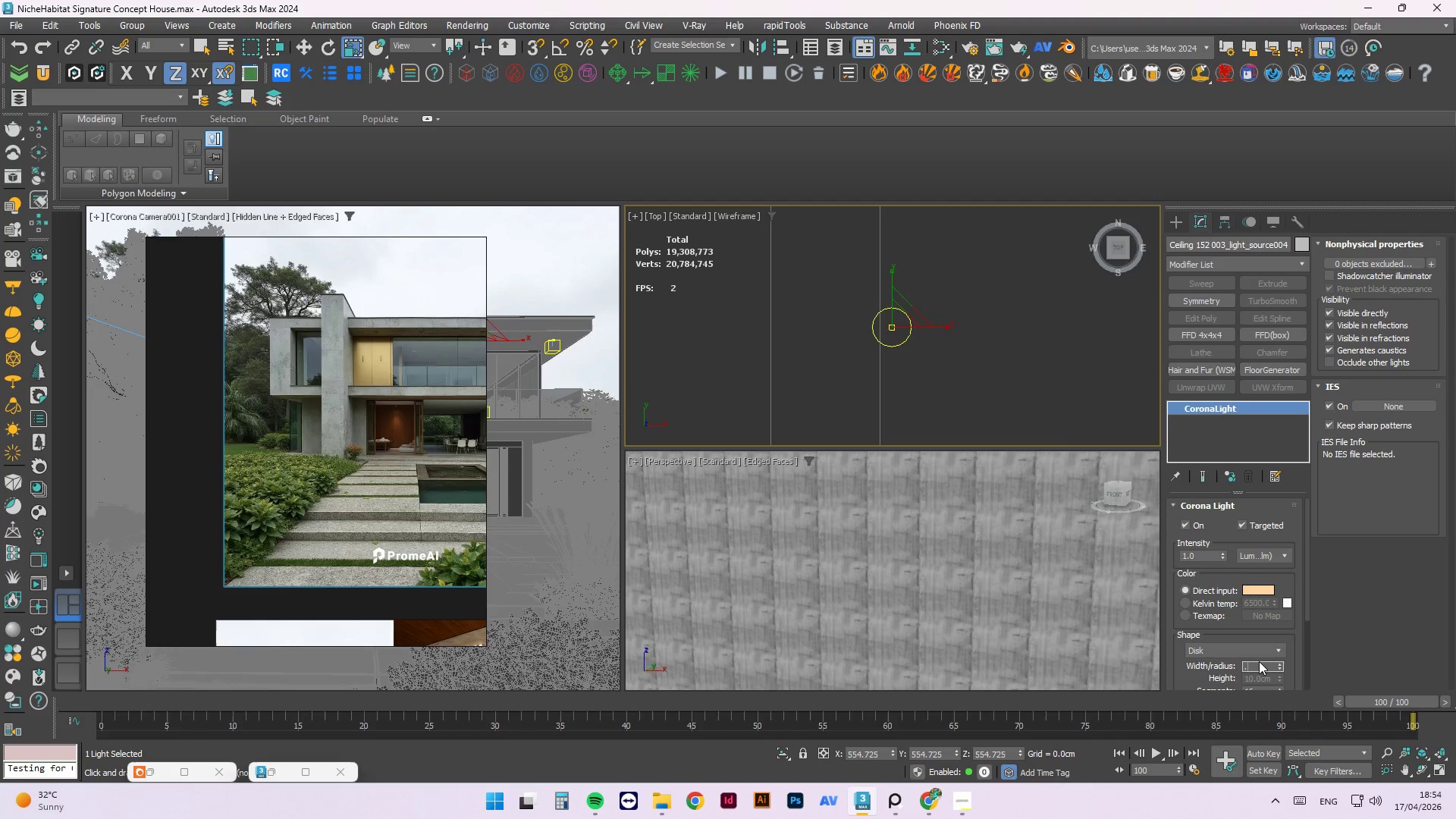 
key(Numpad5)
 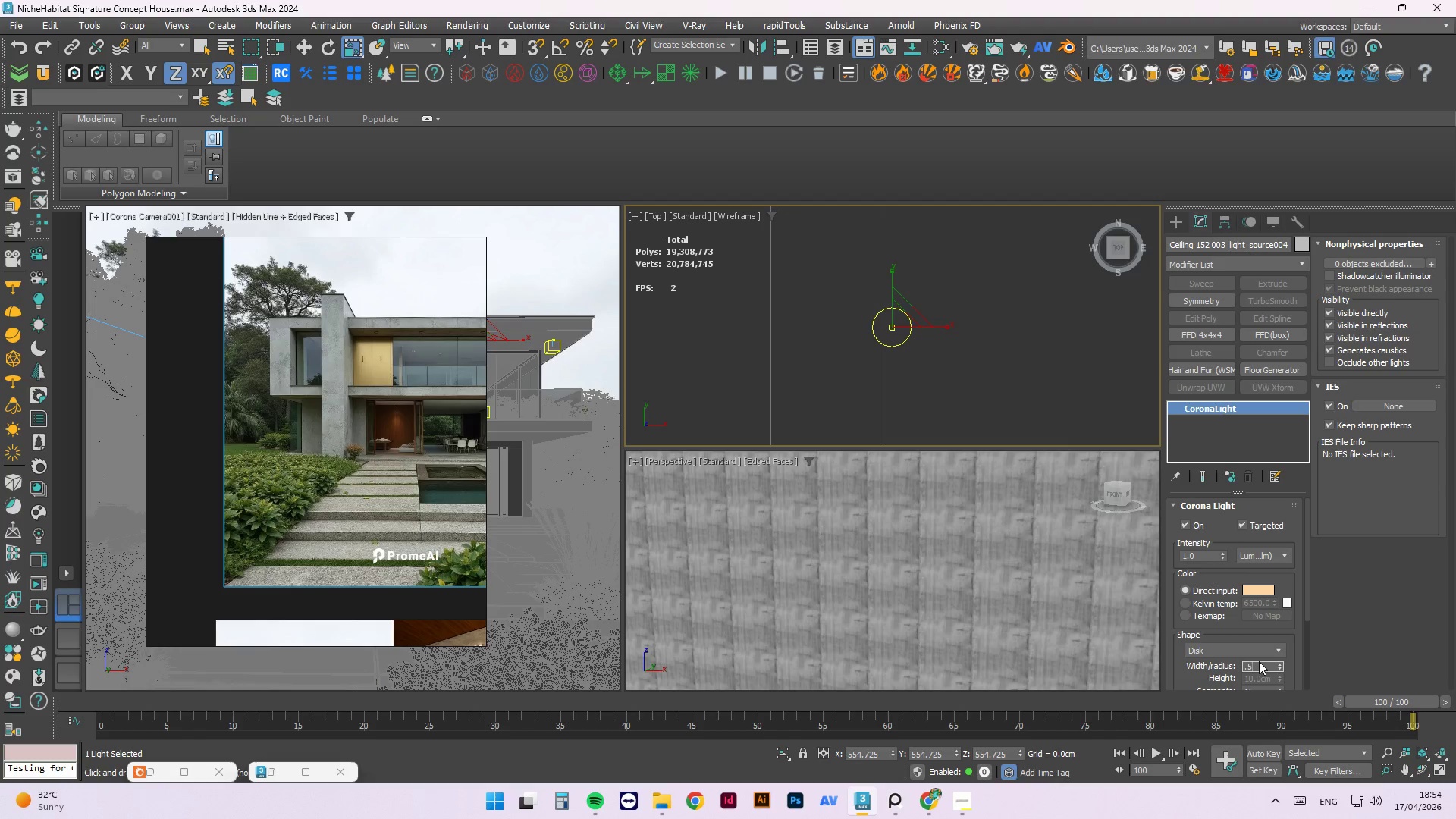 
key(NumpadEnter)
 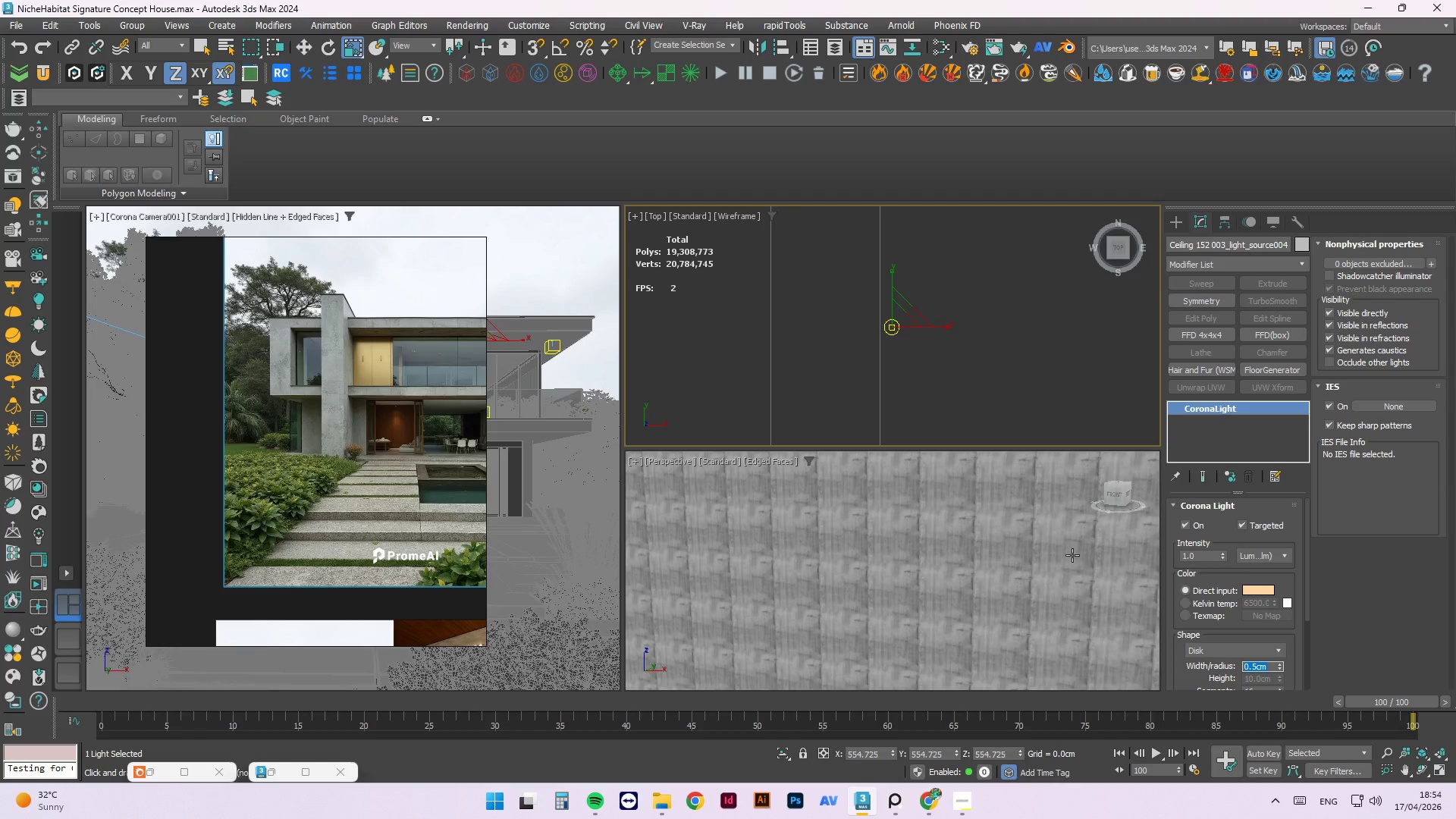 
scroll: coordinate [996, 331], scroll_direction: down, amount: 5.0
 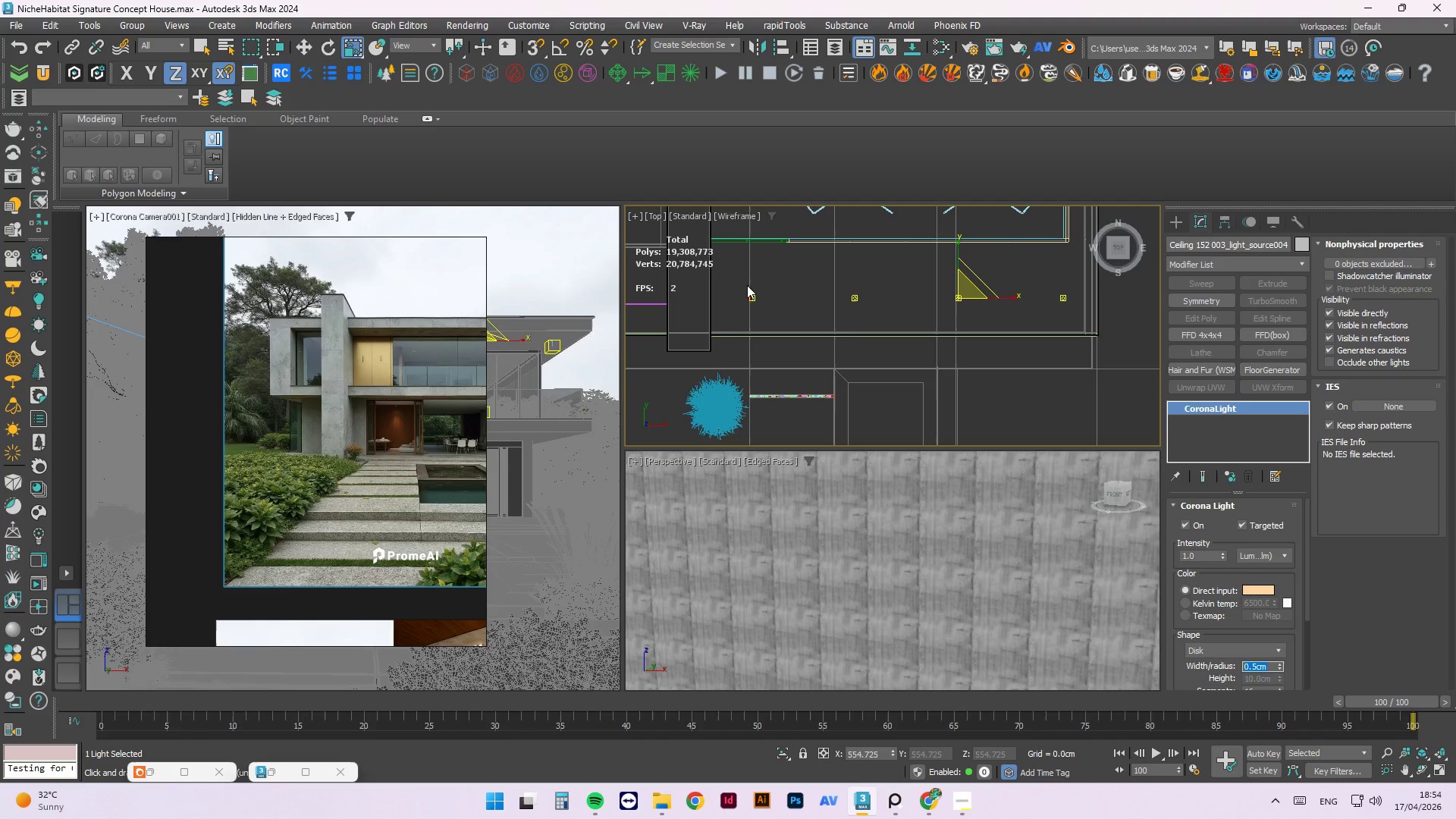 
left_click([826, 284])
 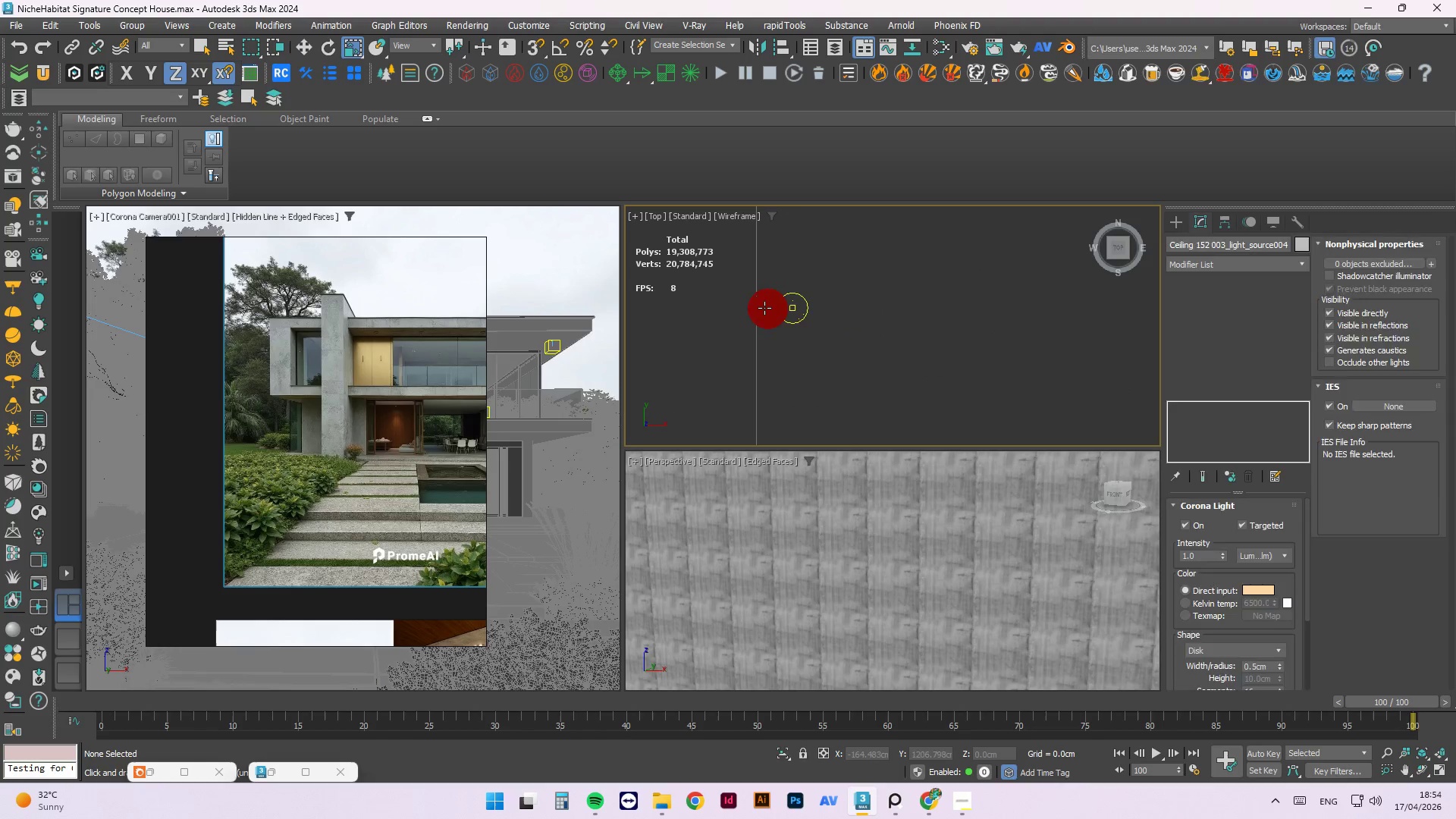 
scroll: coordinate [764, 308], scroll_direction: up, amount: 9.0
 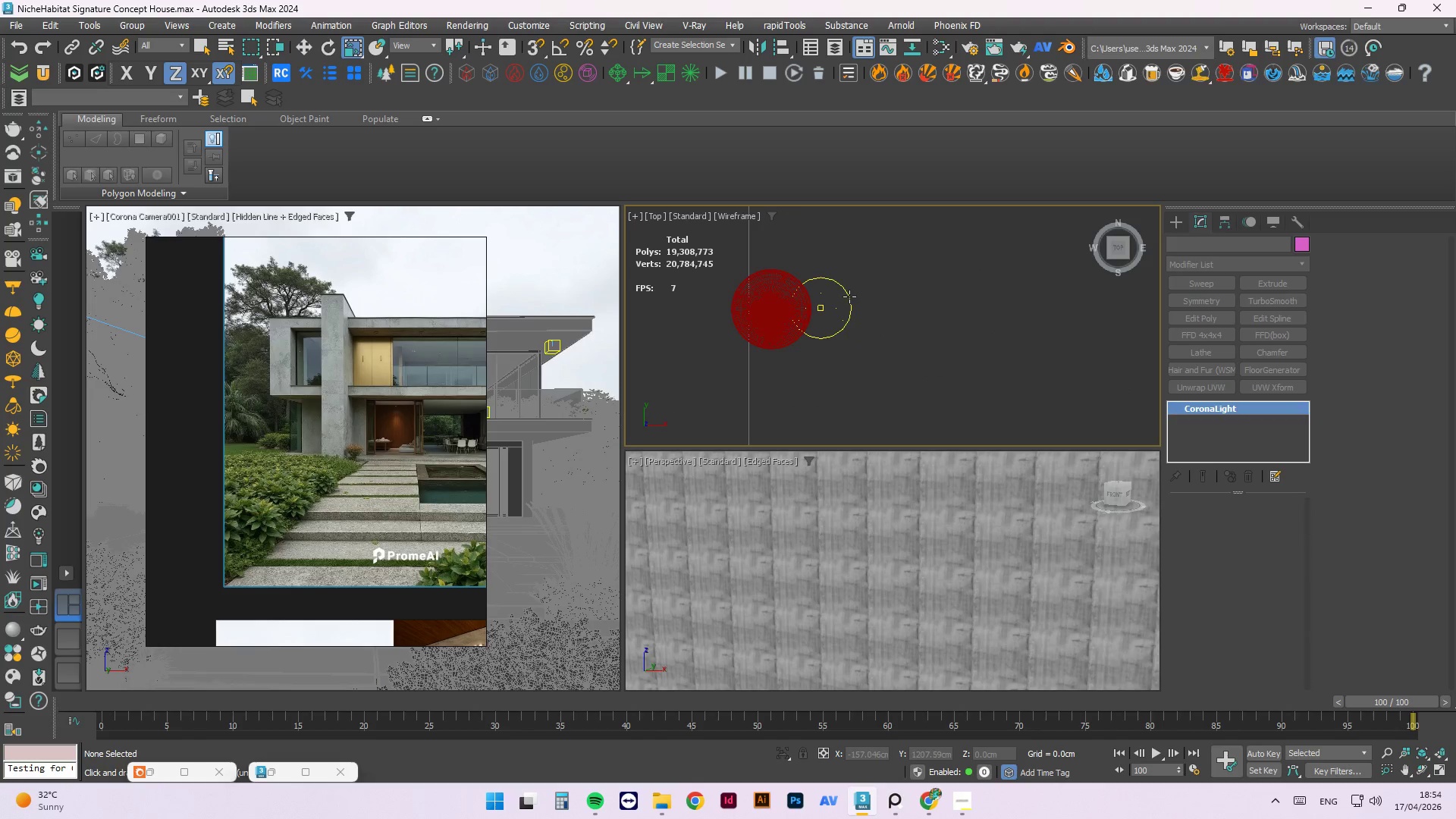 
left_click_drag(start_coordinate=[891, 255], to_coordinate=[788, 357])
 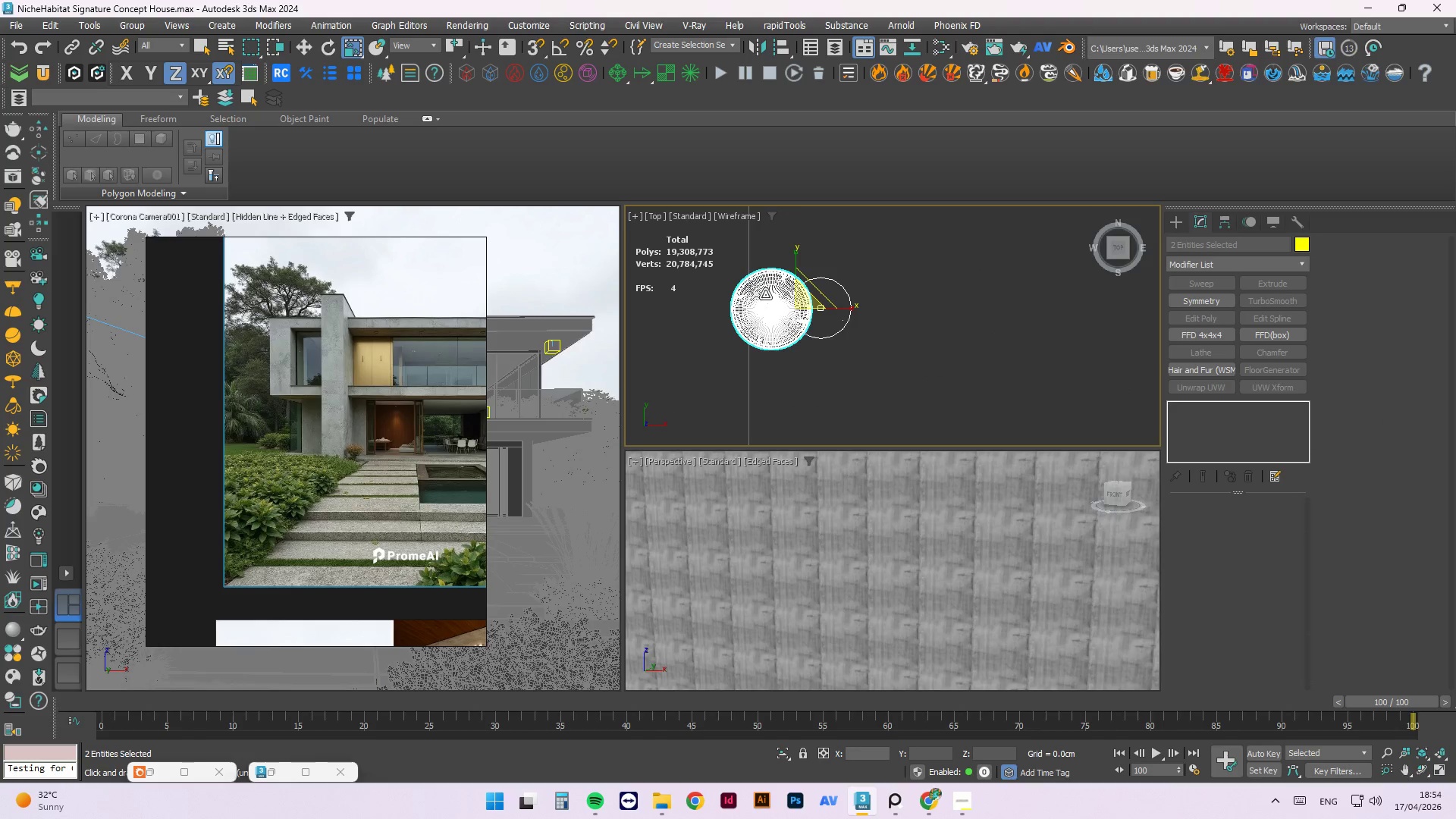 
hold_key(key=AltLeft, duration=1.42)
left_click_drag(start_coordinate=[763, 237], to_coordinate=[722, 344])
 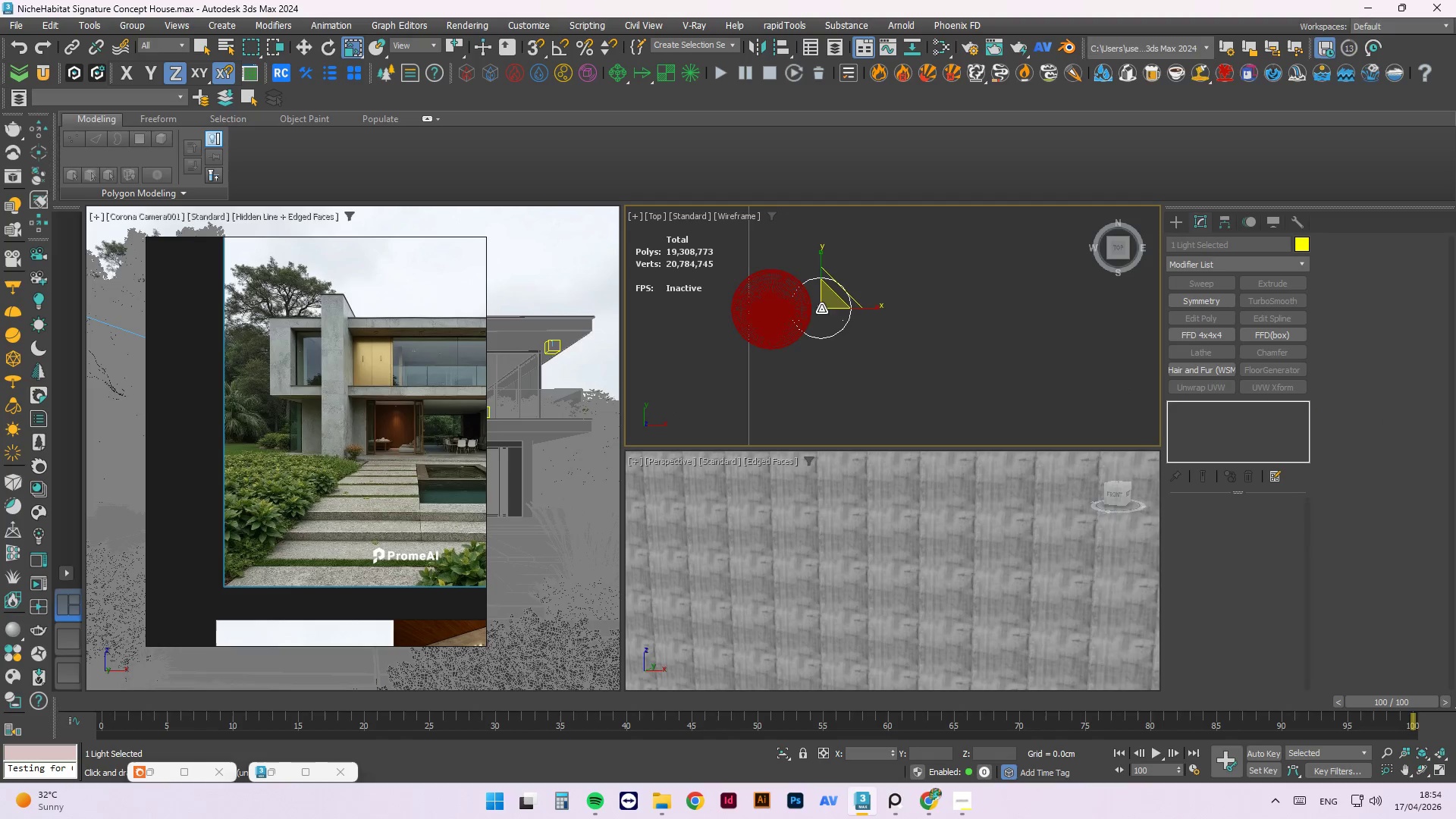 
key(W)
 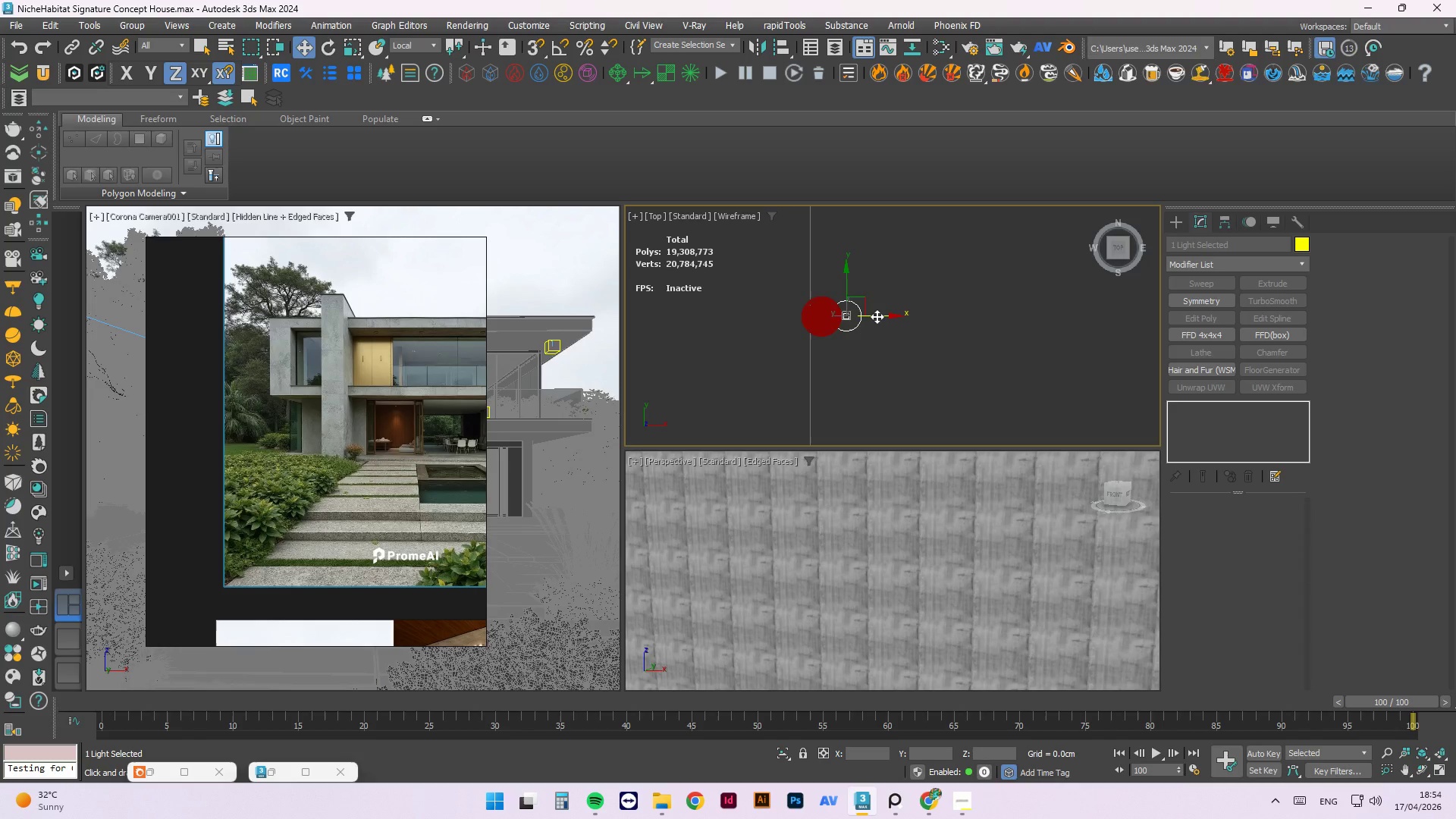 
scroll: coordinate [872, 325], scroll_direction: down, amount: 2.0
 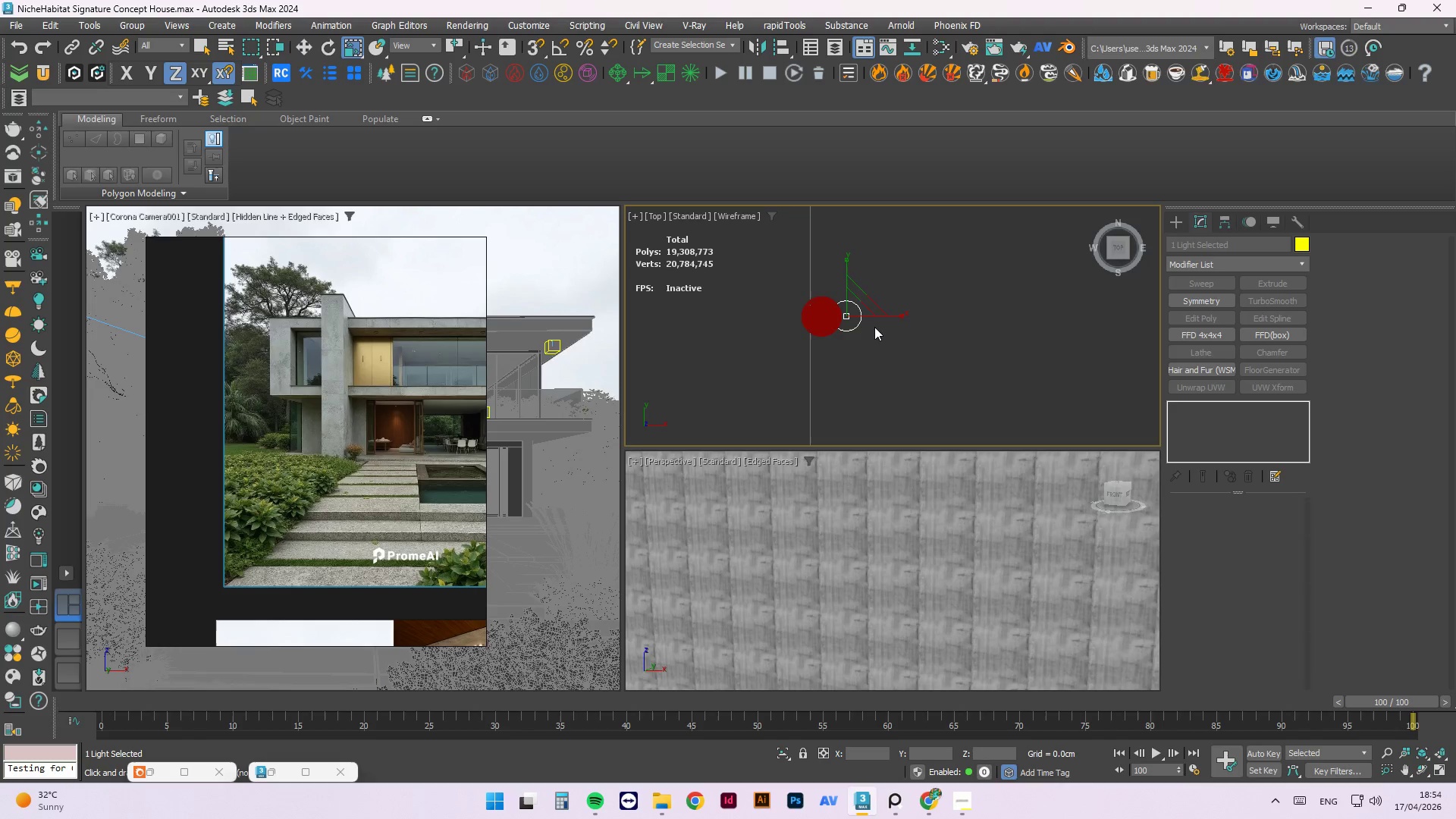 
left_click_drag(start_coordinate=[877, 316], to_coordinate=[859, 318])
 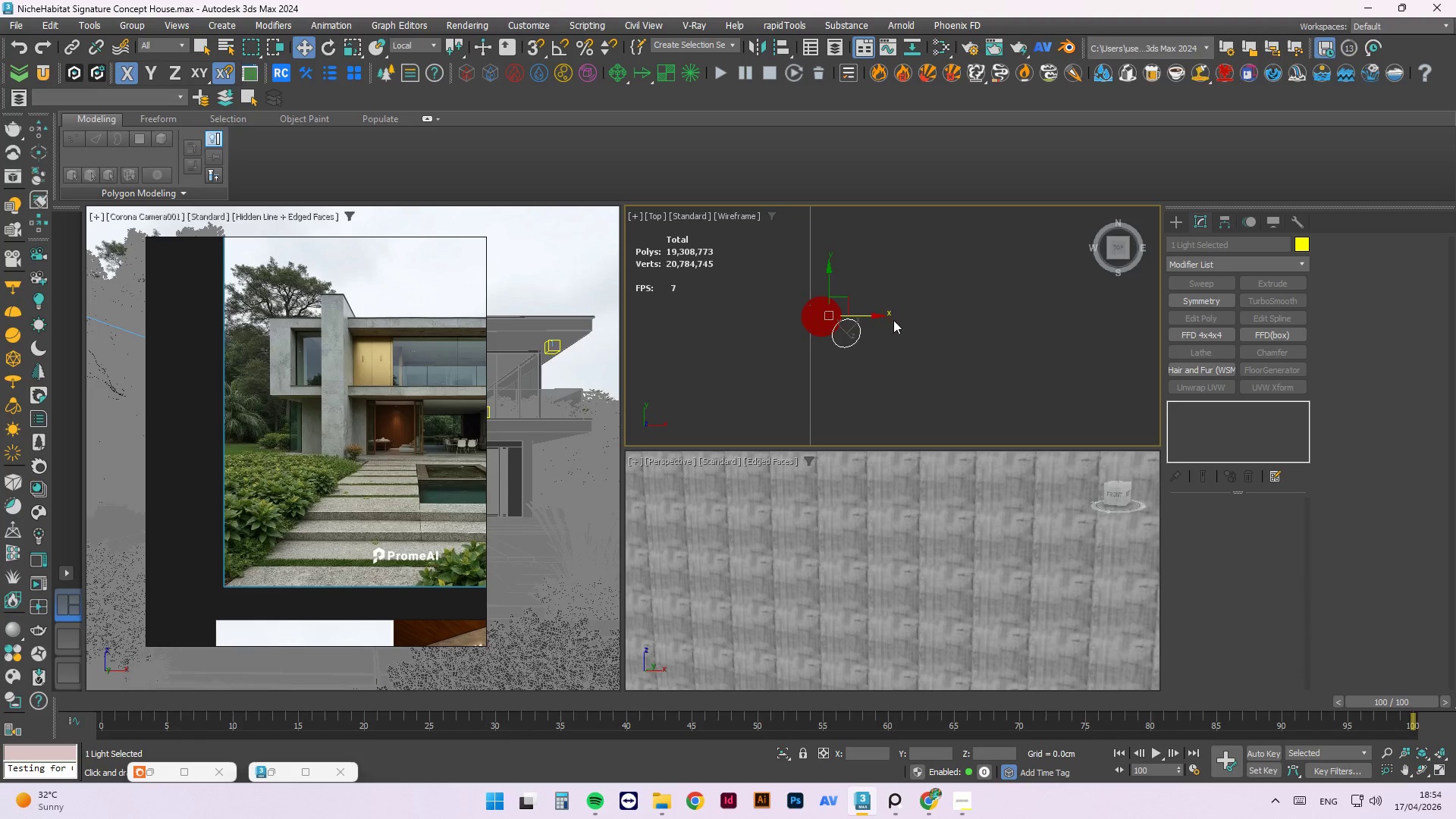 
key(Control+Z)
 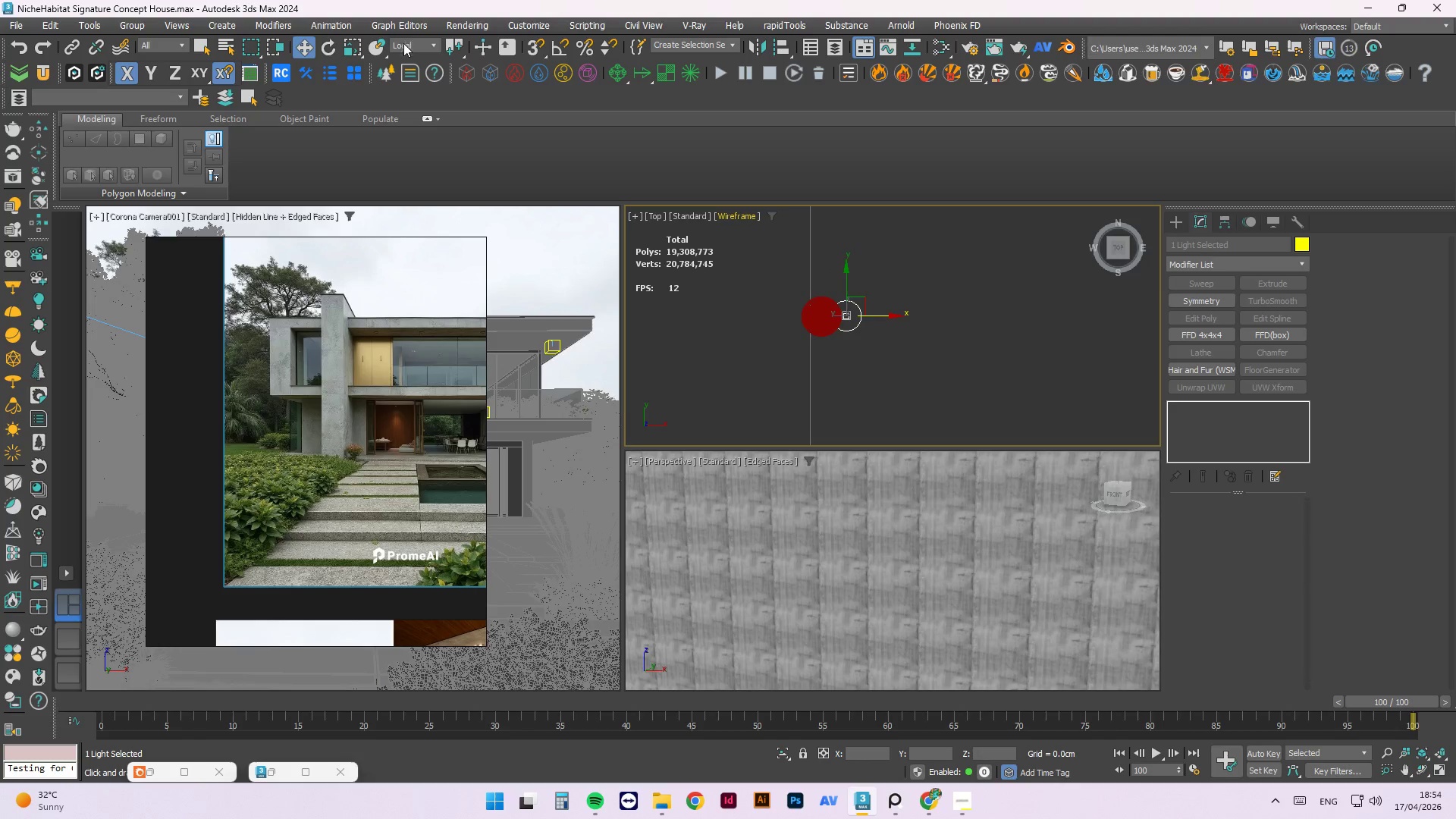 
left_click([821, 311])
 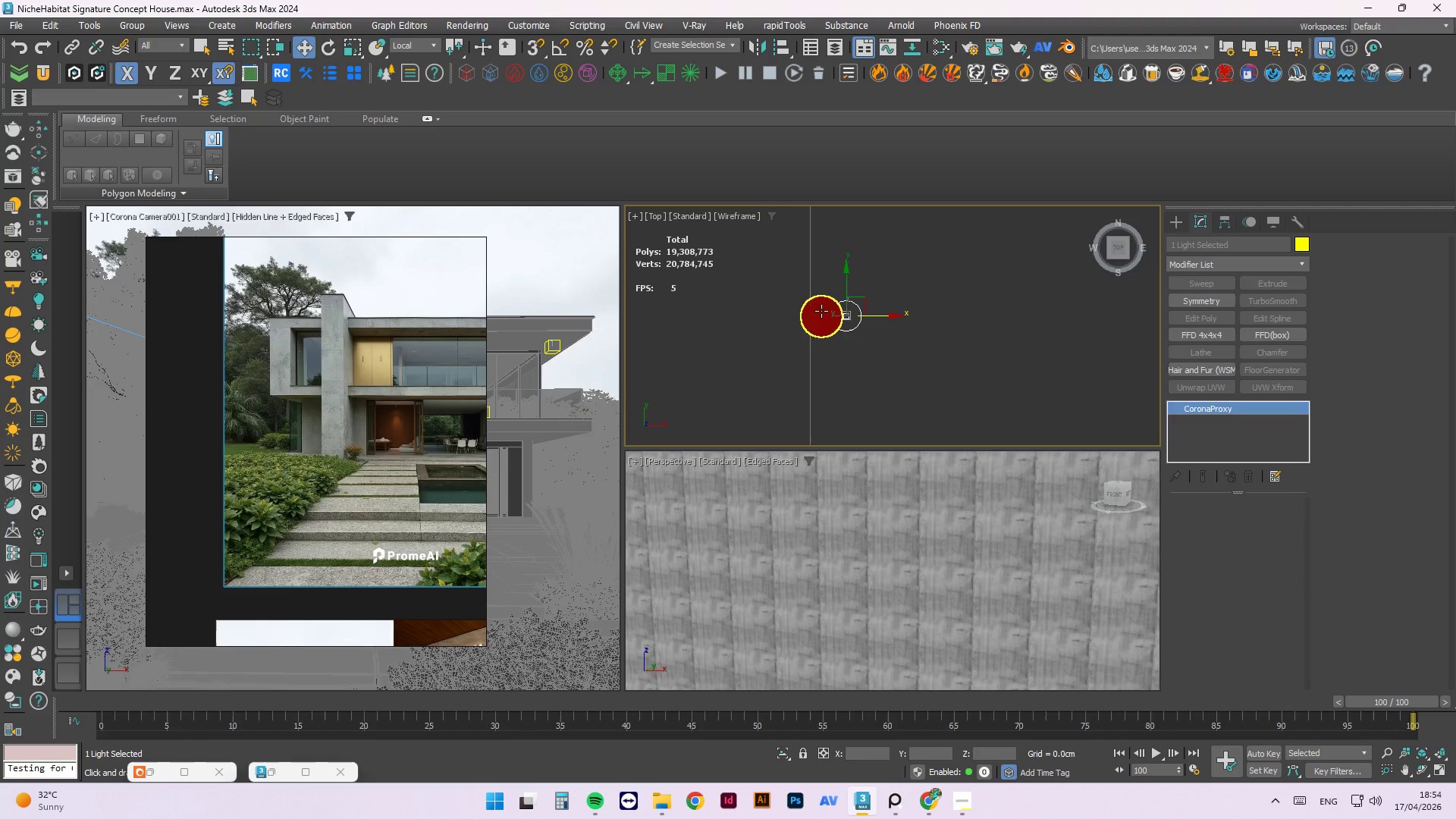 
scroll: coordinate [836, 322], scroll_direction: up, amount: 2.0
 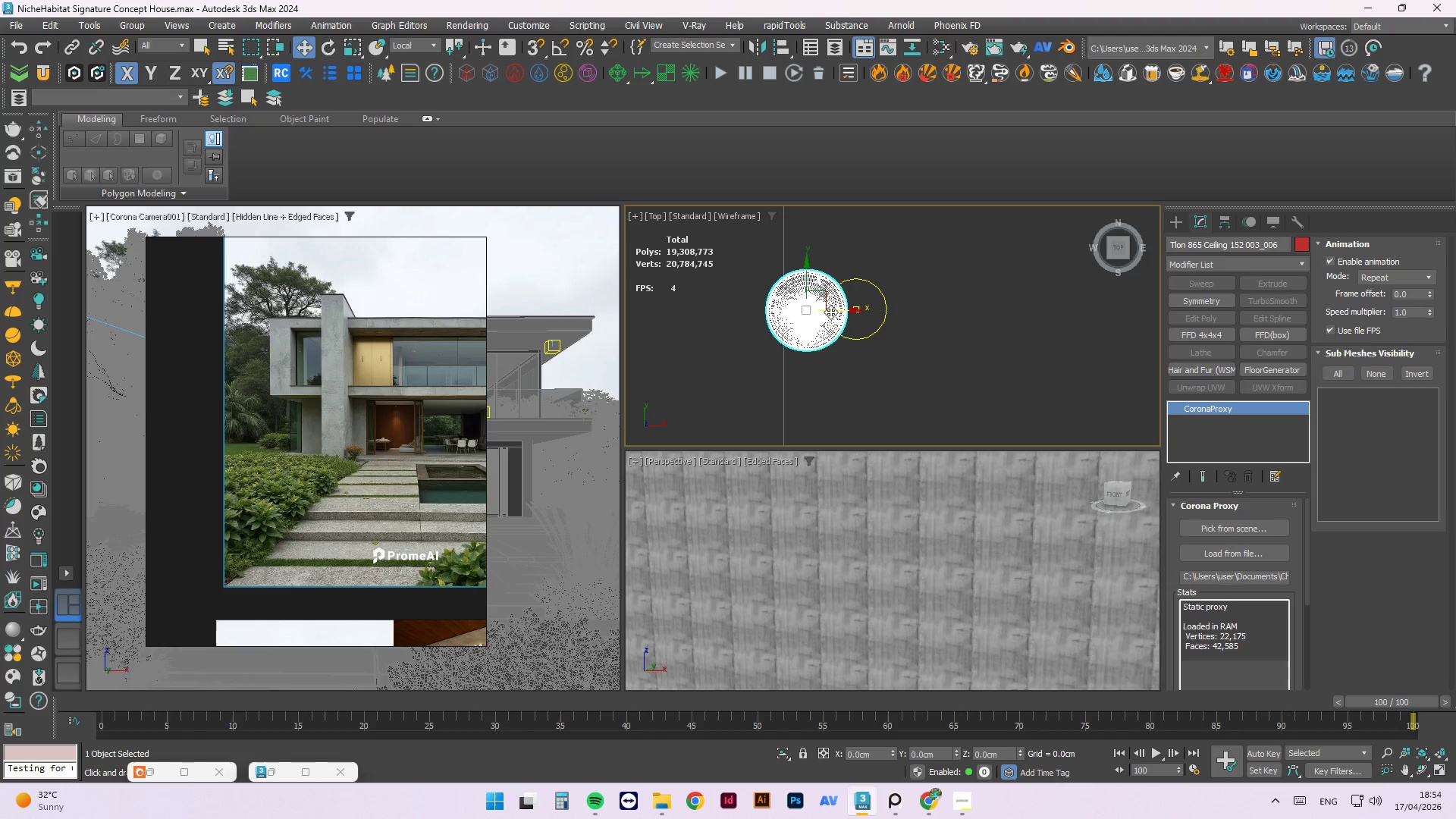 
left_click_drag(start_coordinate=[830, 312], to_coordinate=[862, 313])
 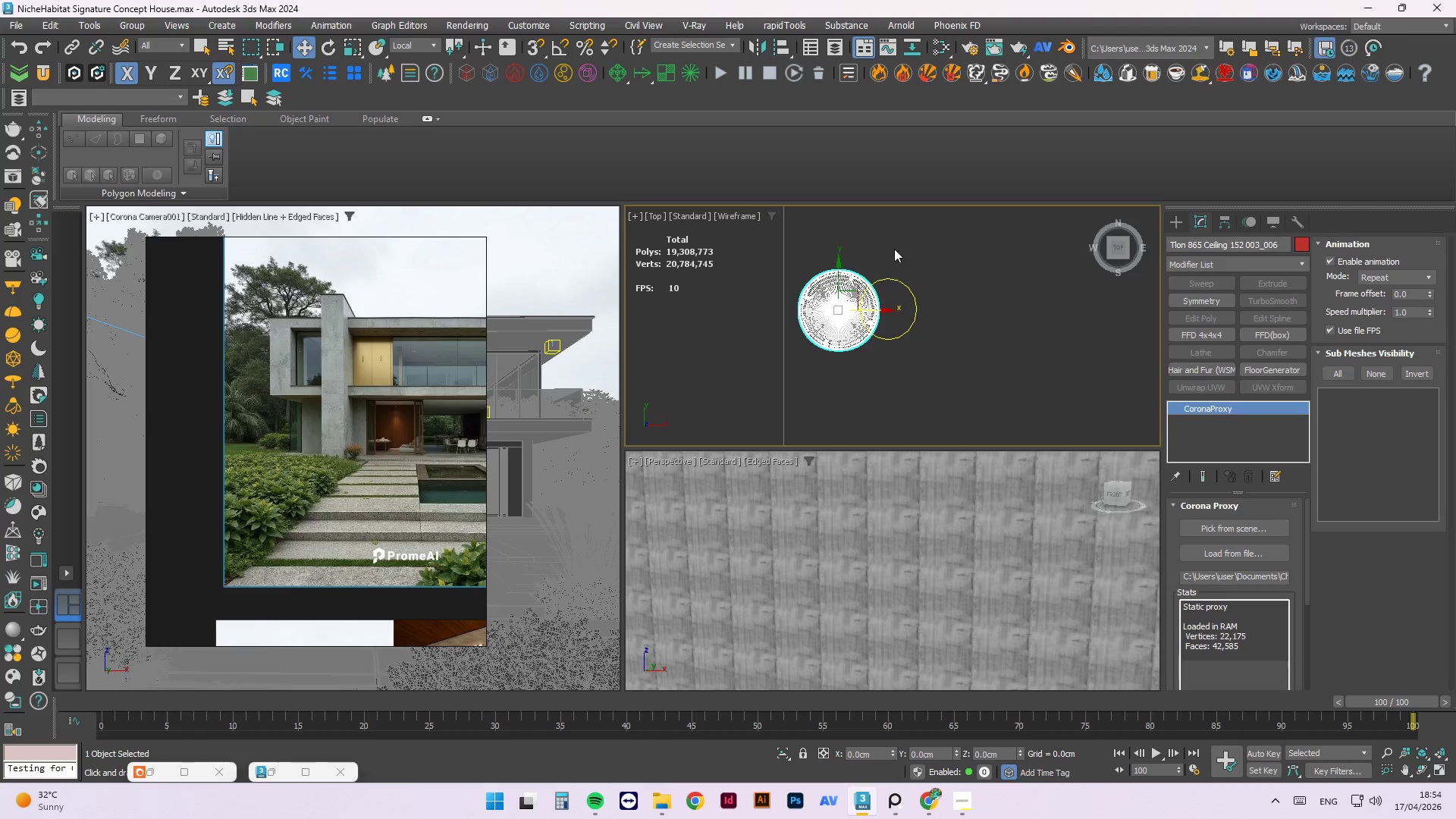 
left_click([894, 249])
 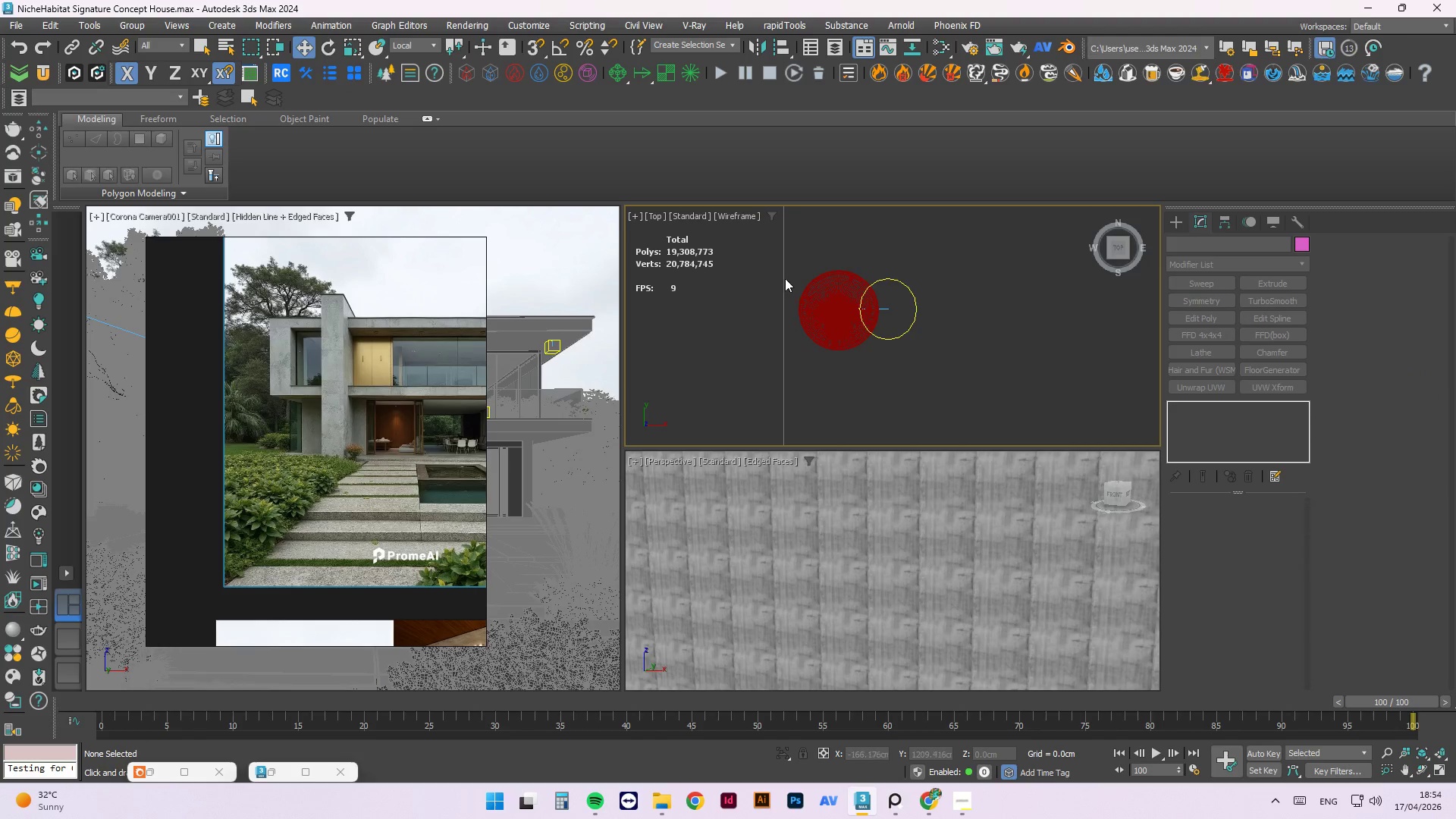 
left_click([836, 309])
 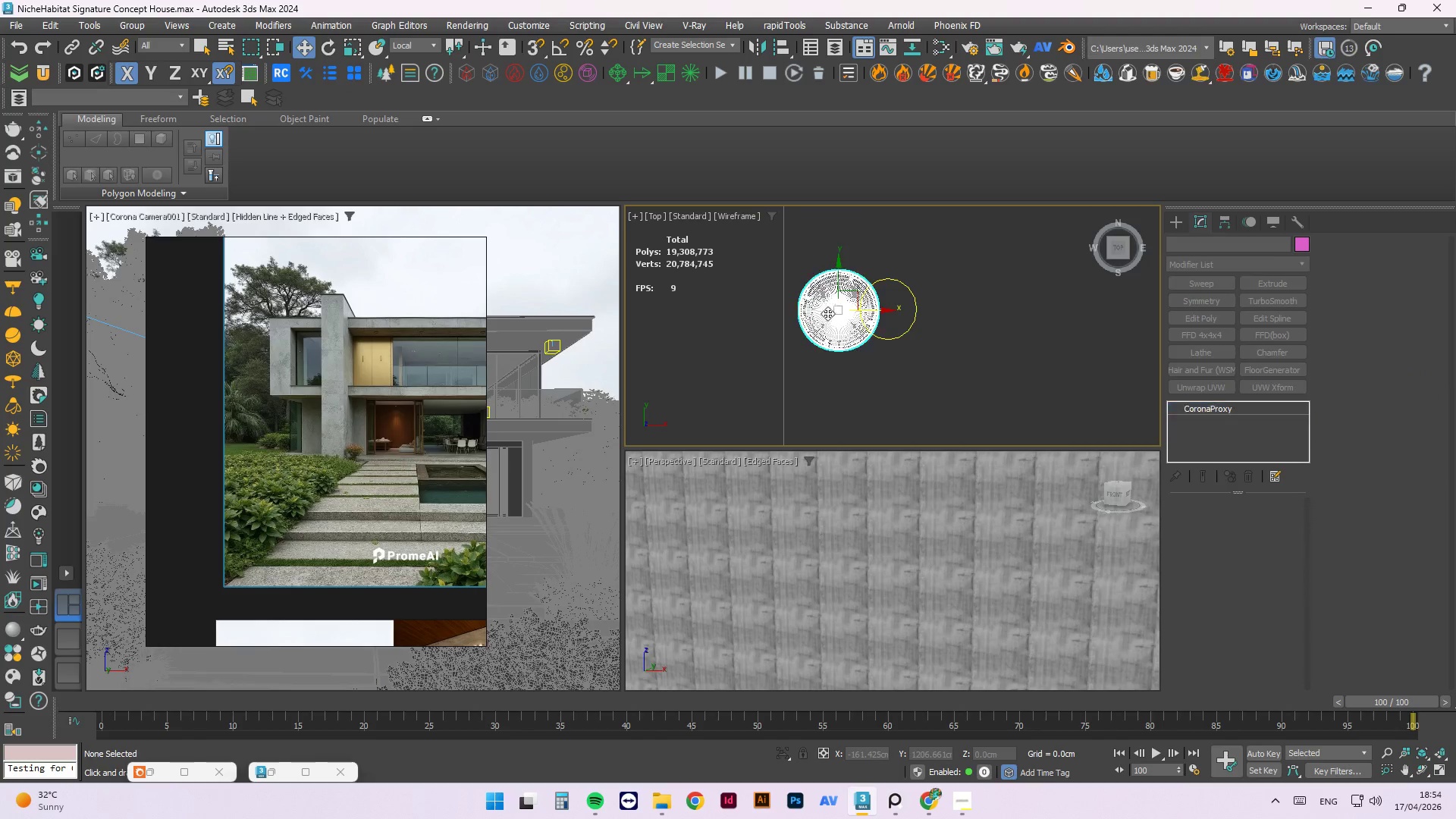 
scroll: coordinate [796, 337], scroll_direction: down, amount: 8.0
 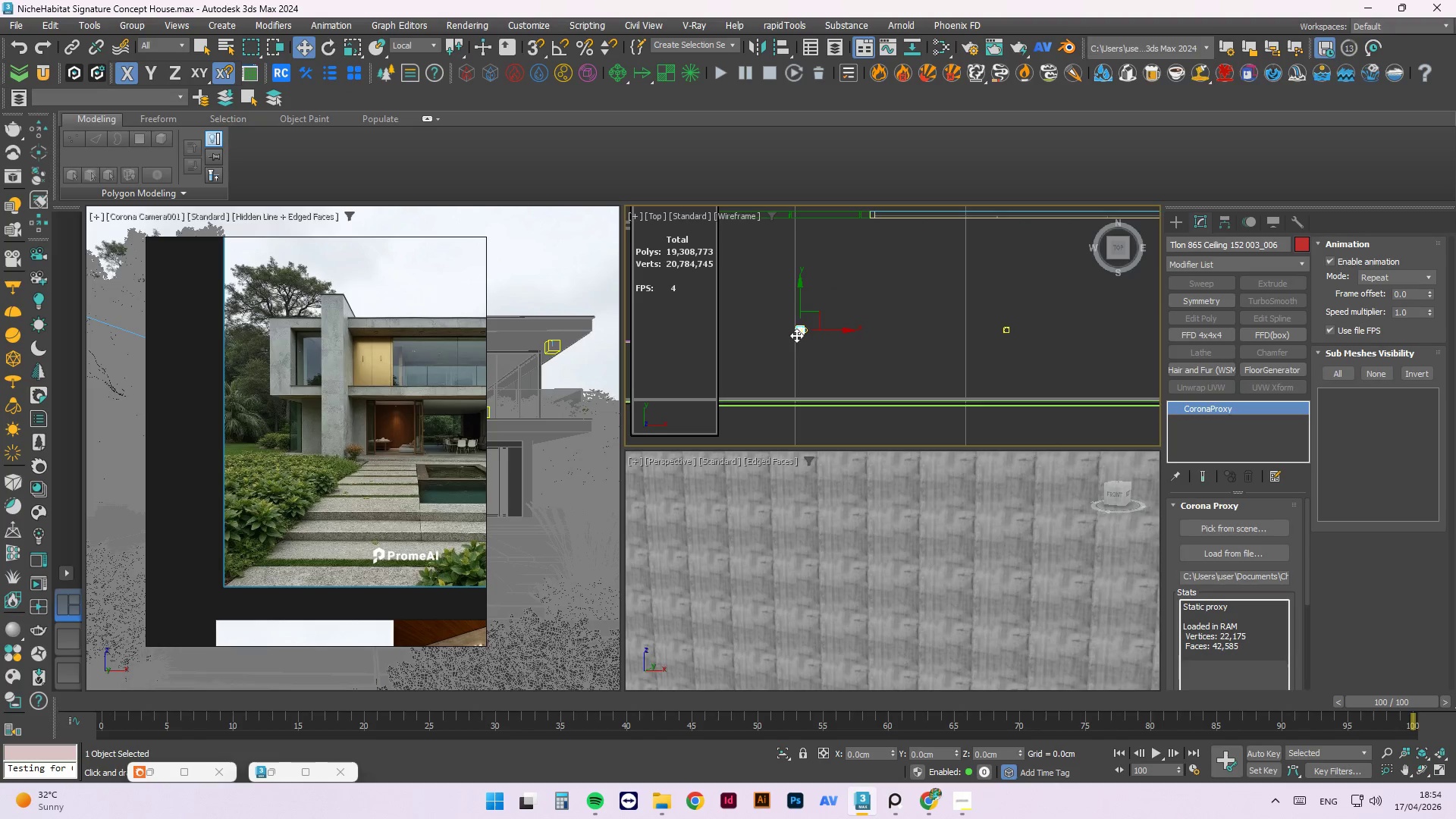 
scroll: coordinate [801, 331], scroll_direction: up, amount: 6.0
 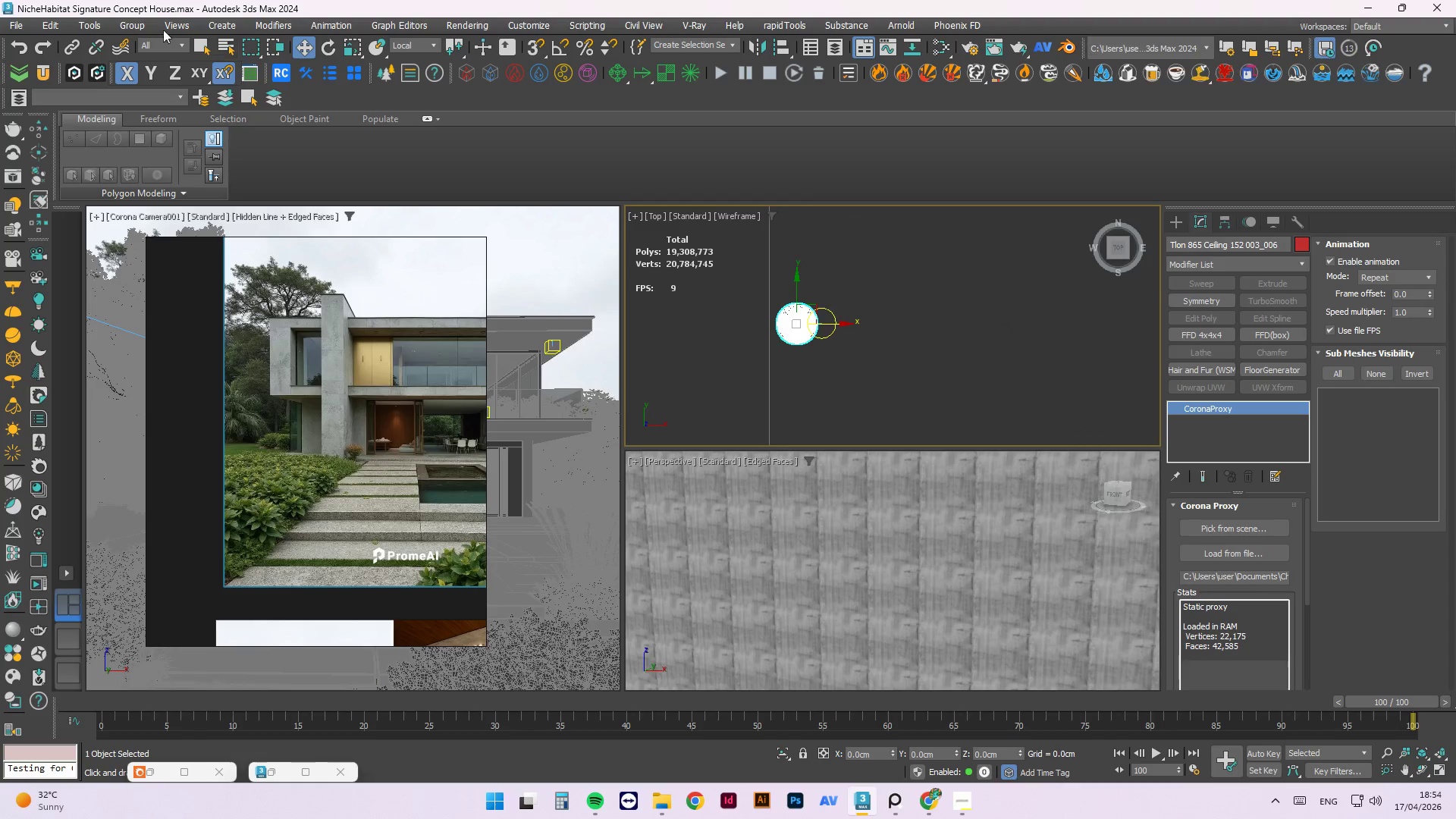 
left_click([140, 20])
 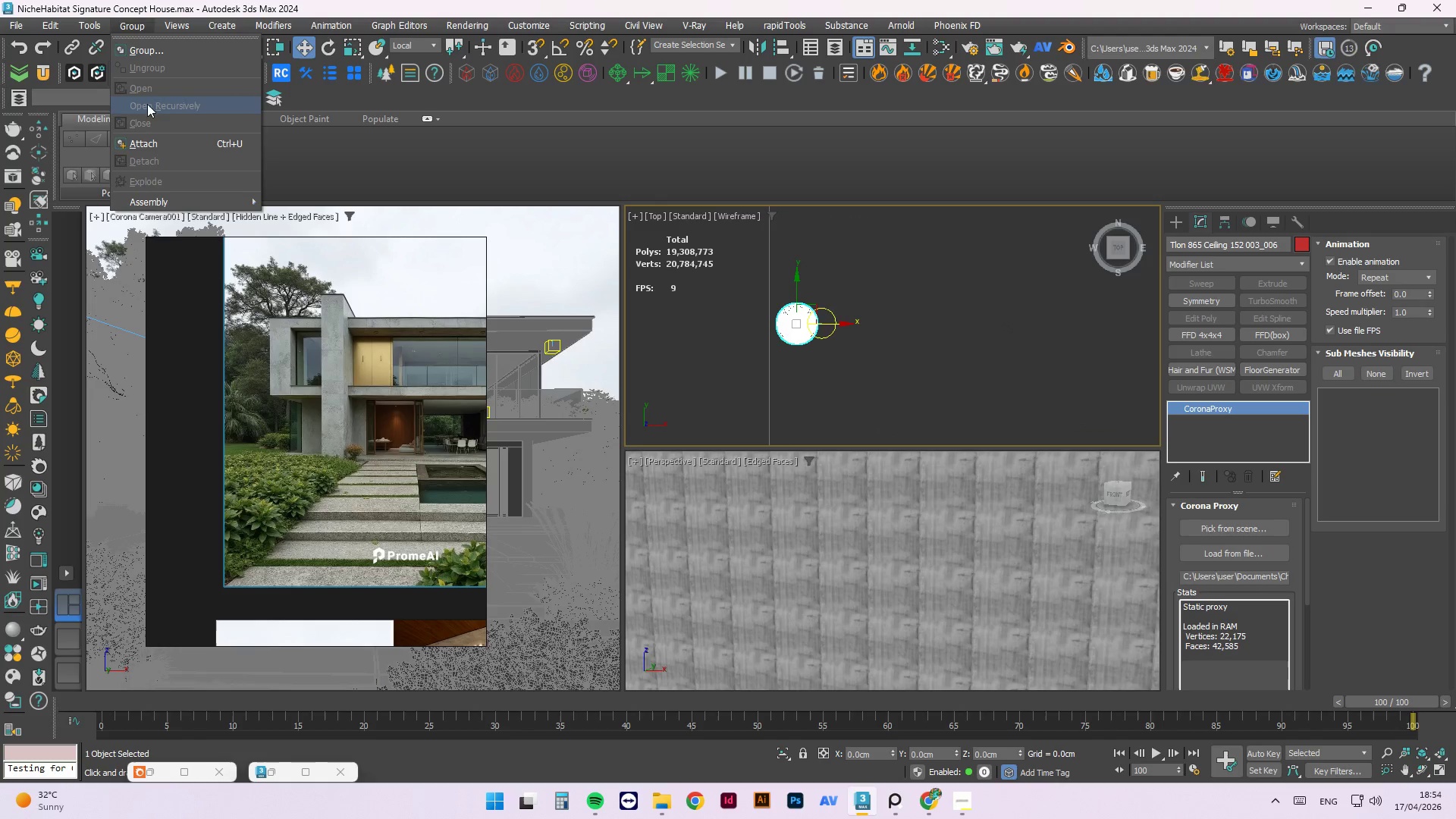 
left_click([847, 243])
 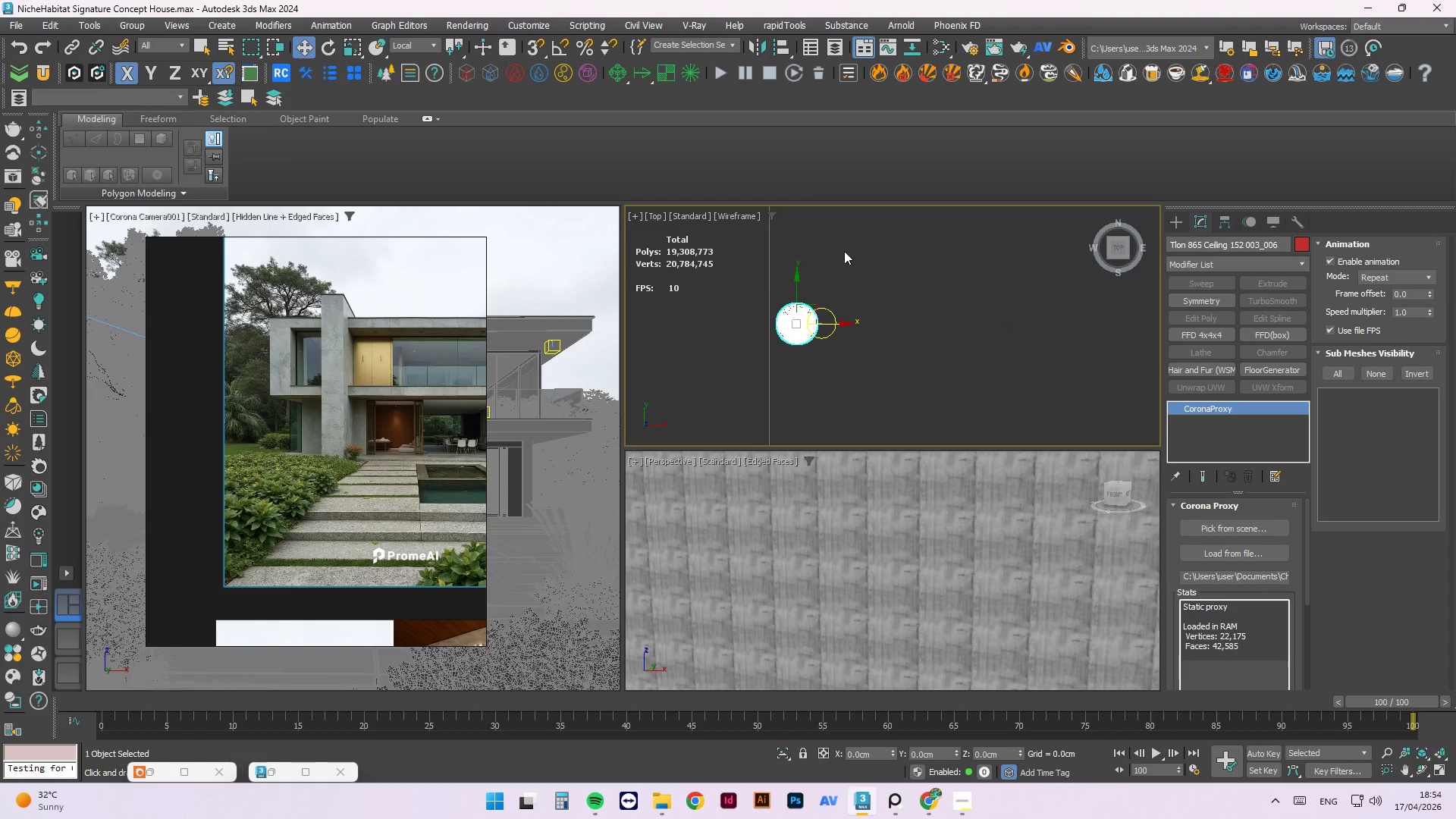 
left_click([880, 300])
 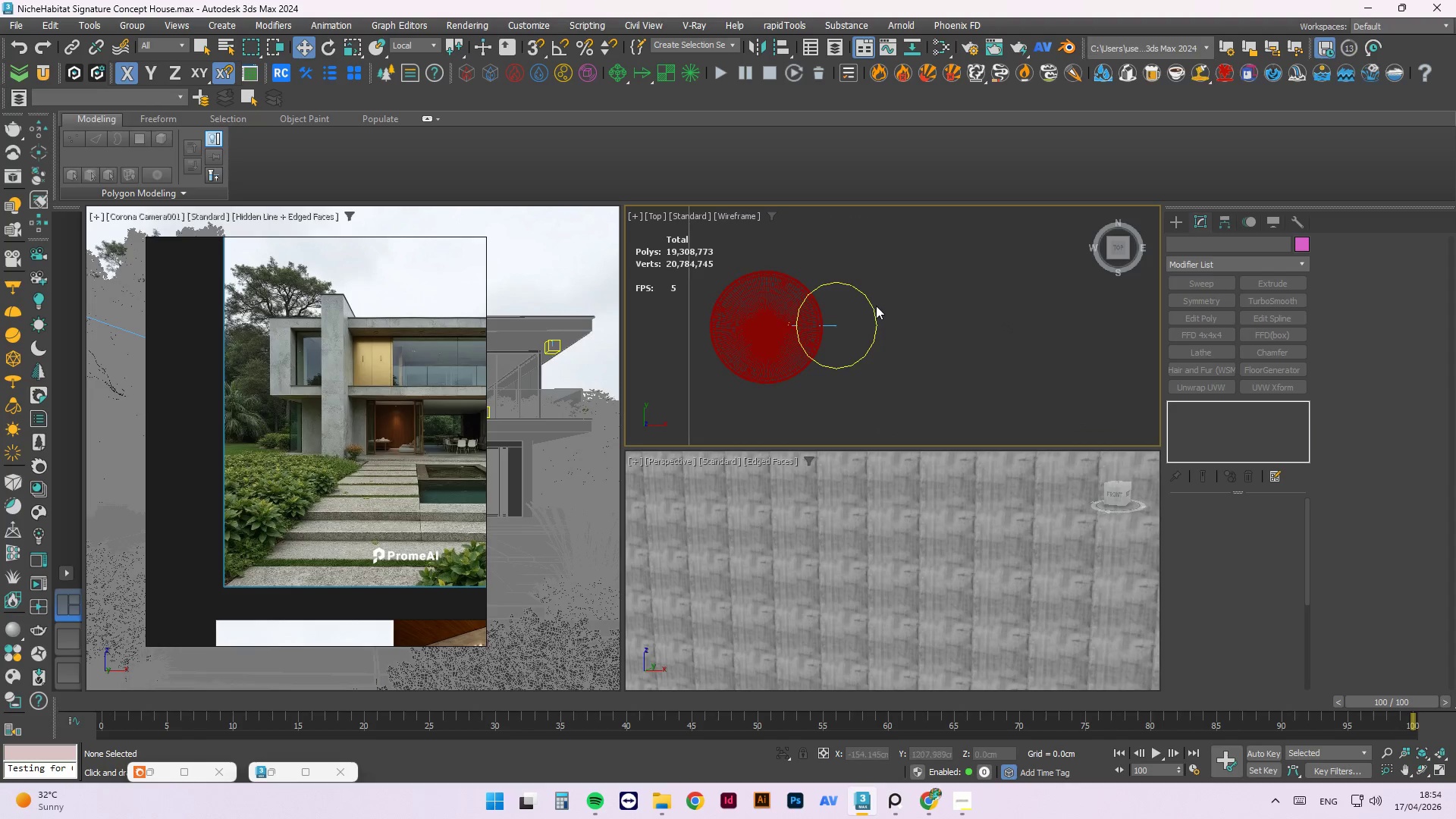 
scroll: coordinate [814, 322], scroll_direction: up, amount: 3.0
 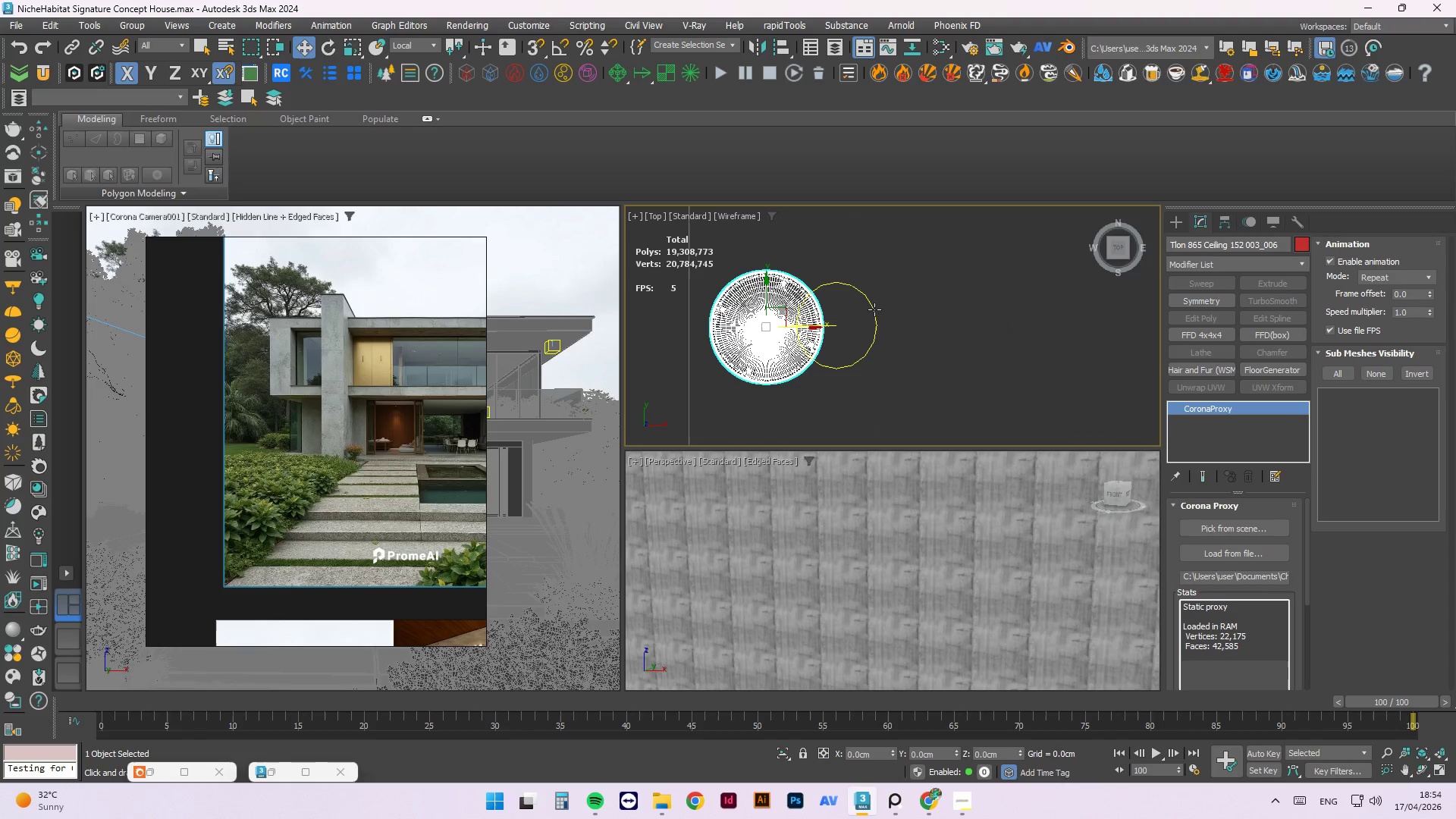 
left_click([875, 306])
 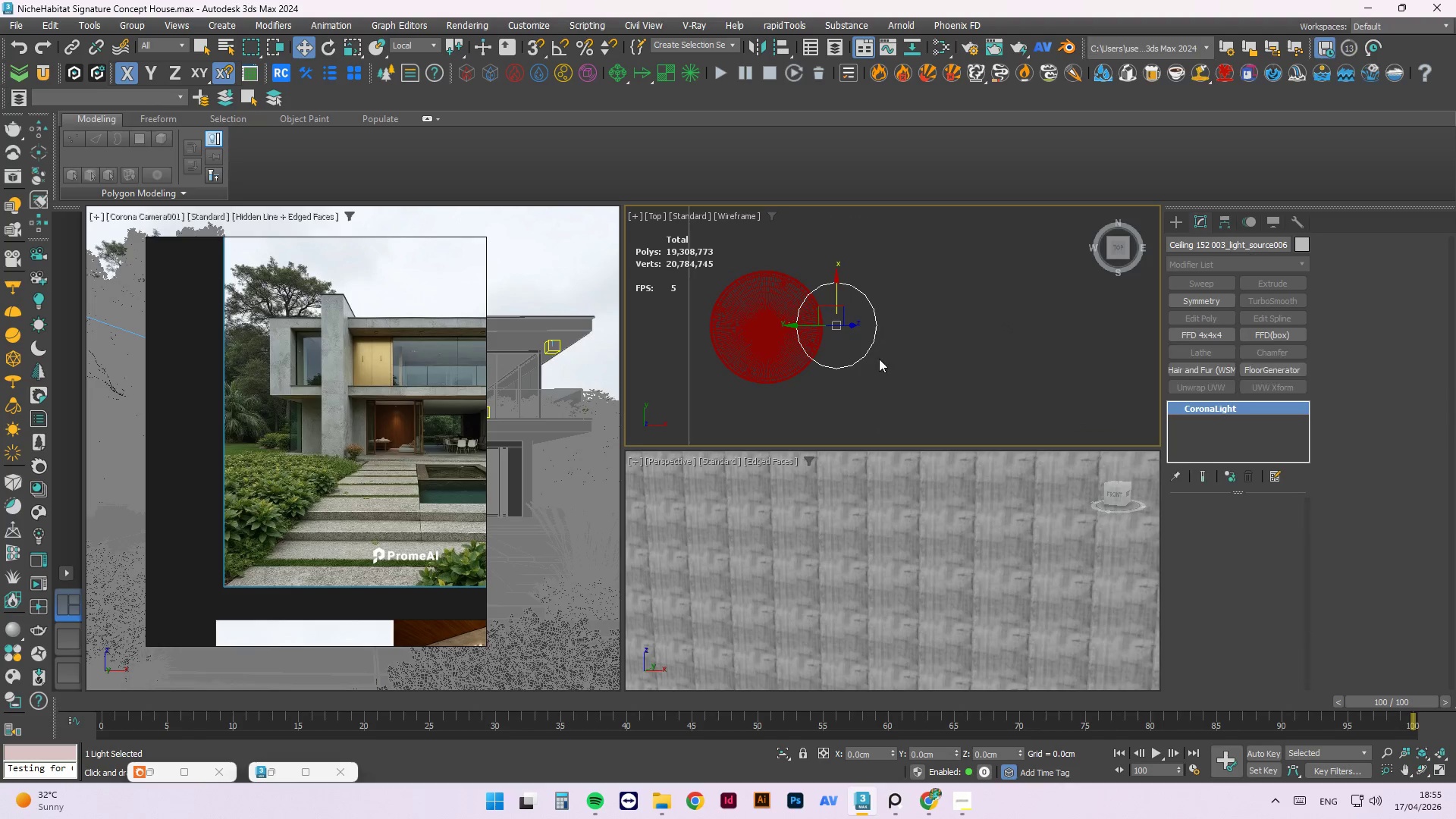 
hold_key(key=AltLeft, duration=1.81)
 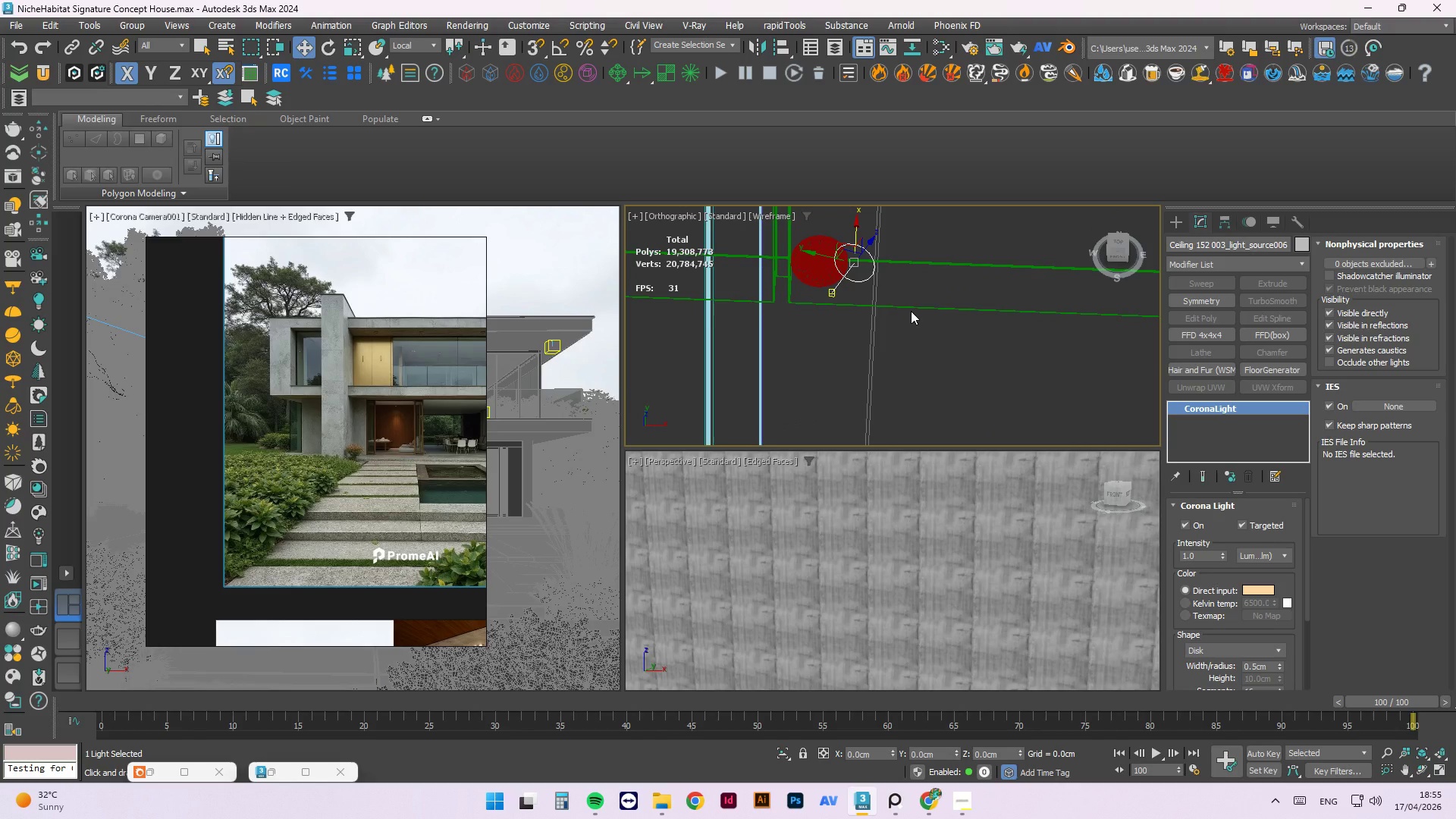 
scroll: coordinate [873, 366], scroll_direction: down, amount: 2.0
 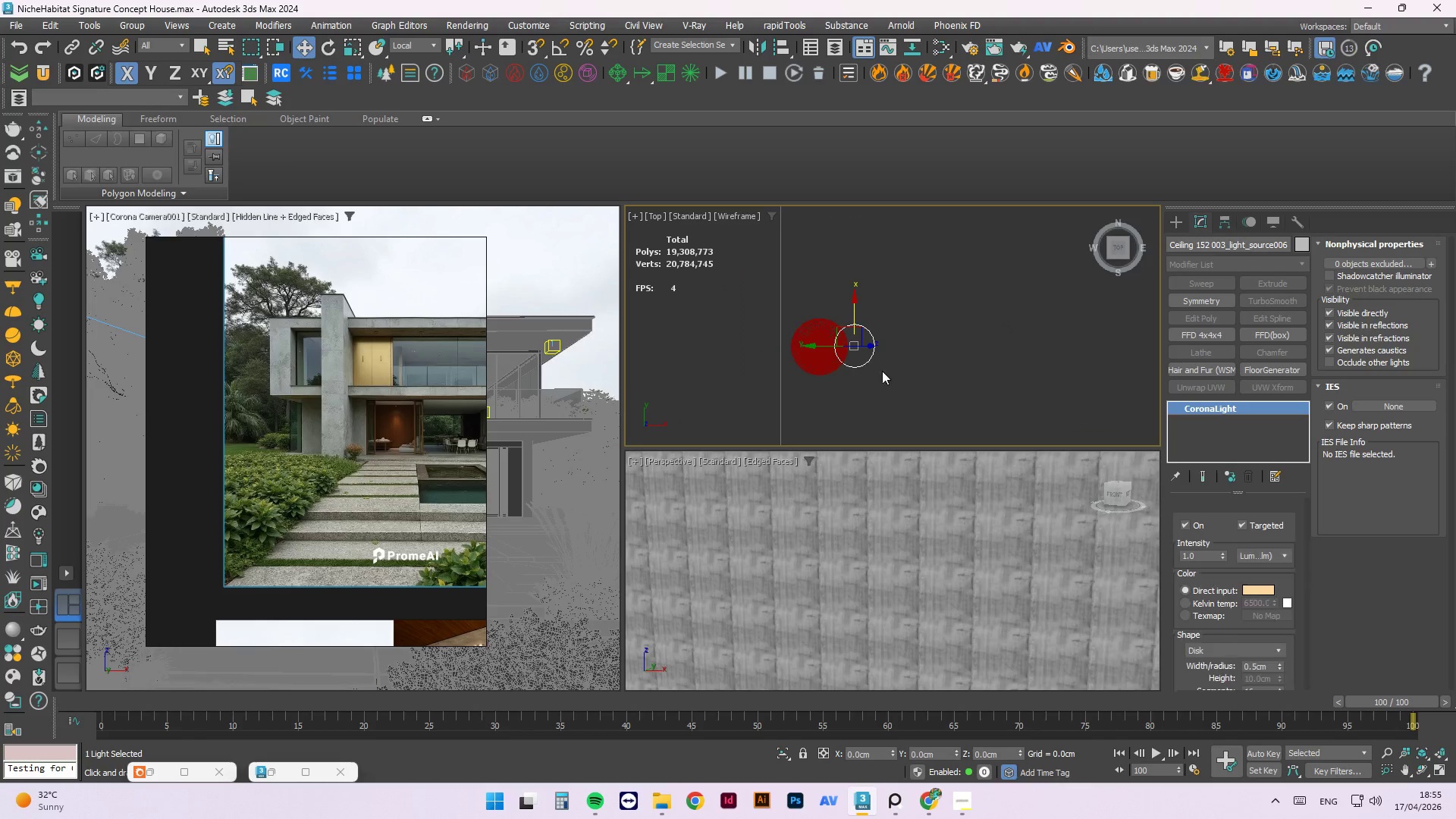 
key(Delete)
 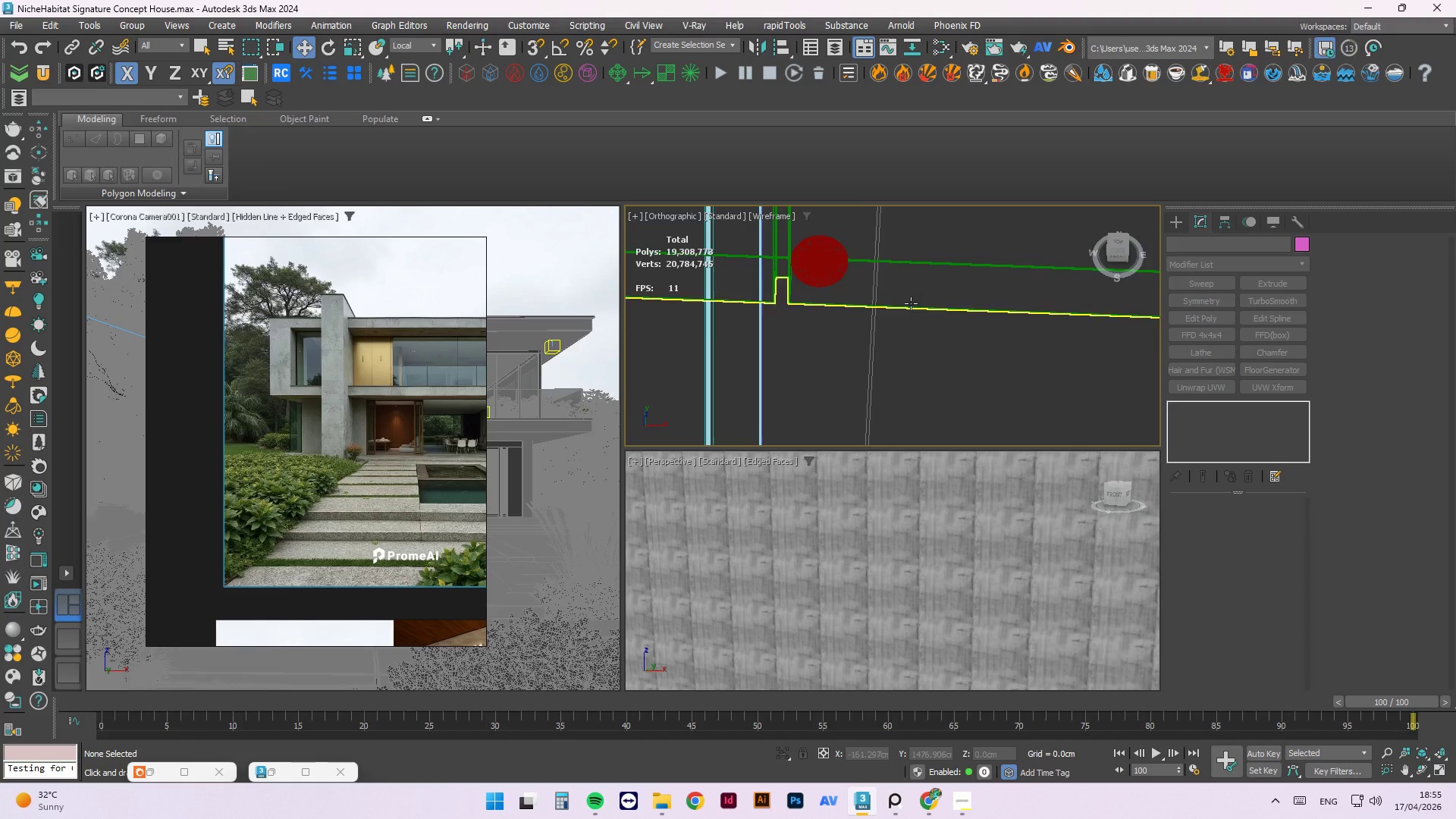 
scroll: coordinate [855, 346], scroll_direction: down, amount: 5.0
 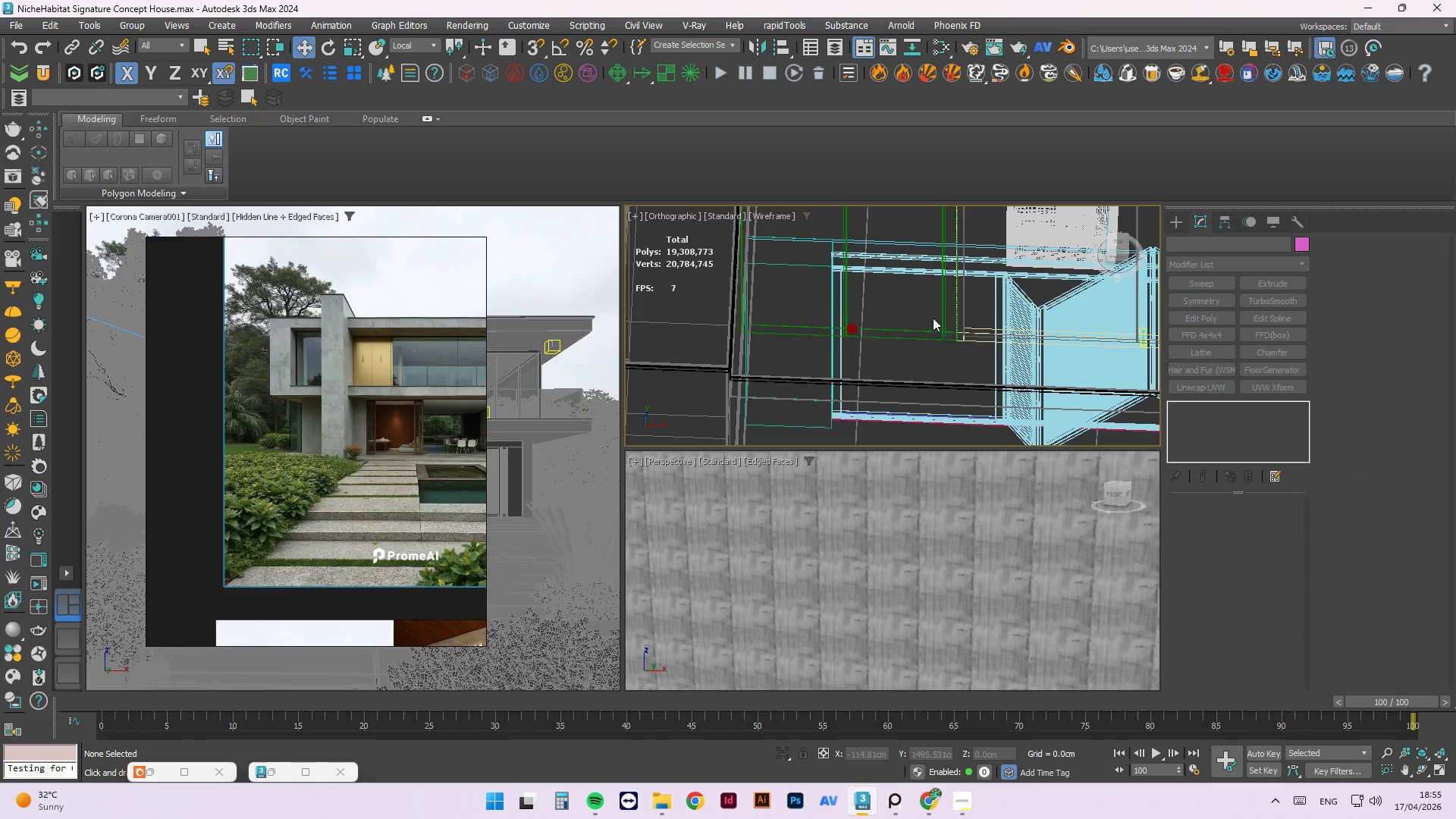 
type(tz)
 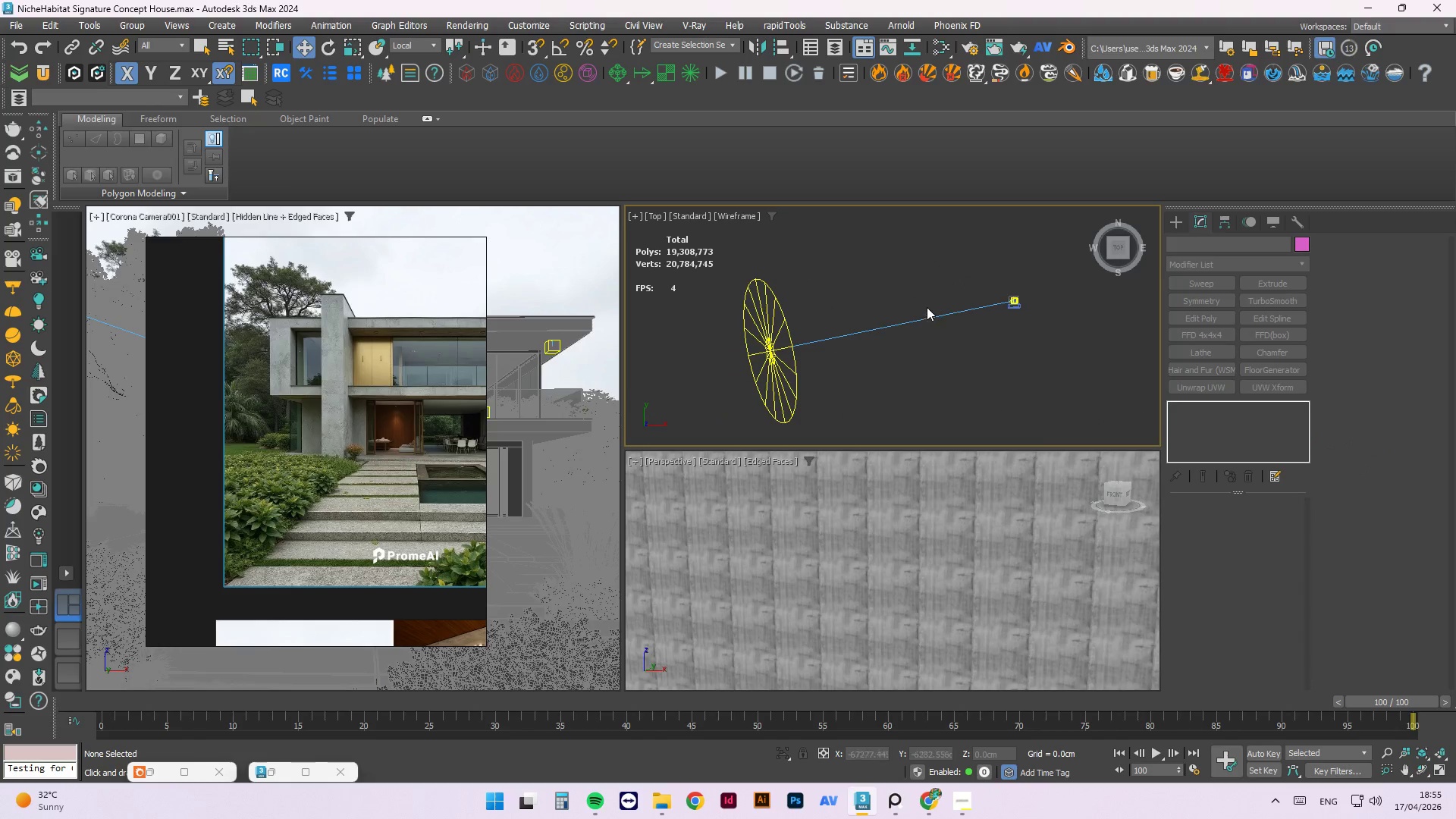 
left_click([1030, 279])
 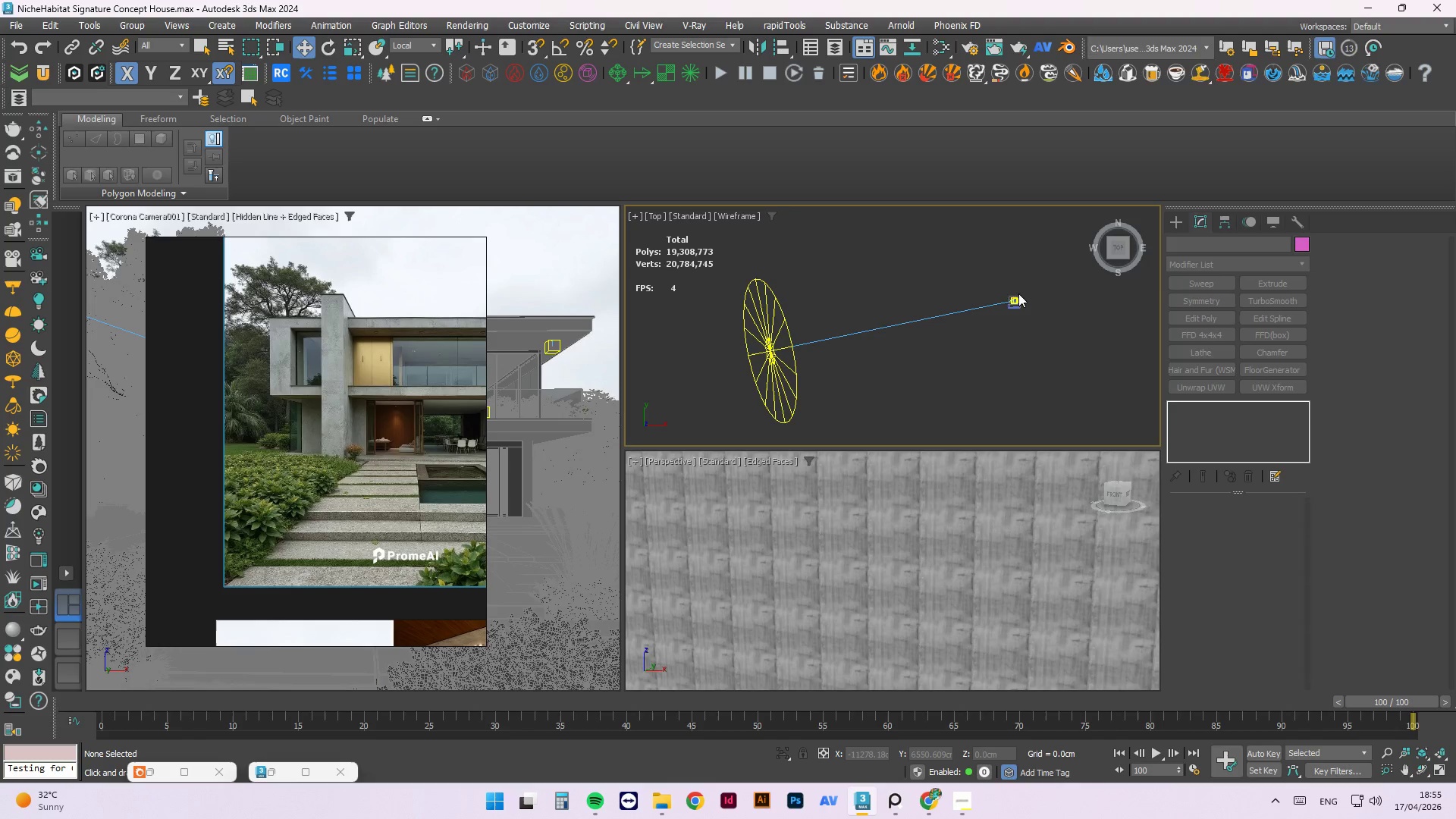 
scroll: coordinate [1016, 292], scroll_direction: up, amount: 8.0
 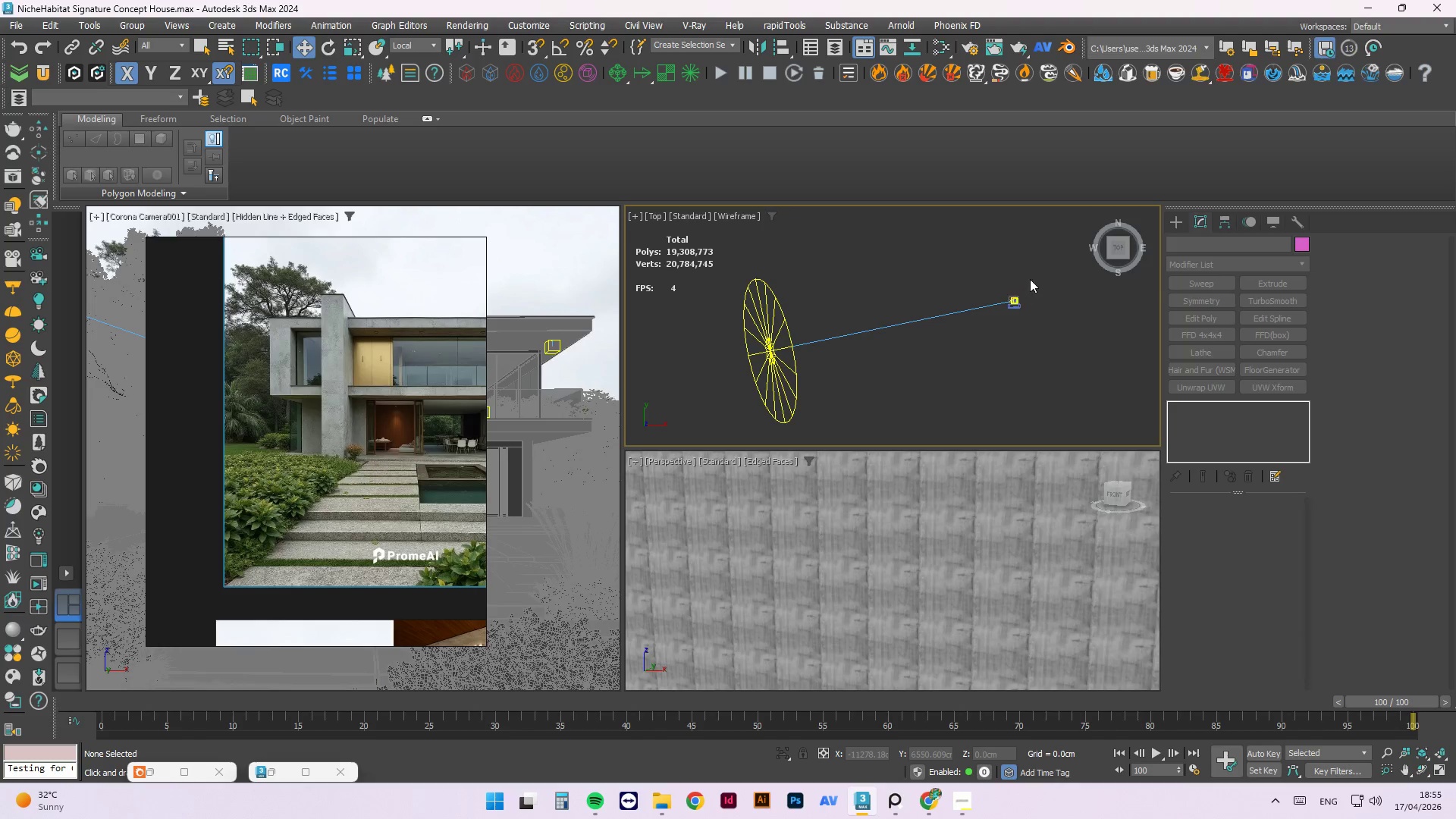 
key(A)
 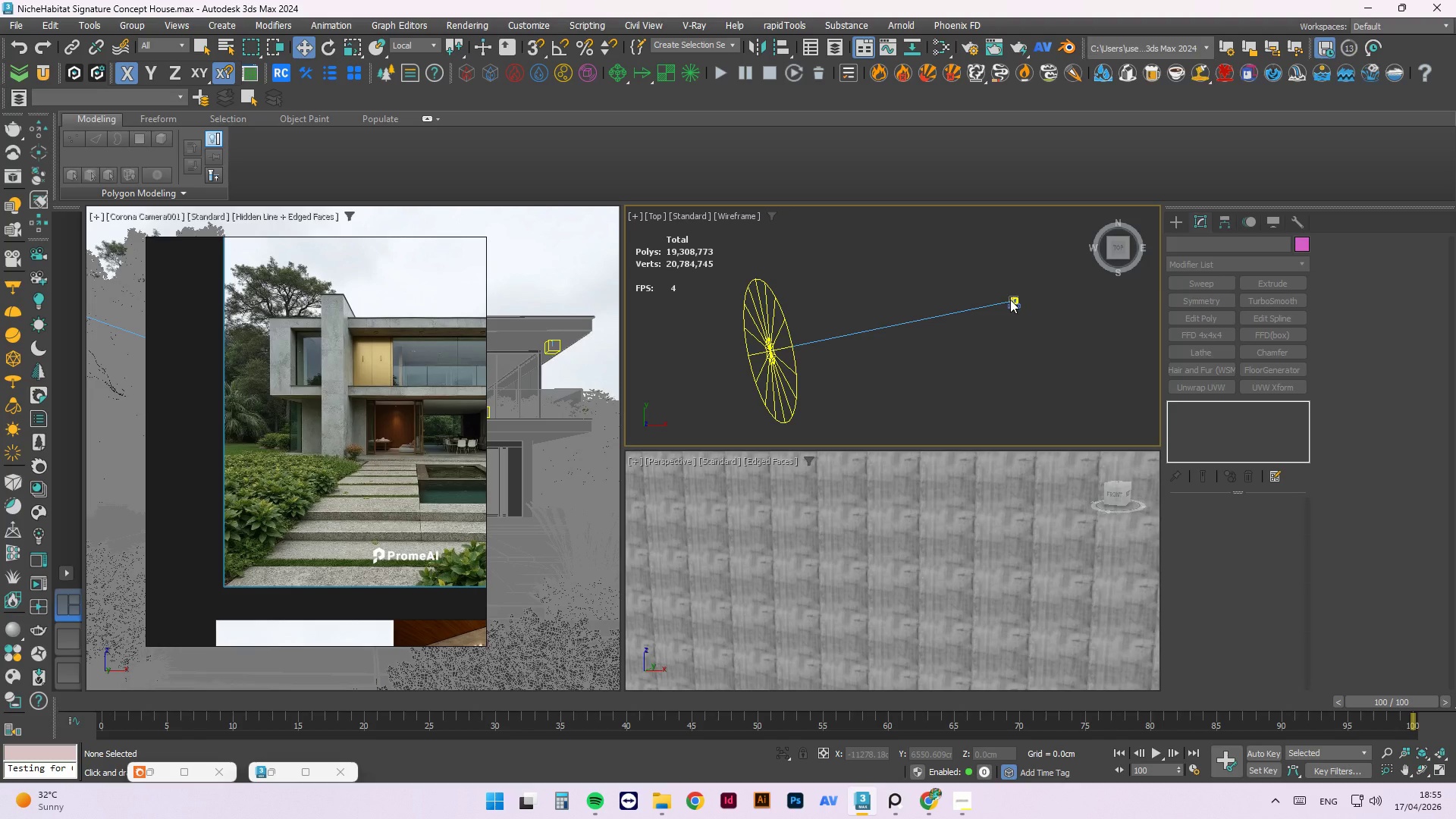 
scroll: coordinate [1010, 300], scroll_direction: up, amount: 3.0
 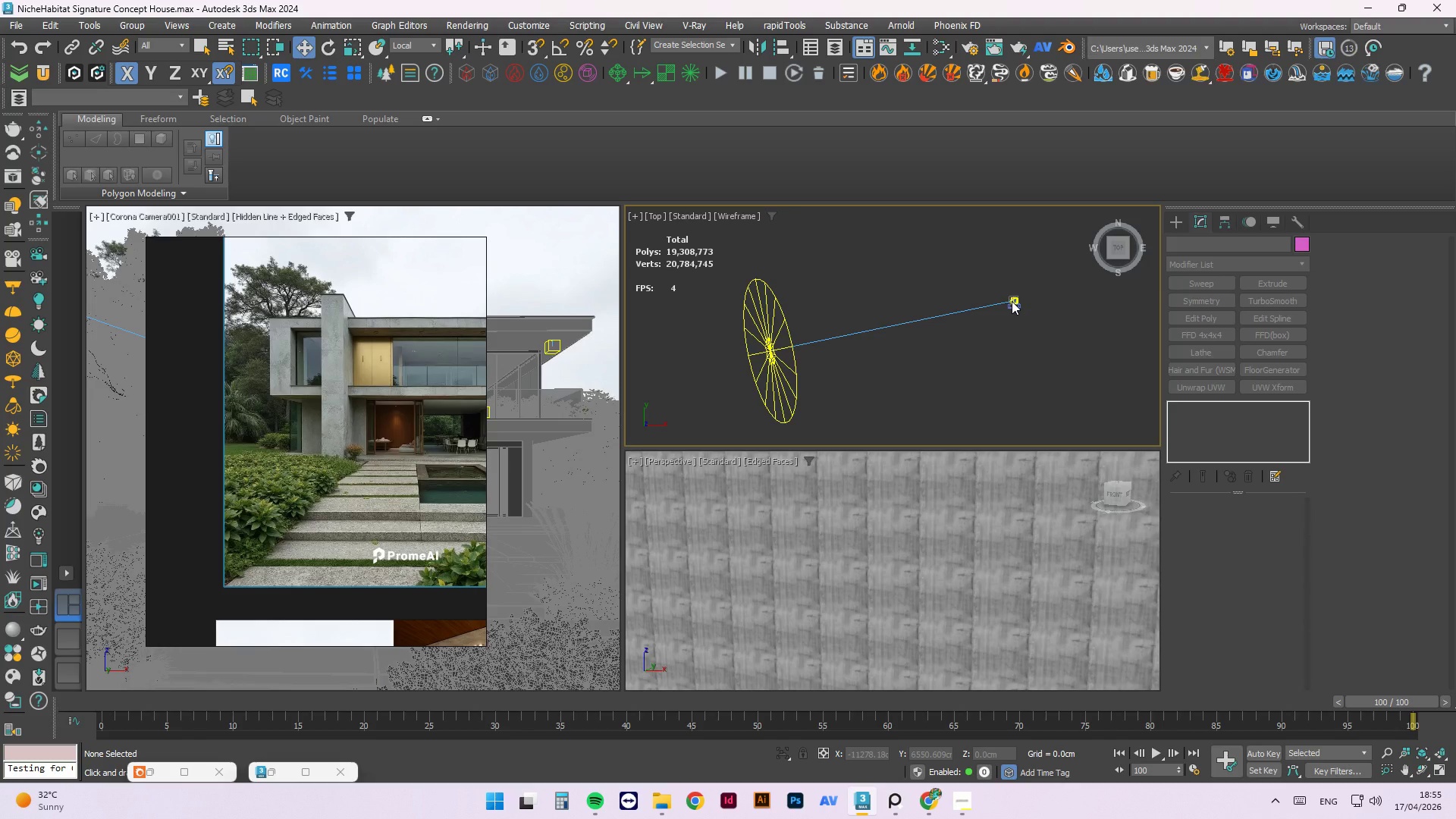 
key(Z)
 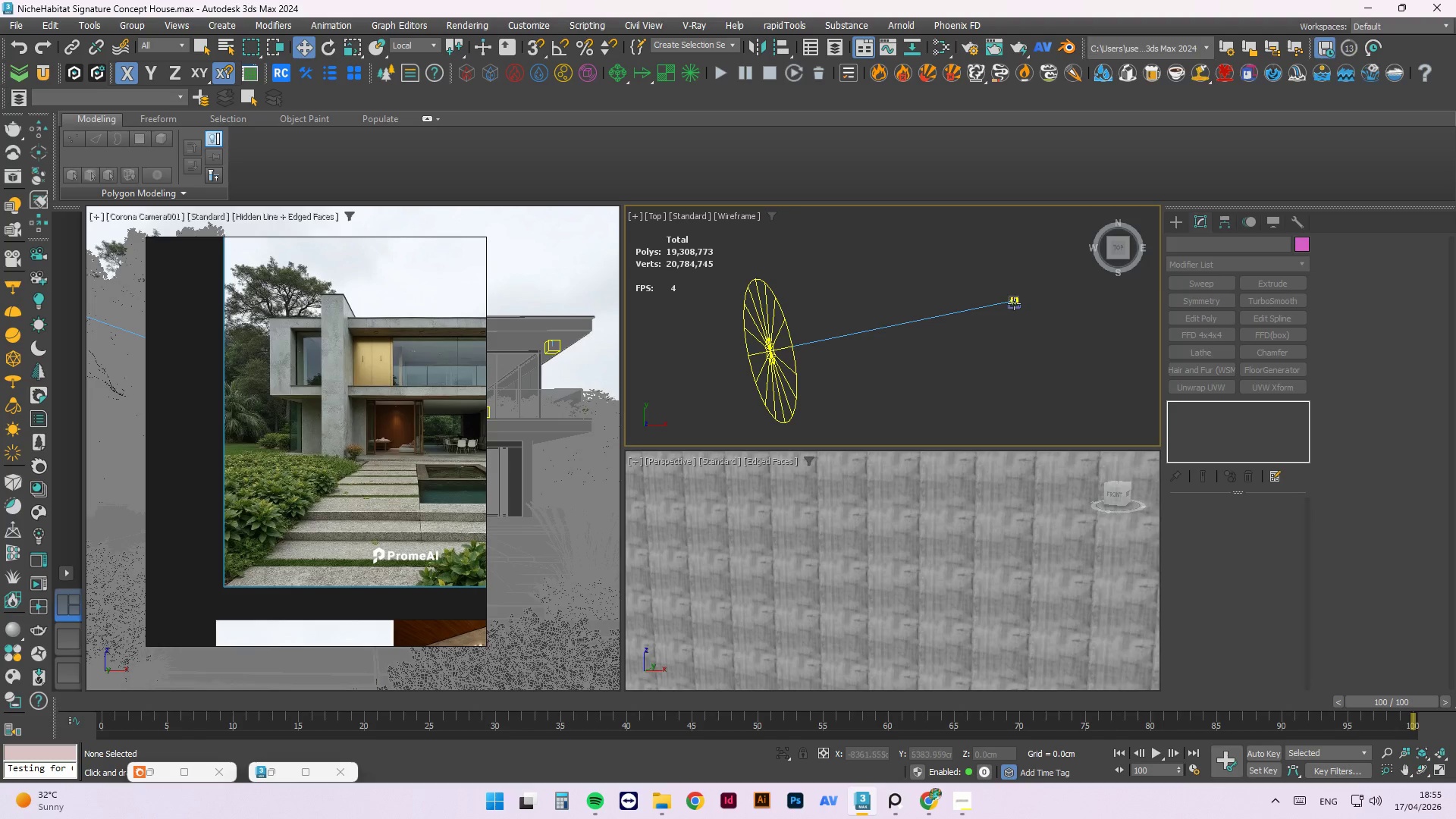 
left_click_drag(start_coordinate=[1051, 255], to_coordinate=[974, 354])
 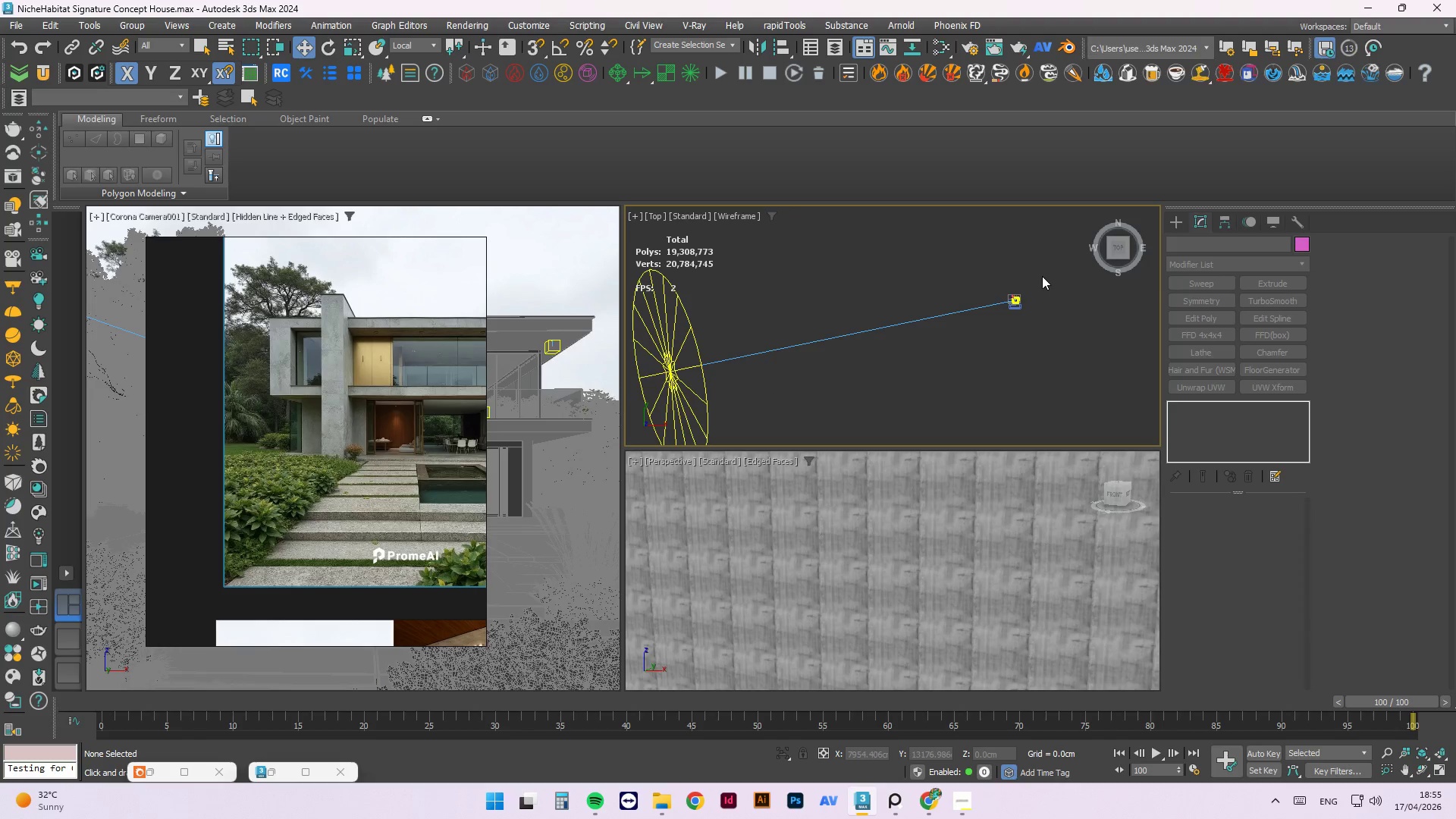 
left_click_drag(start_coordinate=[1042, 275], to_coordinate=[987, 331])
 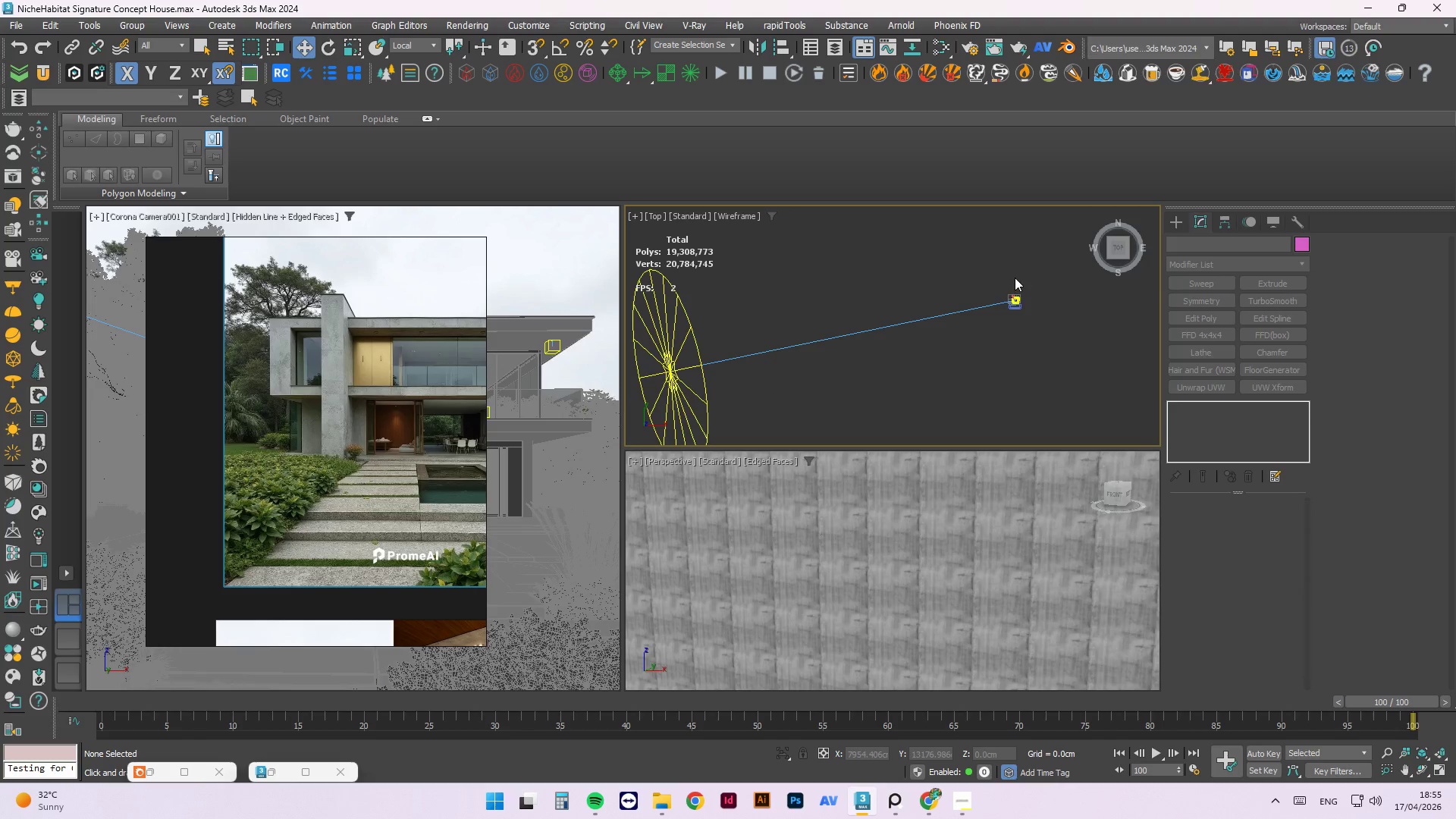 
right_click([1015, 278])
 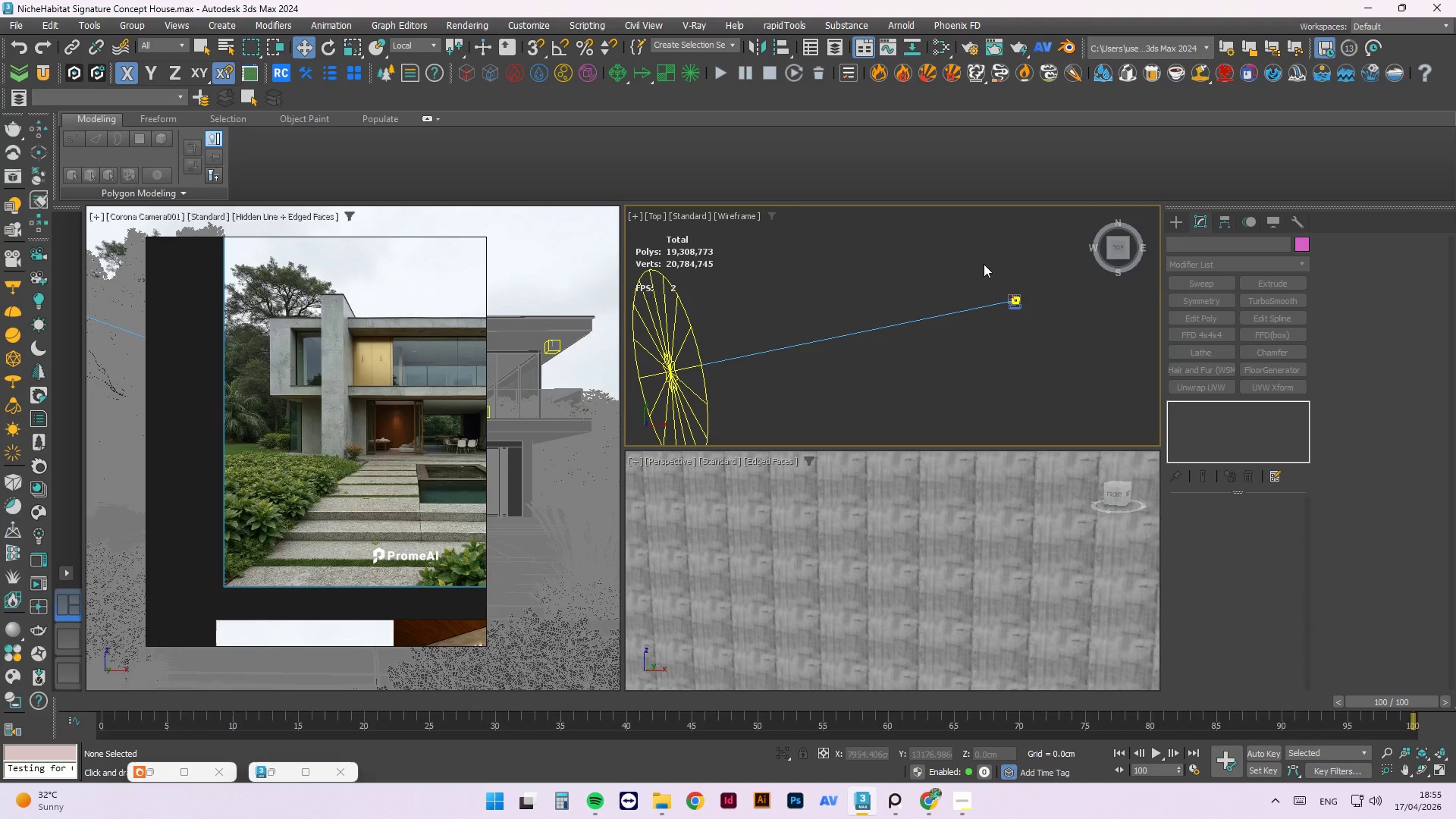 
wait(5.36)
 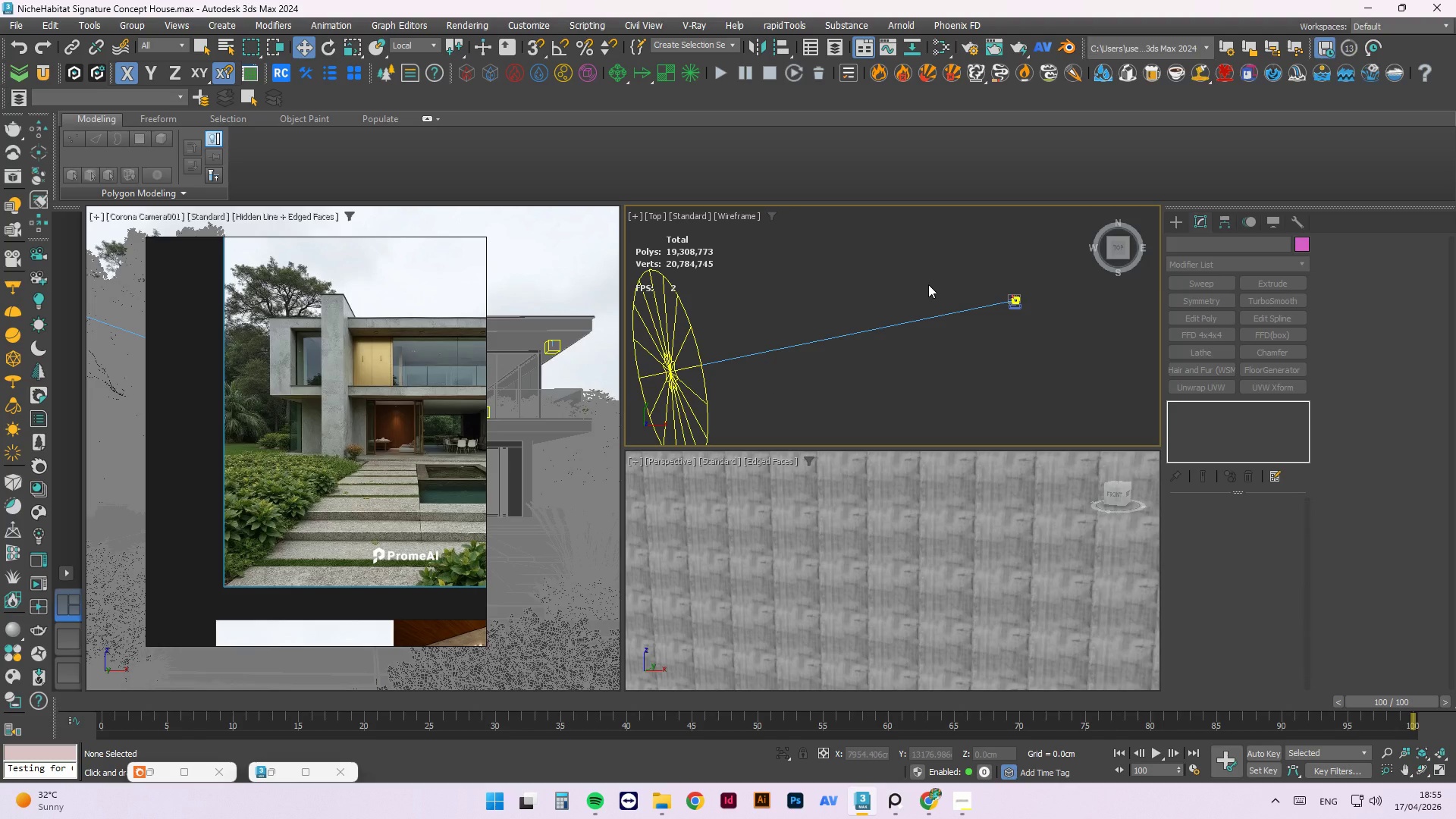 
scroll: coordinate [1034, 284], scroll_direction: up, amount: 2.0
 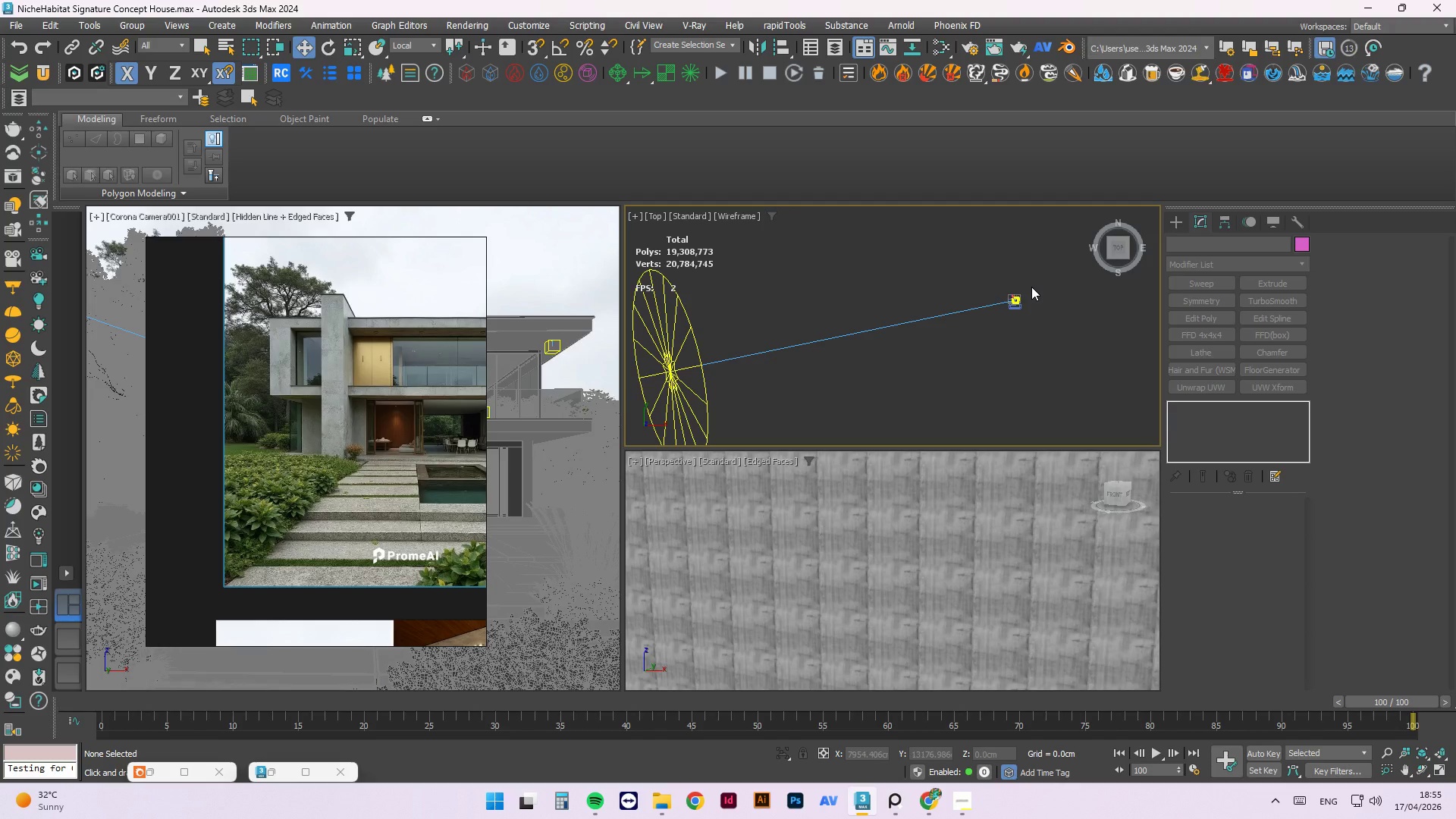 
left_click([1031, 287])
 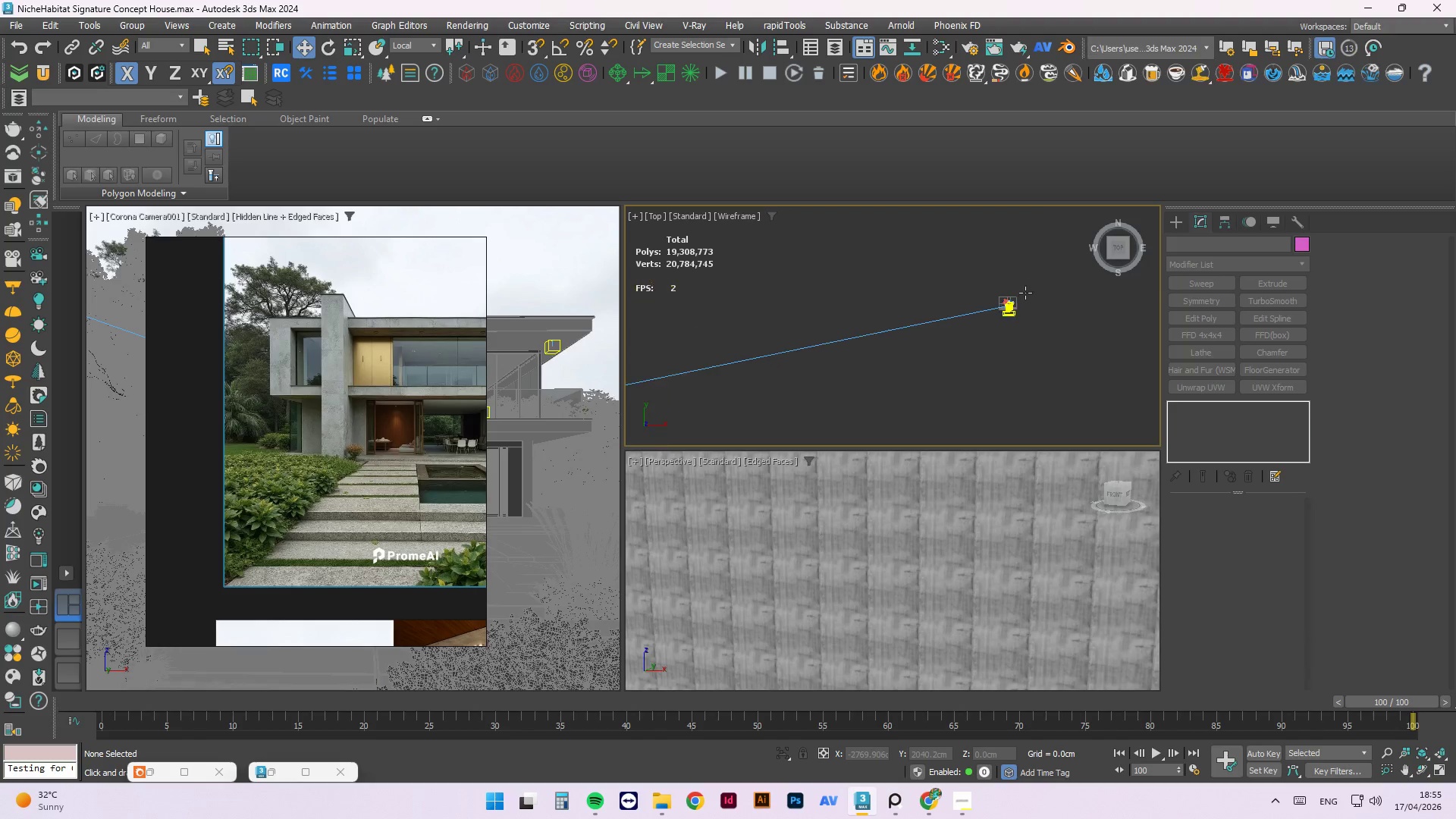 
scroll: coordinate [1025, 293], scroll_direction: up, amount: 2.0
 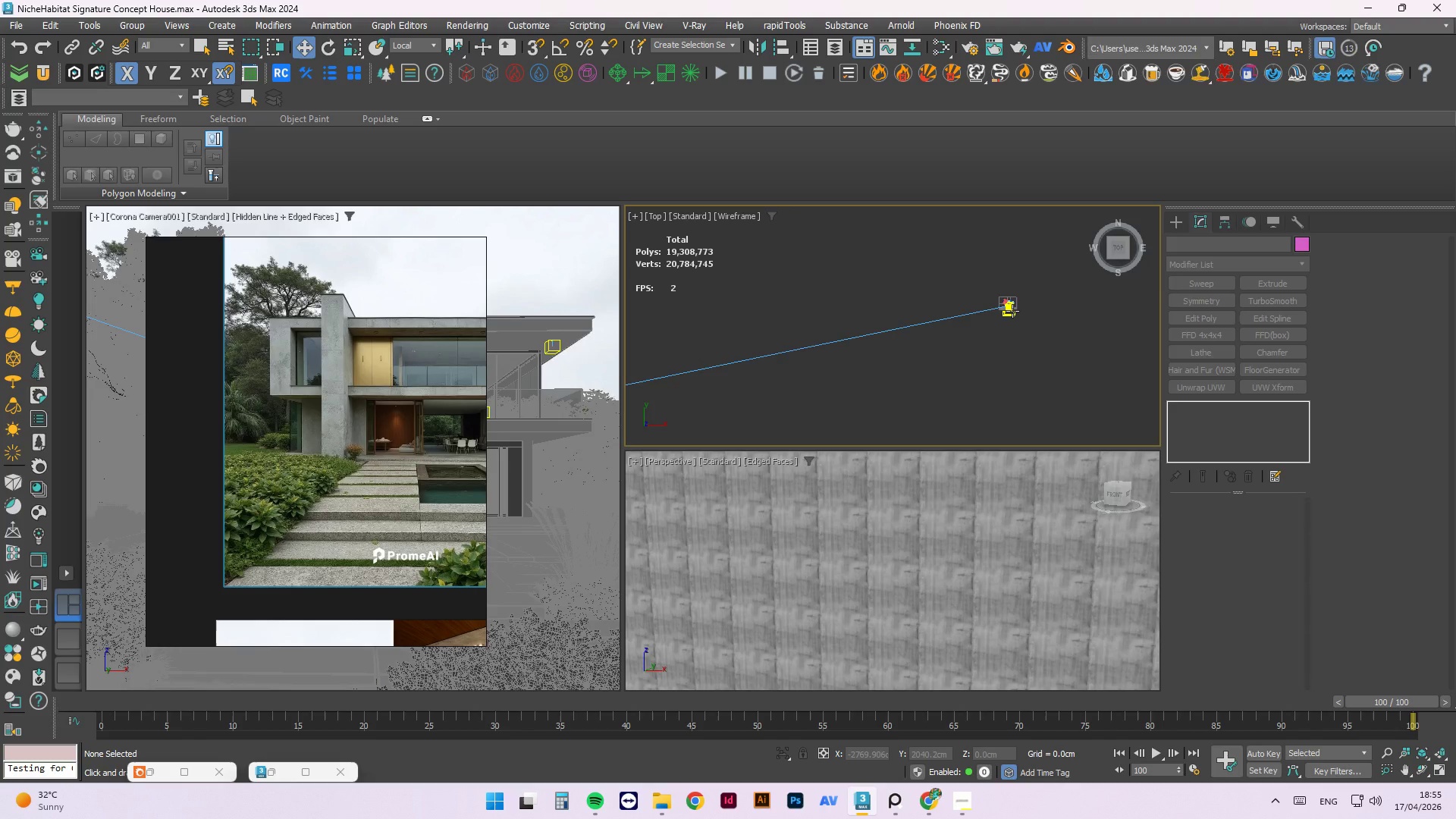 
key(W)
 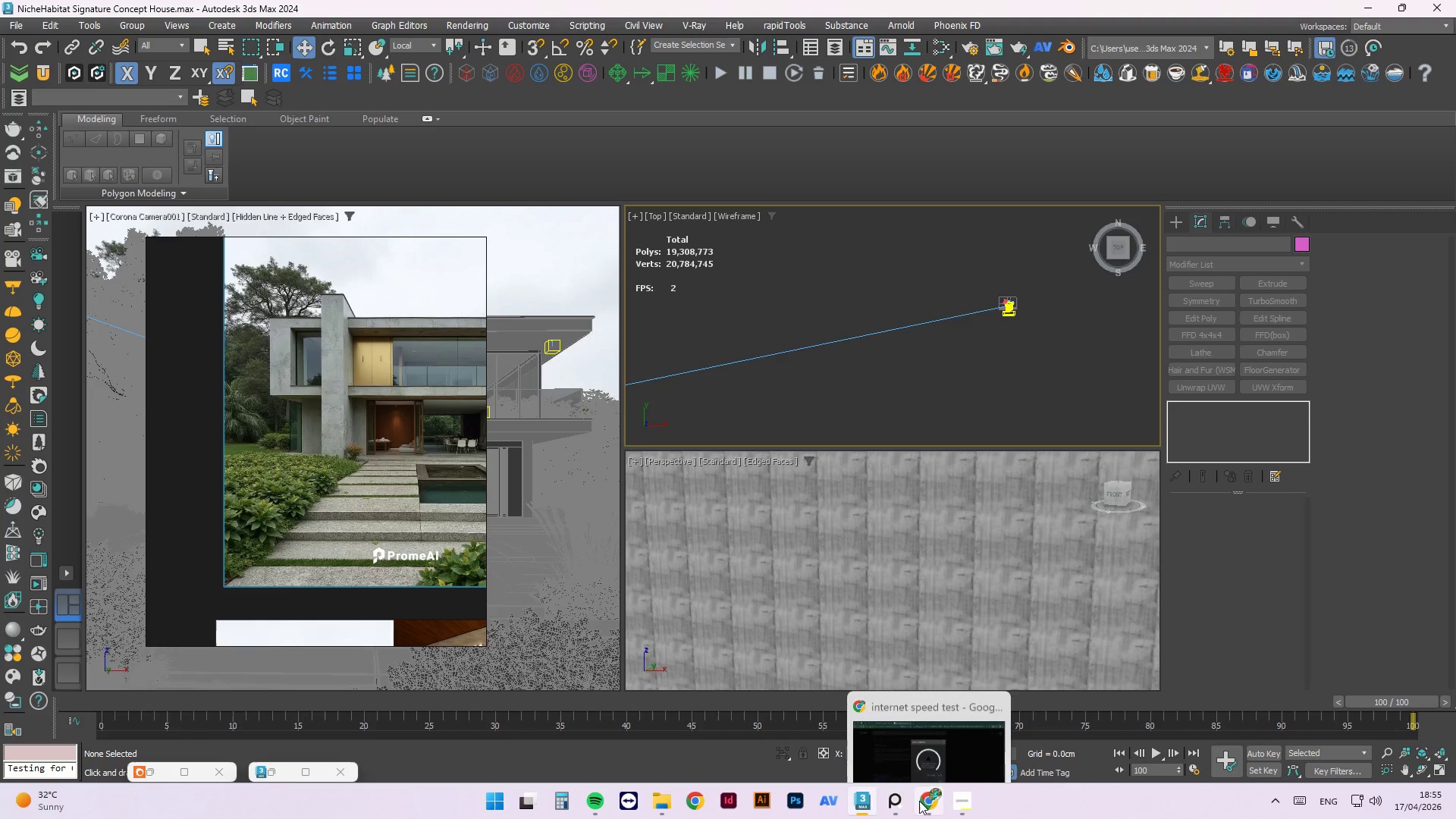 
left_click([967, 797])